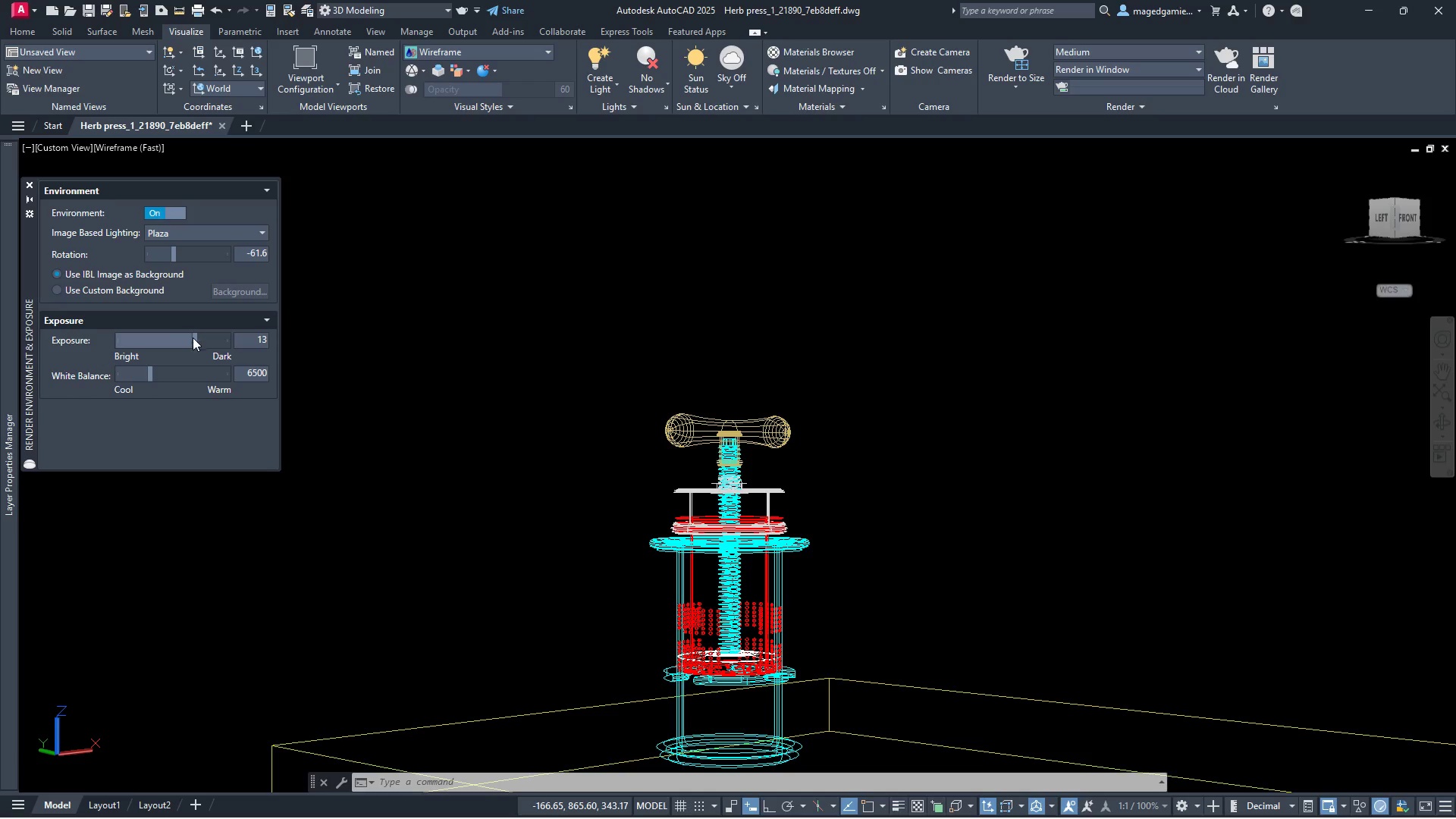 
left_click_drag(start_coordinate=[196, 337], to_coordinate=[200, 339])
 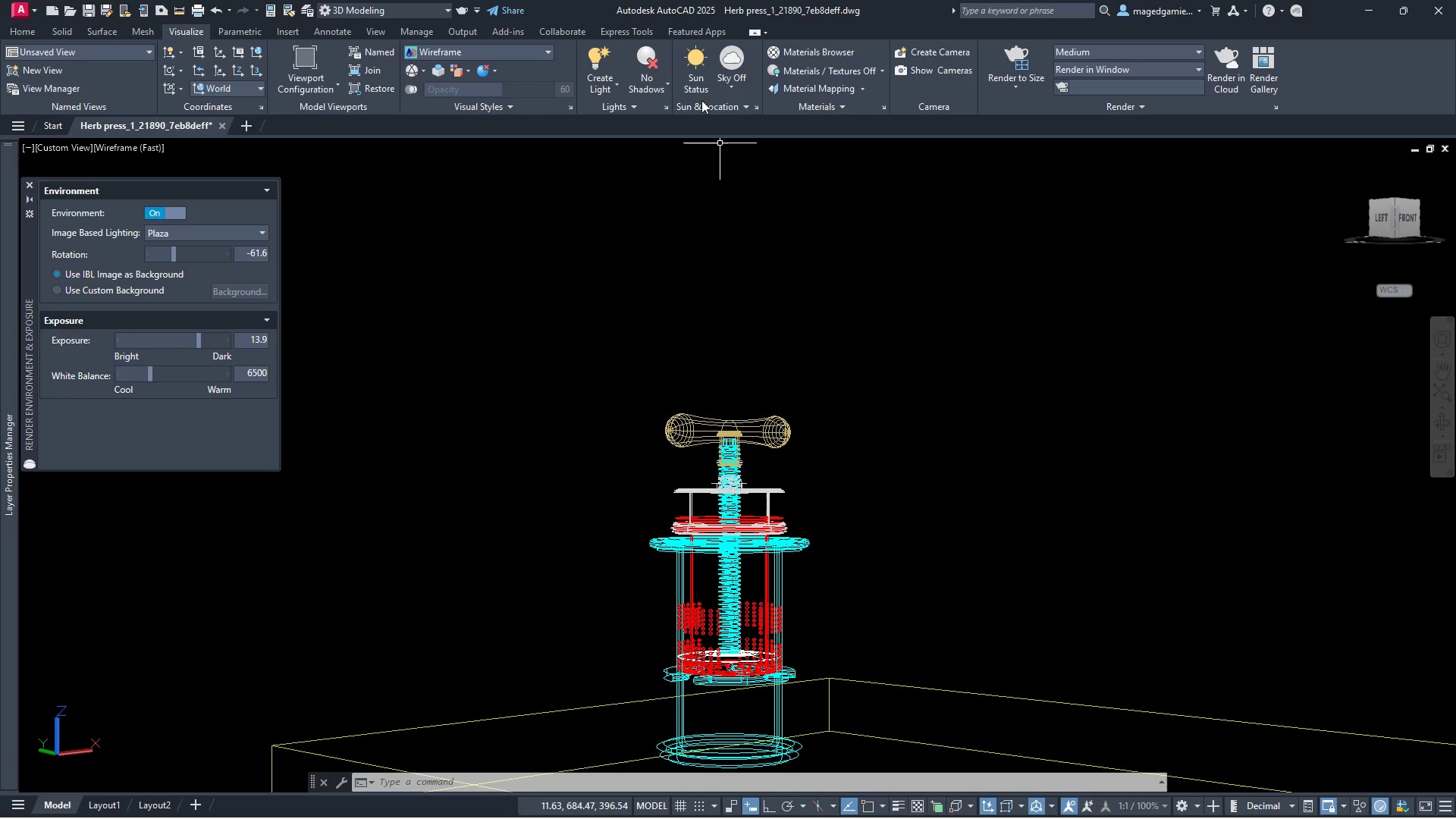 
left_click([695, 89])
 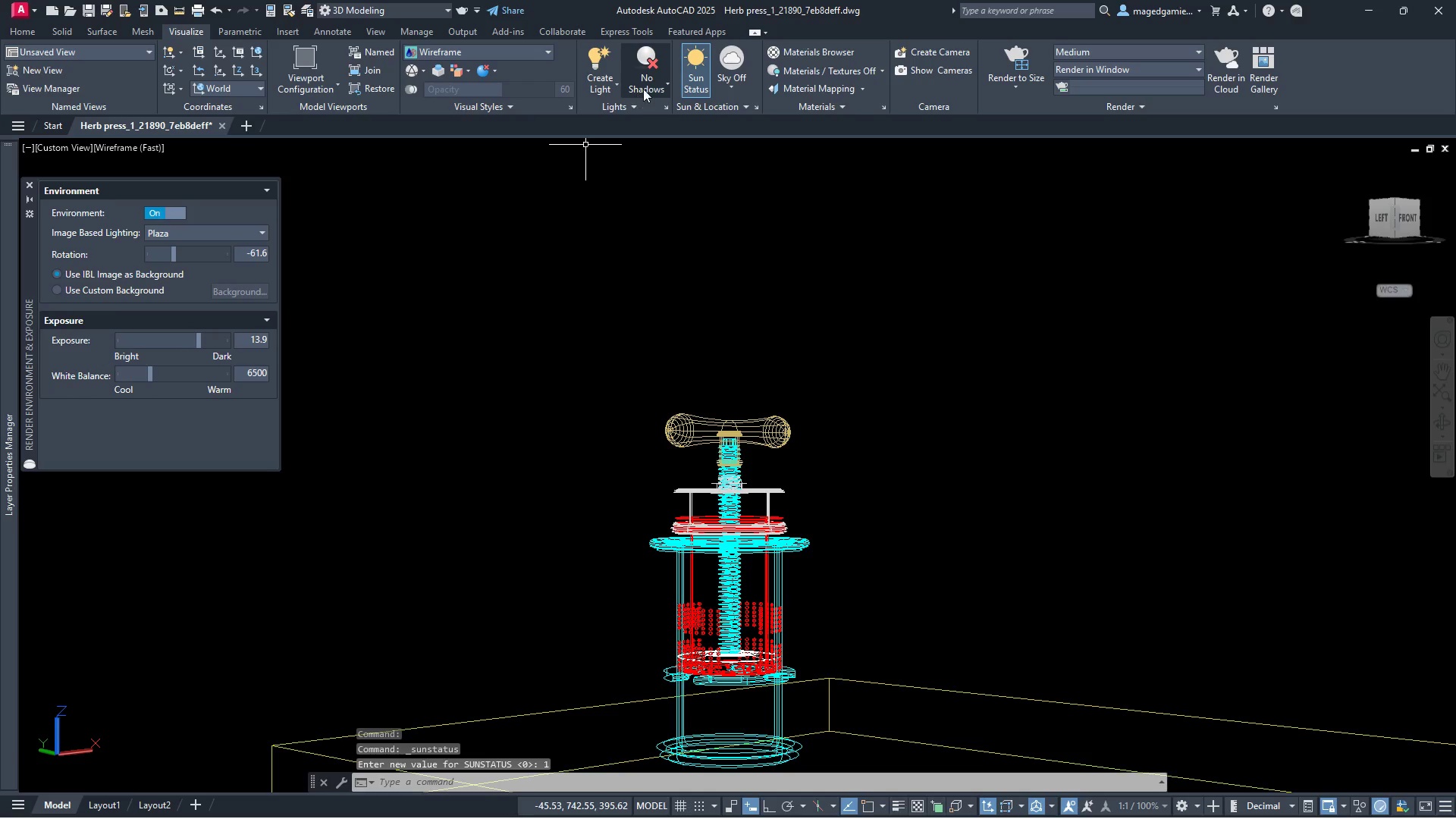 
left_click([645, 89])
 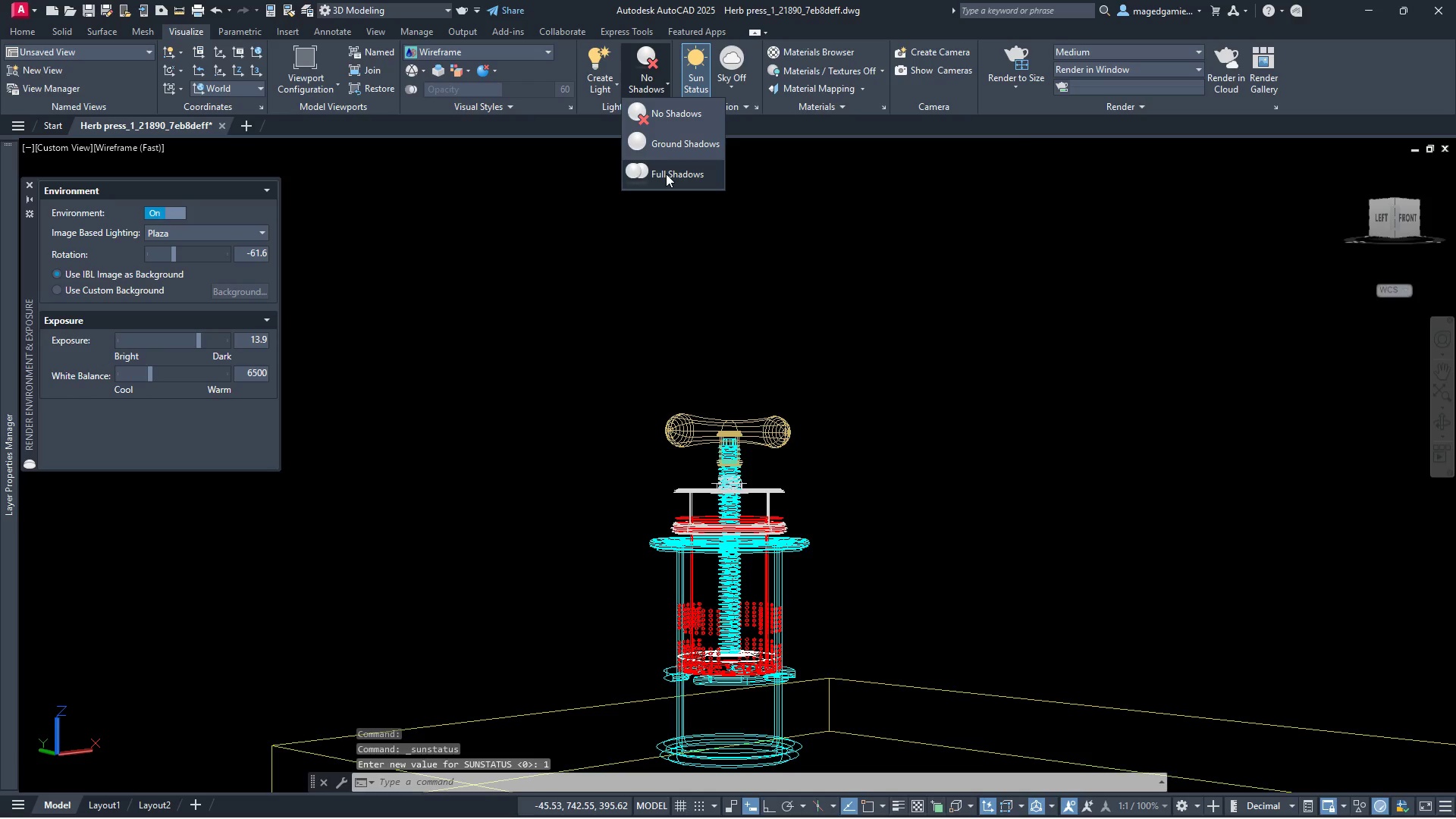 
left_click([666, 174])
 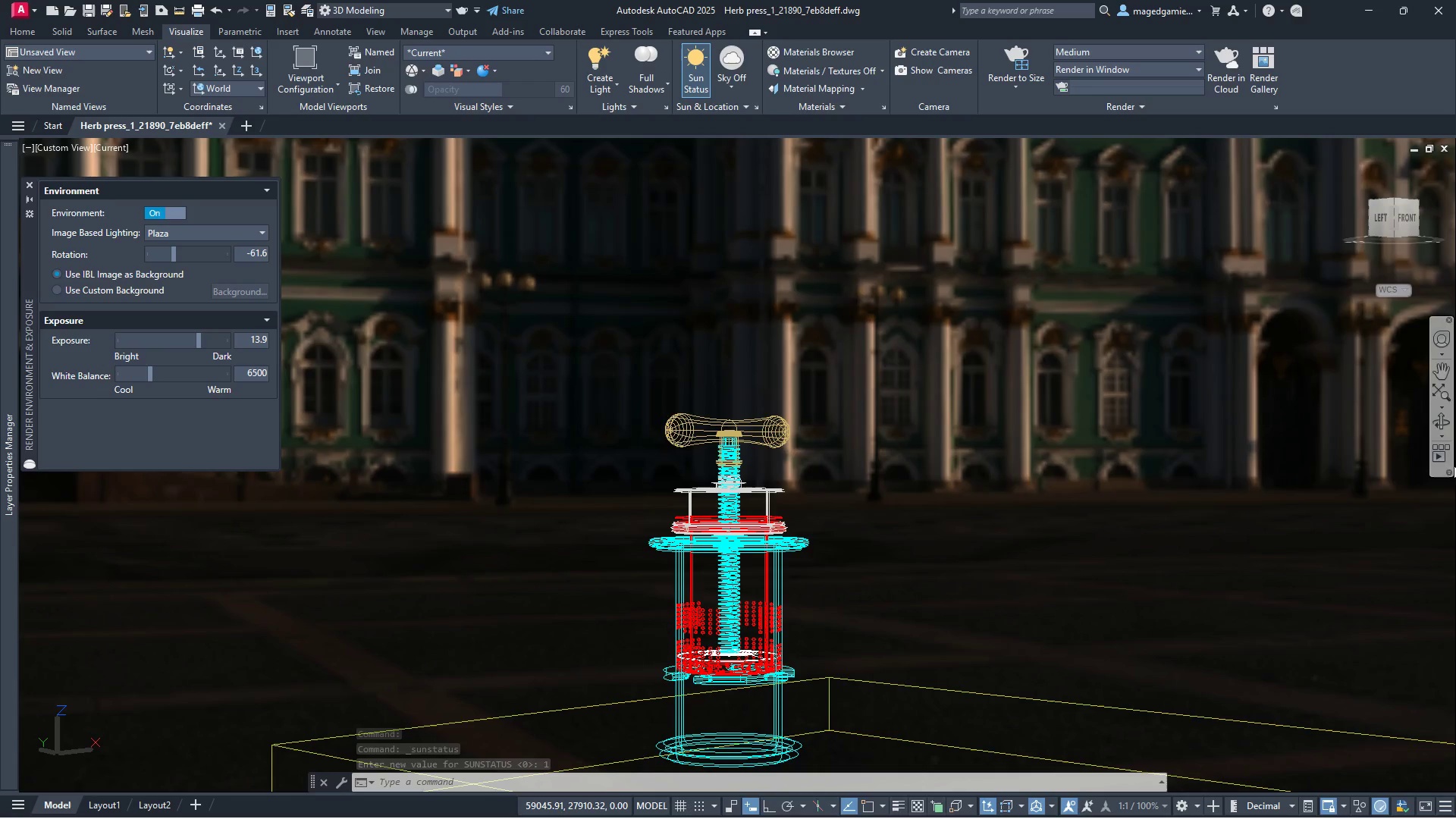 
left_click([1444, 369])
 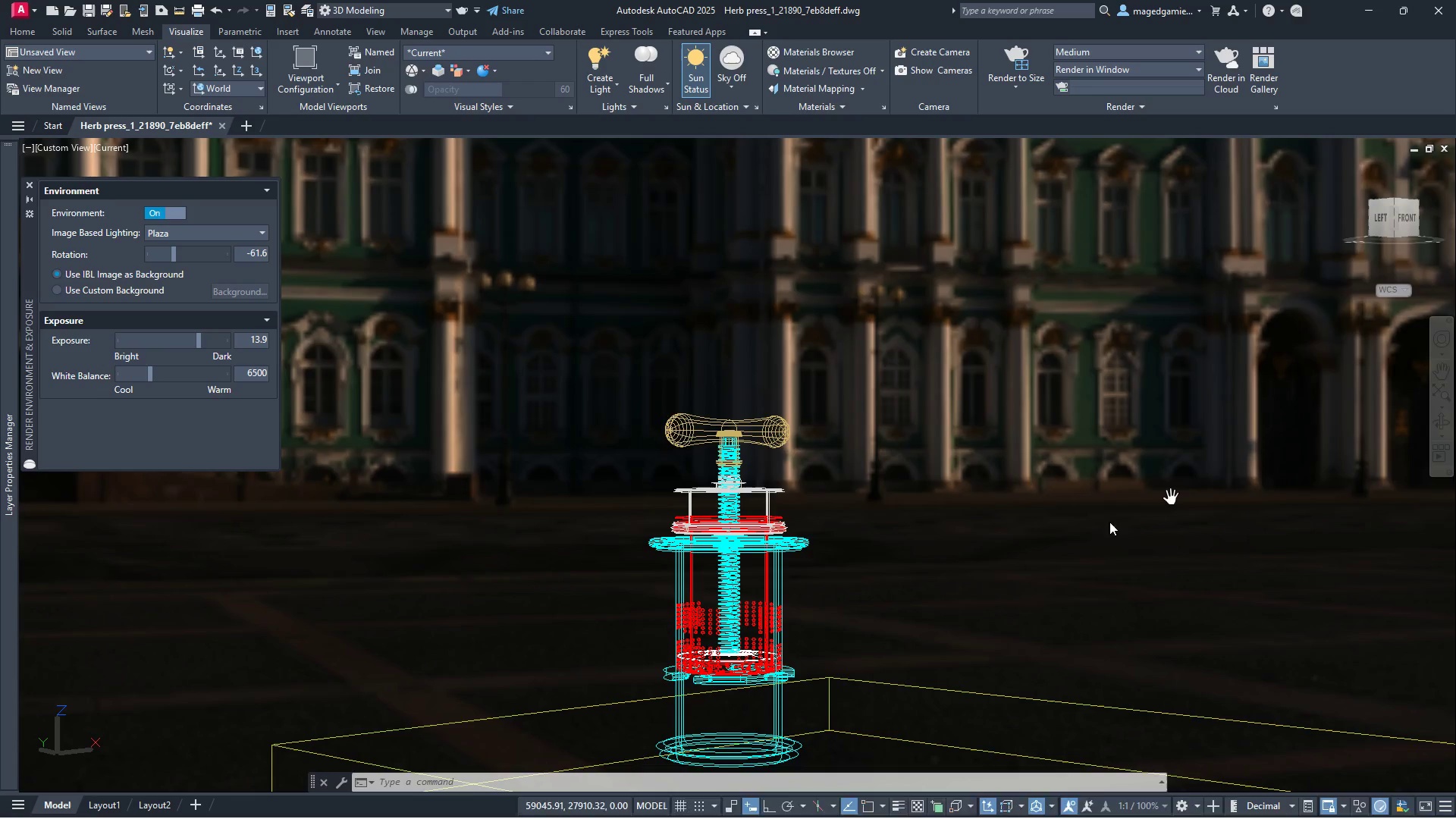 
left_click_drag(start_coordinate=[1085, 533], to_coordinate=[1068, 460])
 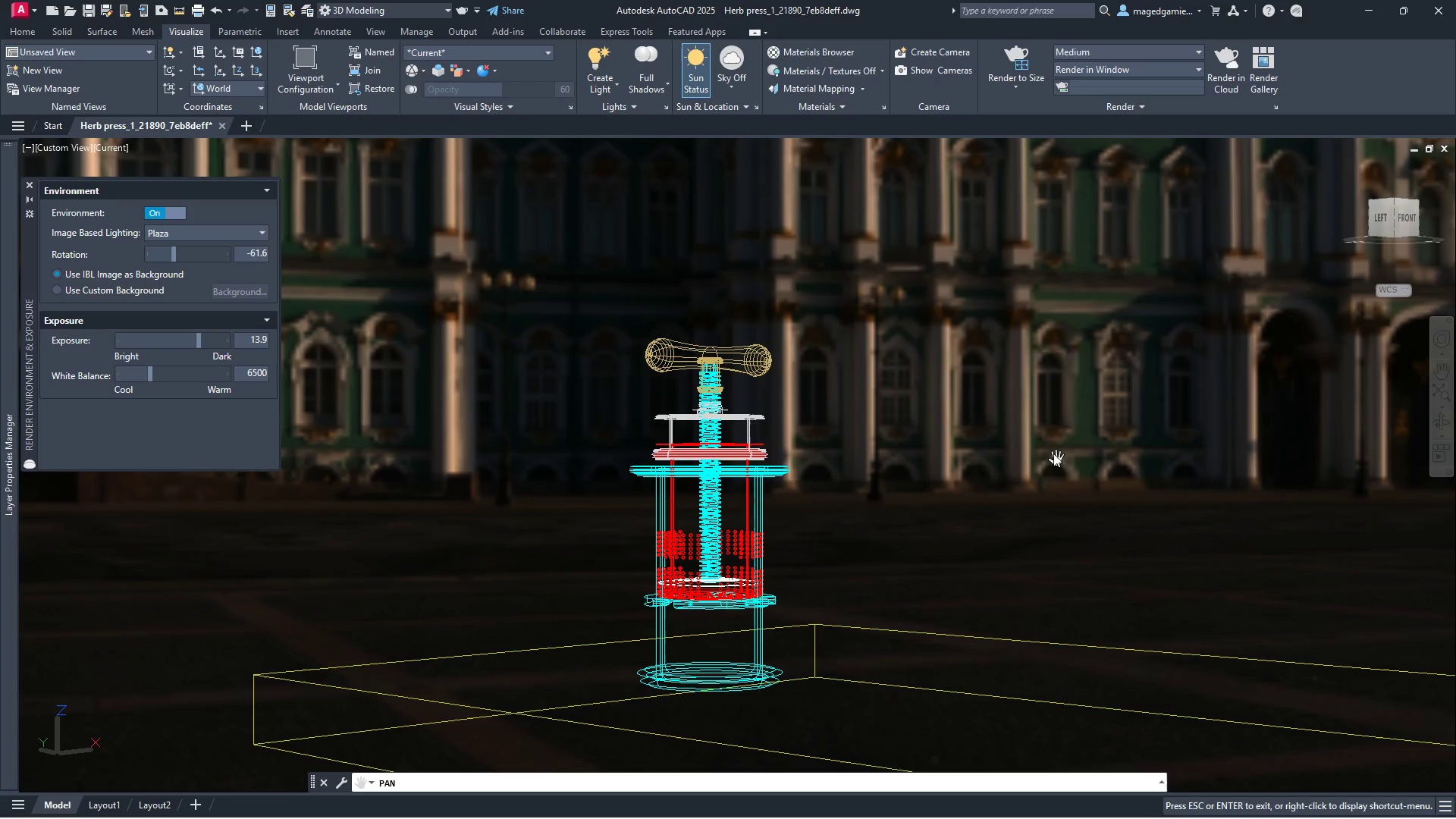 
left_click_drag(start_coordinate=[1053, 453], to_coordinate=[1256, 444])
 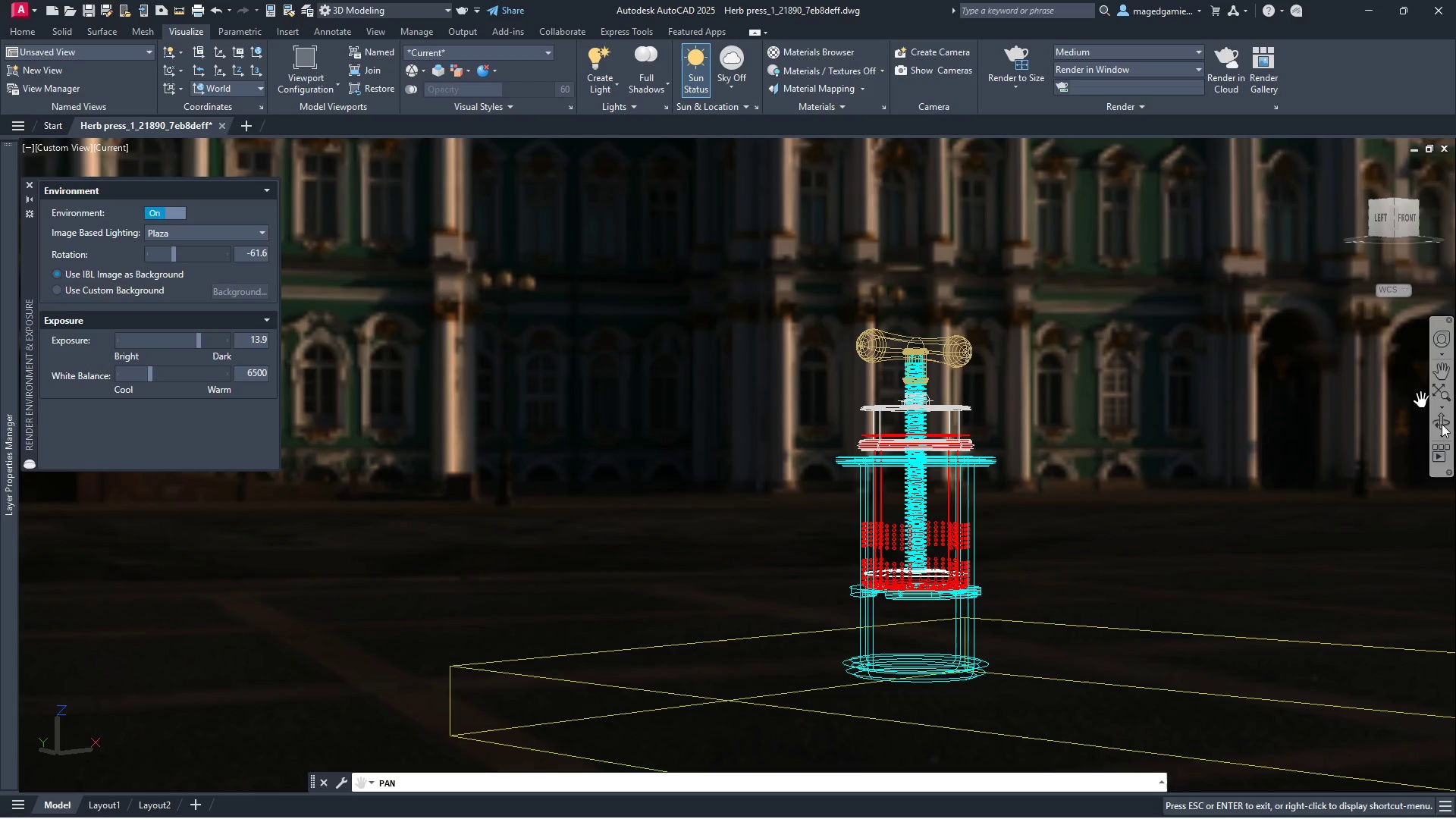 
left_click([1442, 426])
 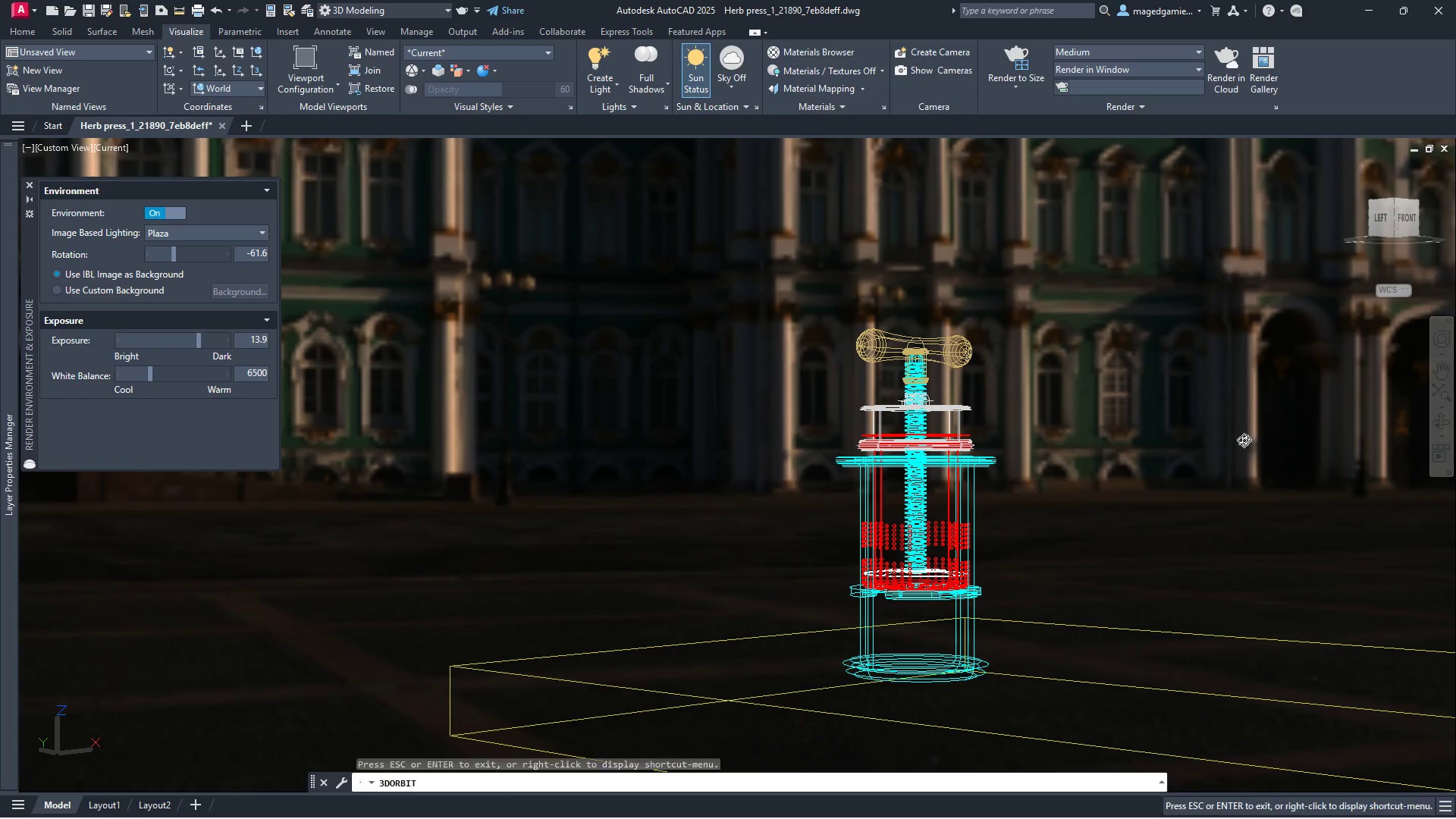 
left_click_drag(start_coordinate=[1237, 441], to_coordinate=[1263, 447])
 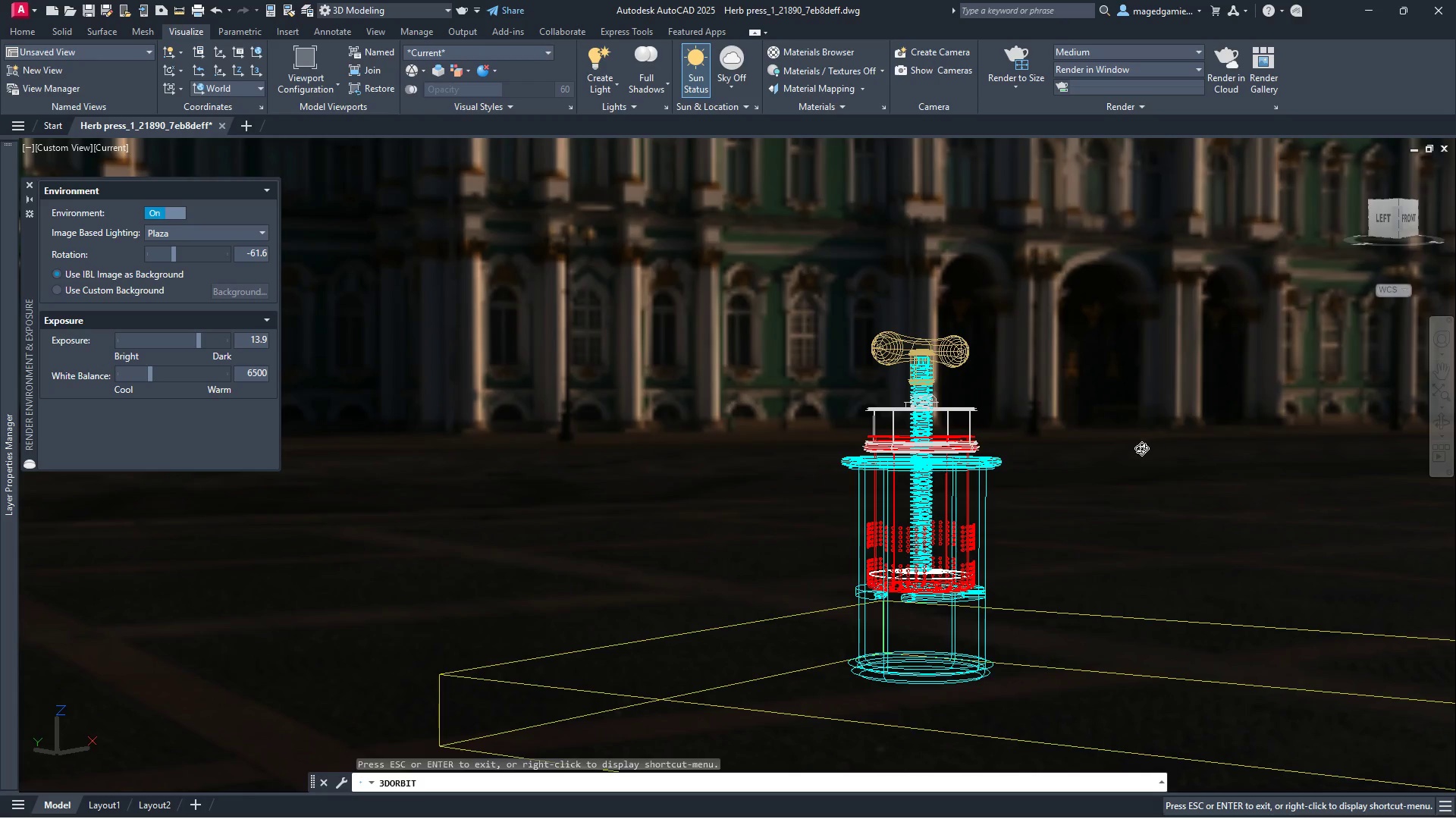 
scroll: coordinate [1104, 451], scroll_direction: down, amount: 2.0
 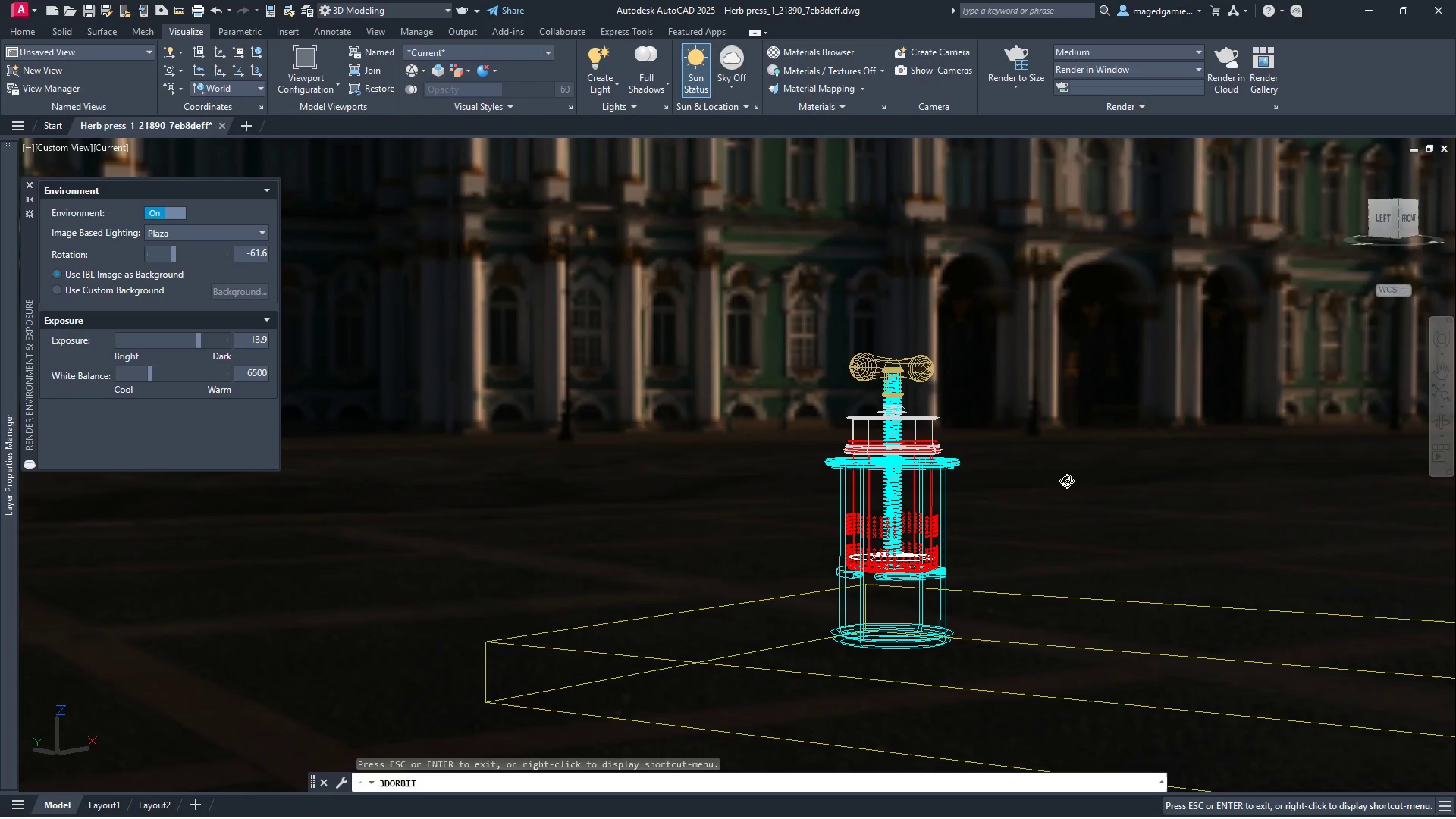 
scroll: coordinate [1066, 481], scroll_direction: up, amount: 2.0
 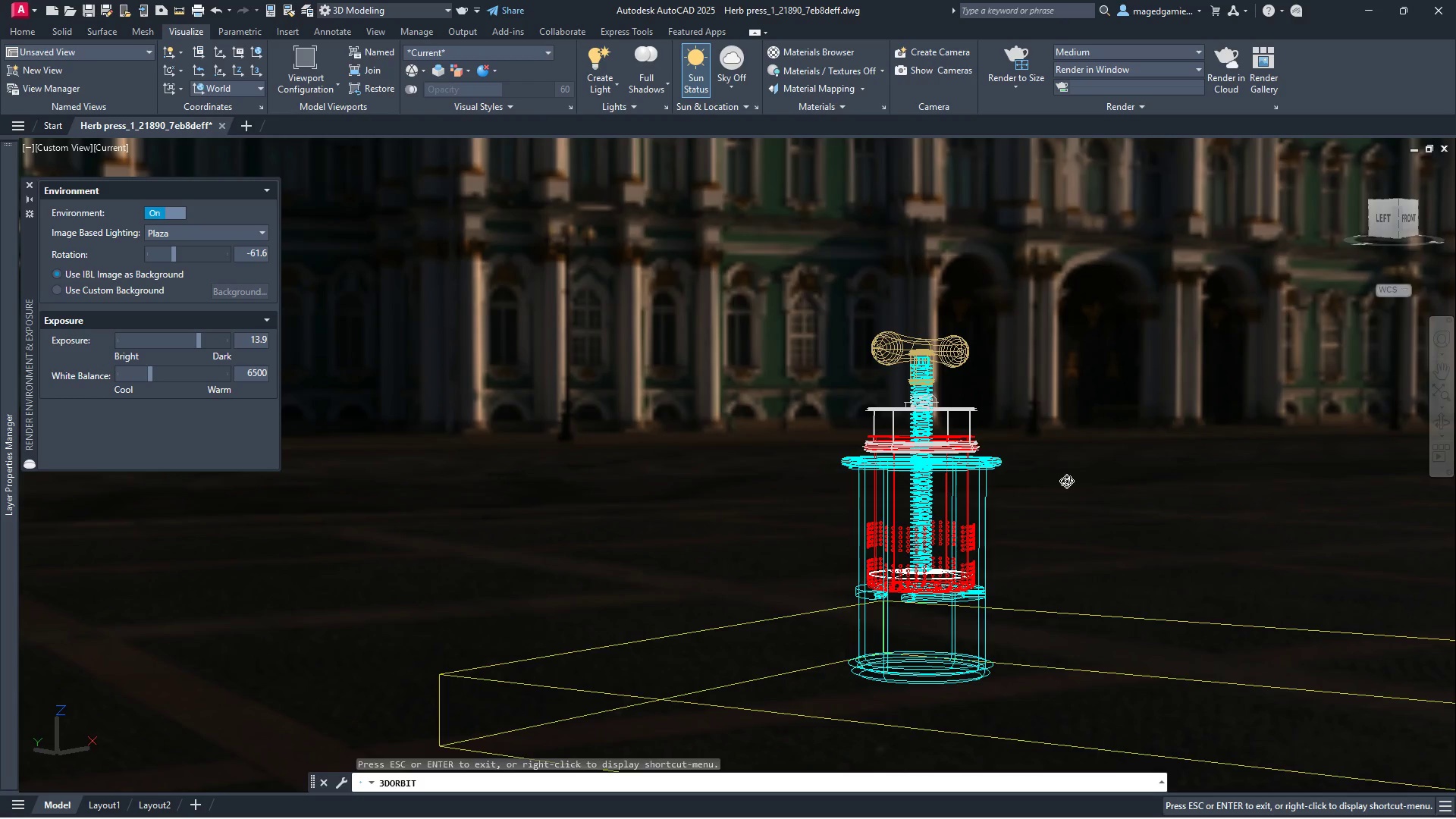 
scroll: coordinate [1053, 482], scroll_direction: down, amount: 4.0
 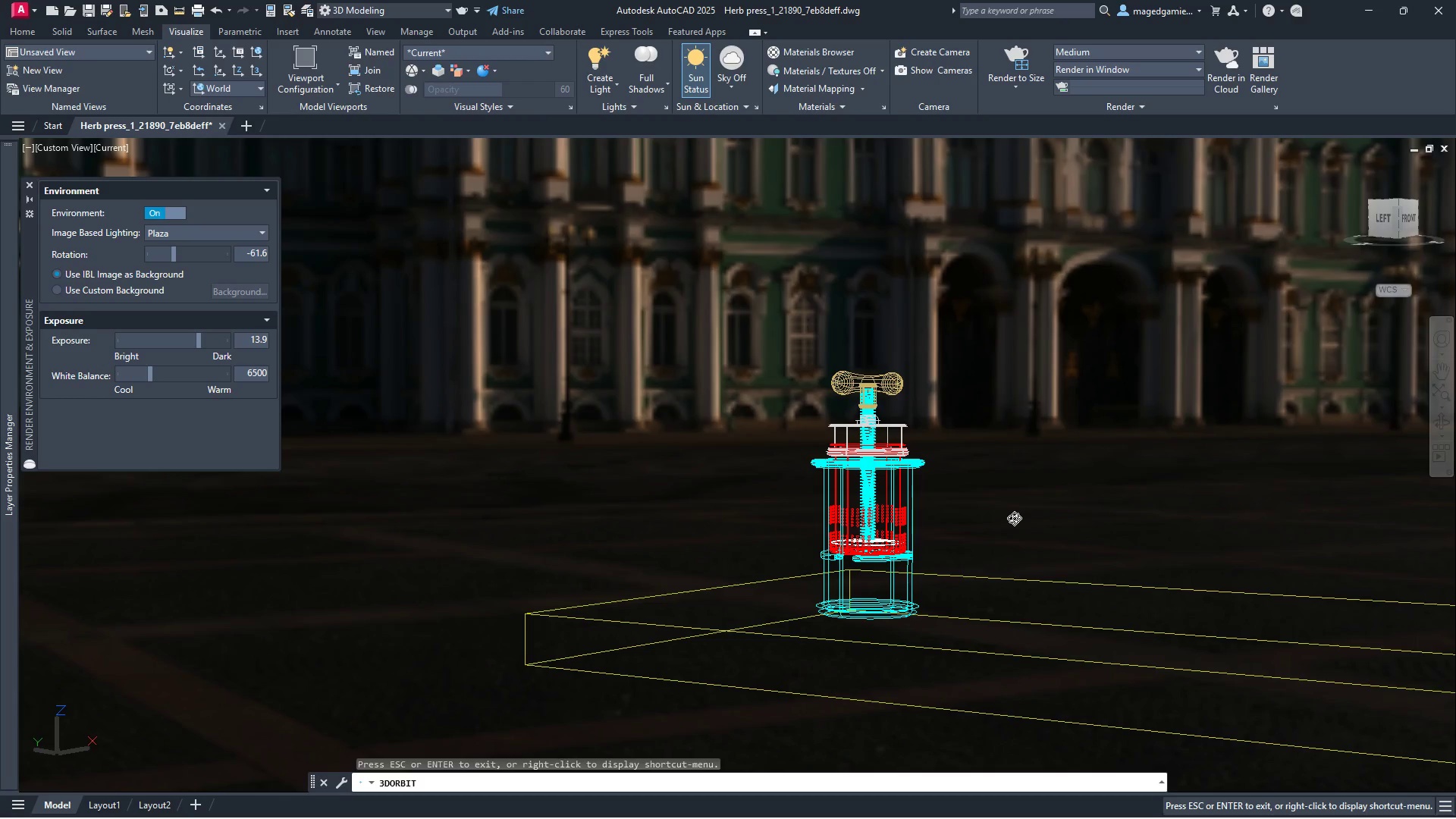 
right_click([1014, 518])
 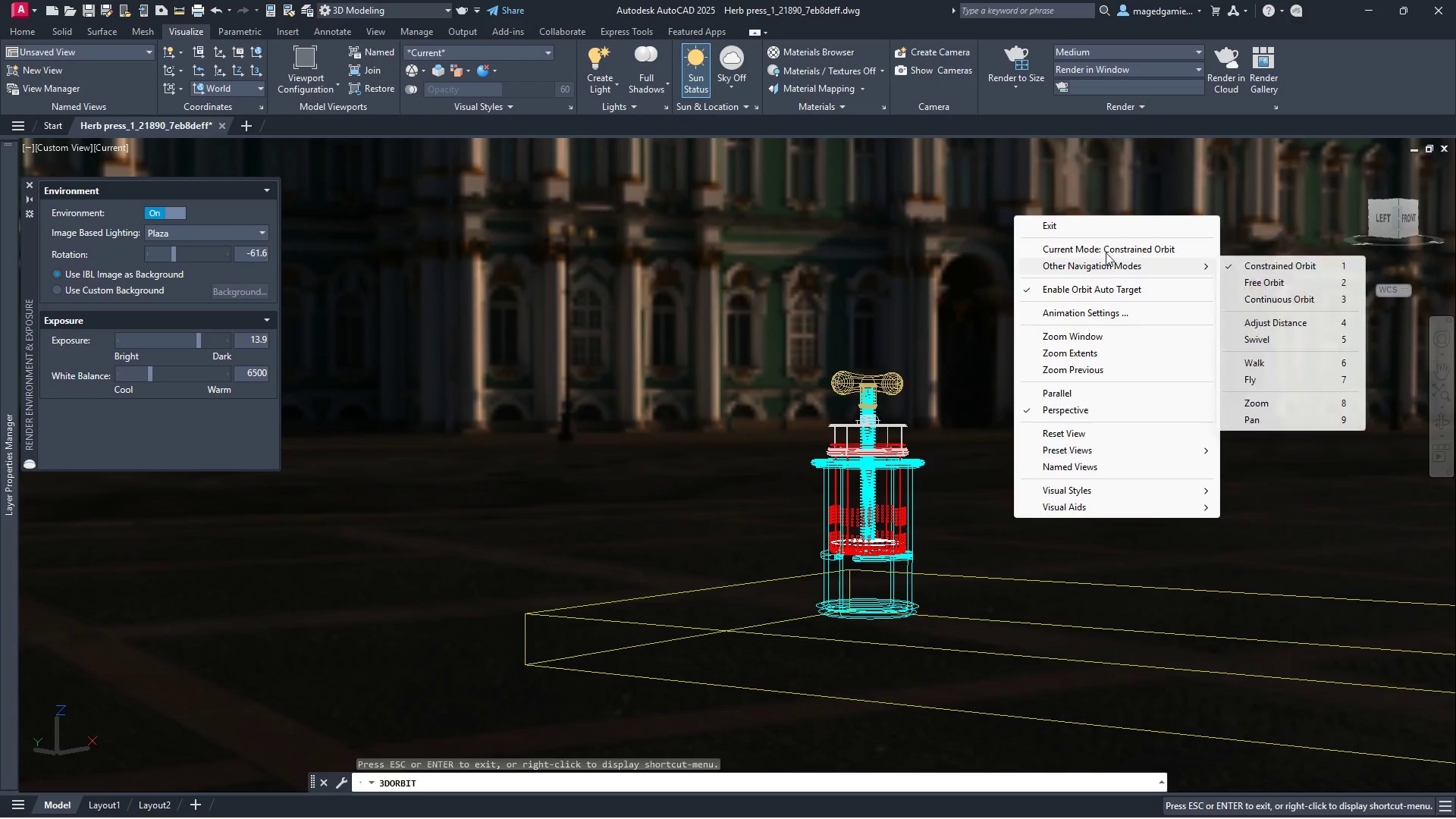 
left_click([1100, 228])
 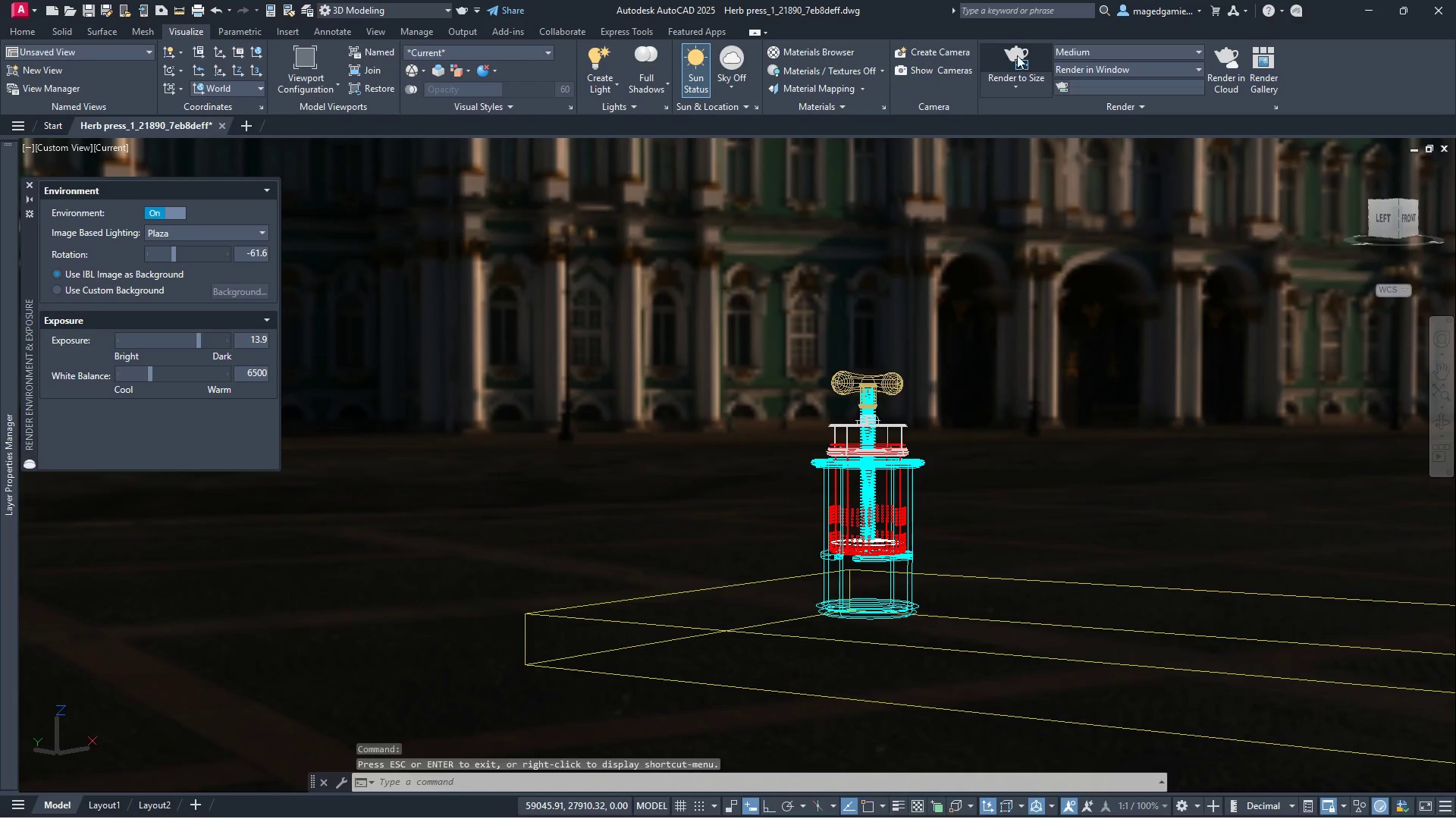 
left_click([1014, 58])
 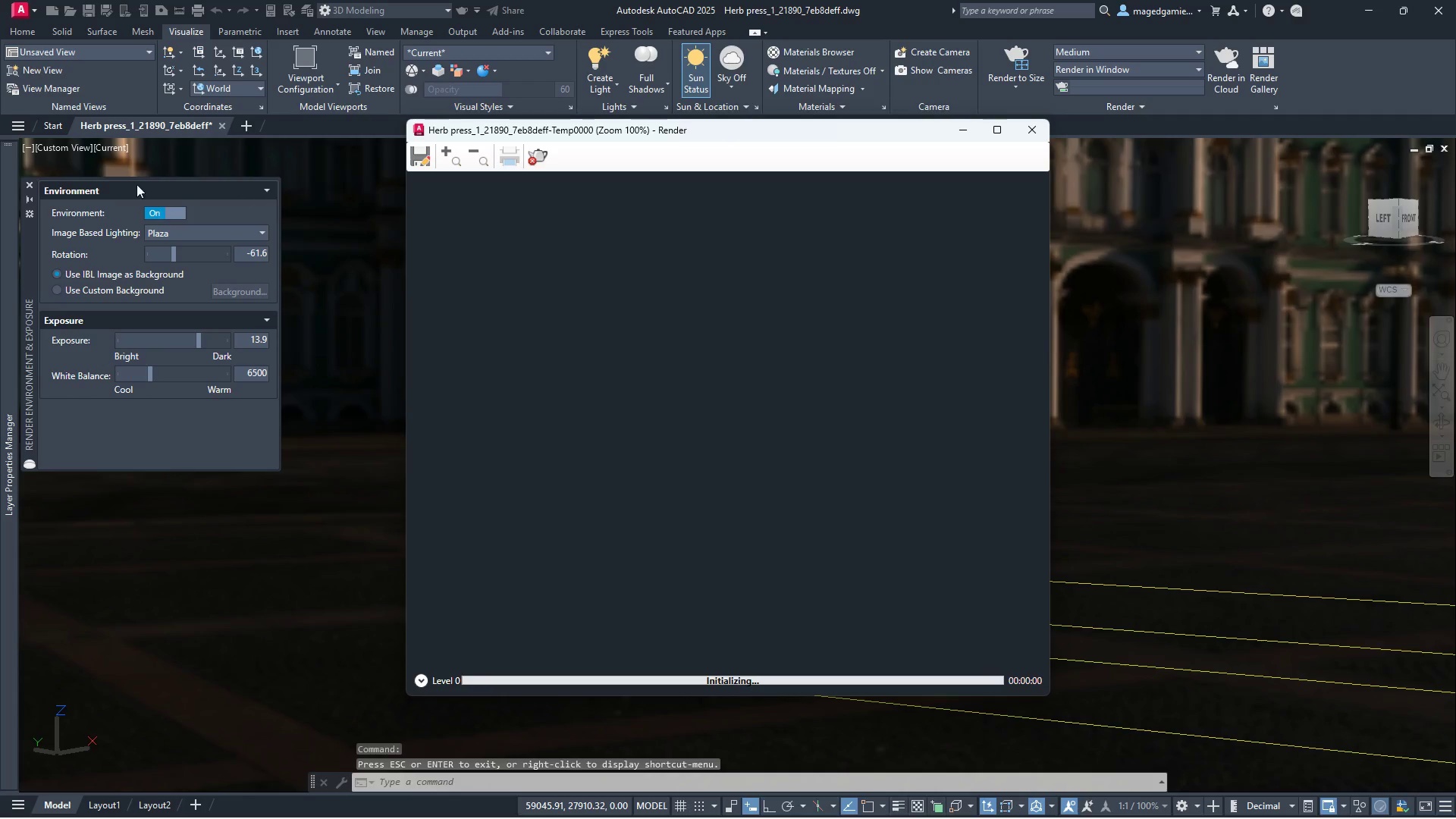 
wait(5.56)
 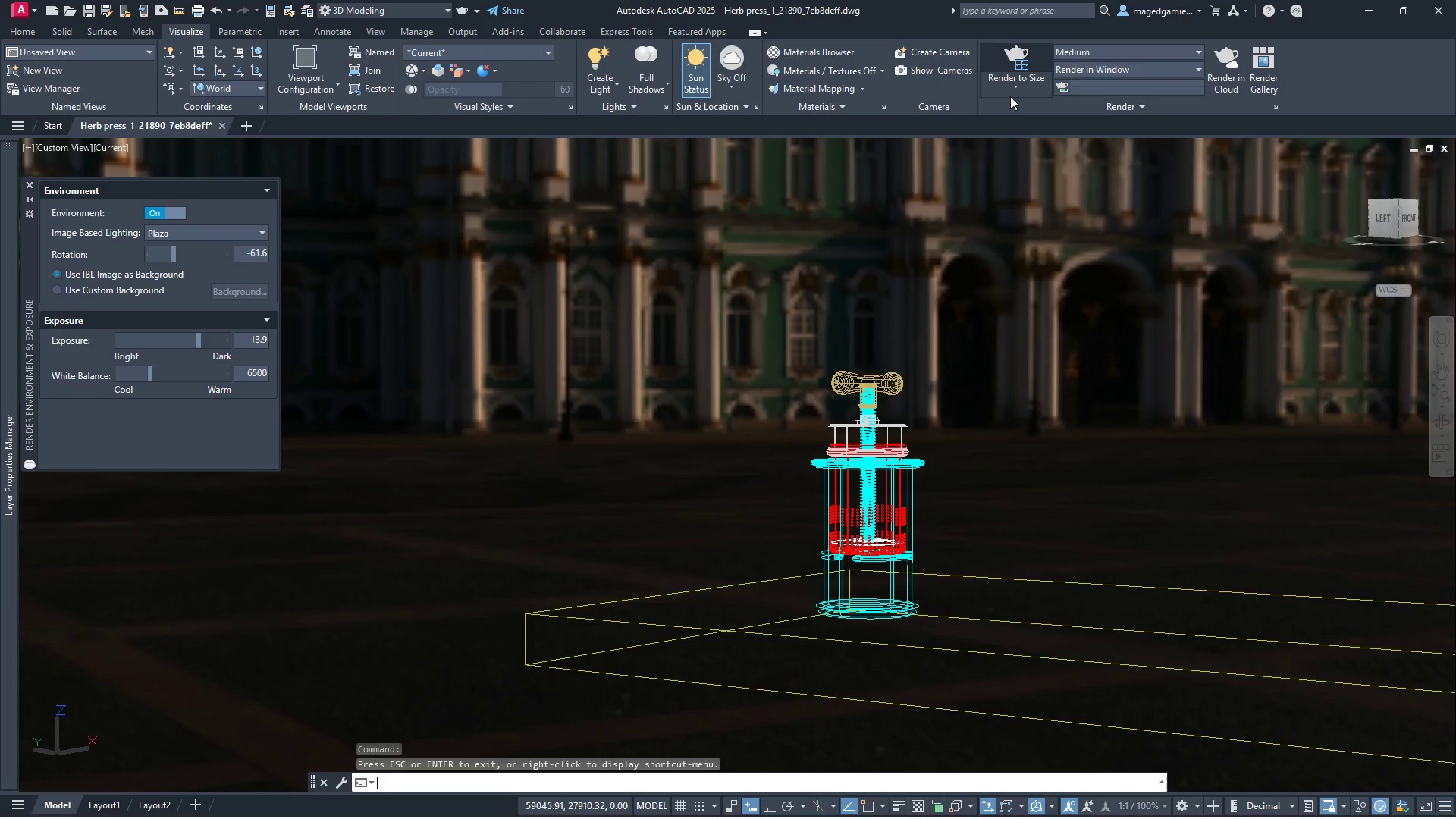 
left_click([31, 183])
 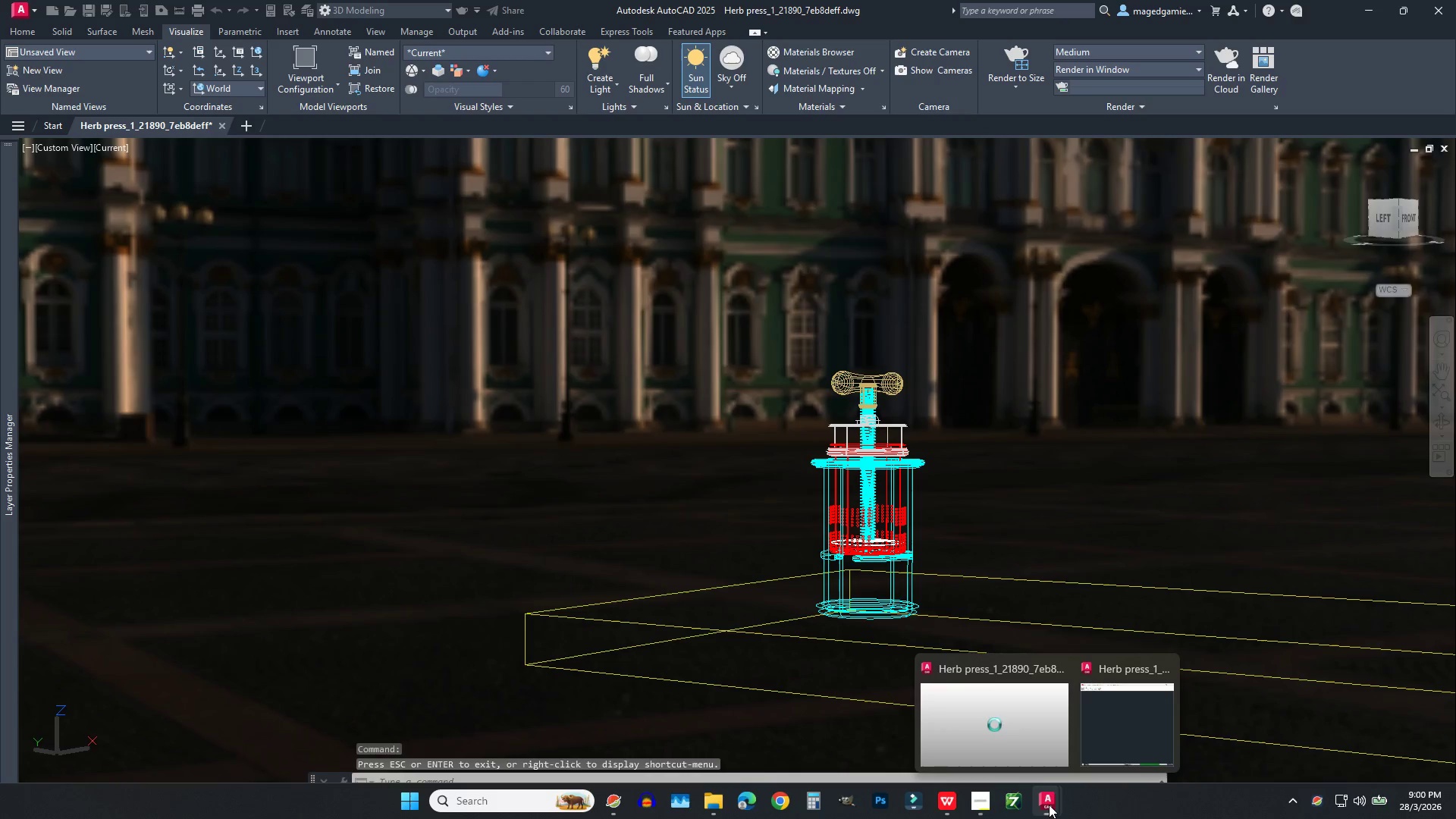 
left_click([1102, 725])
 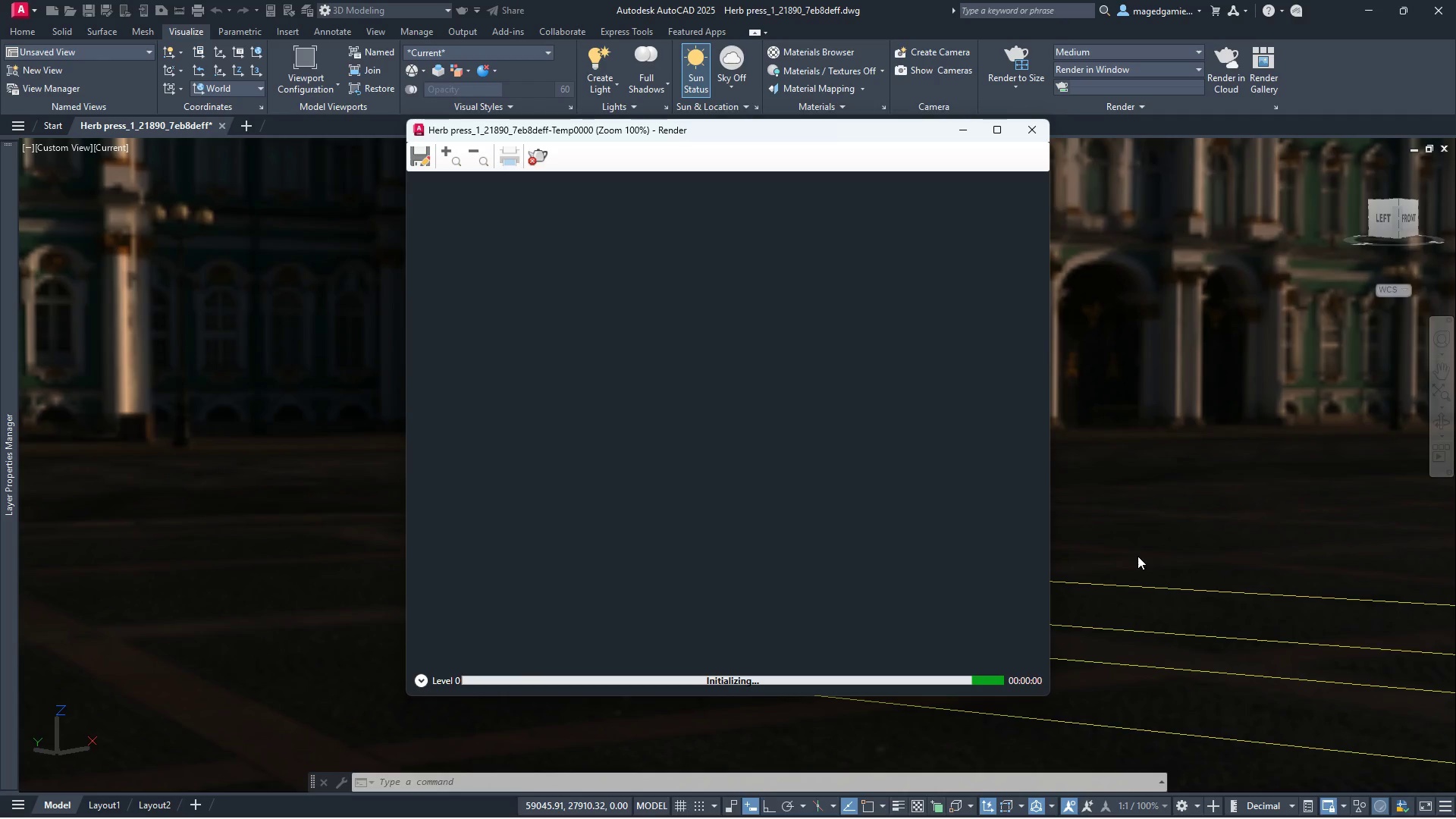 
wait(17.39)
 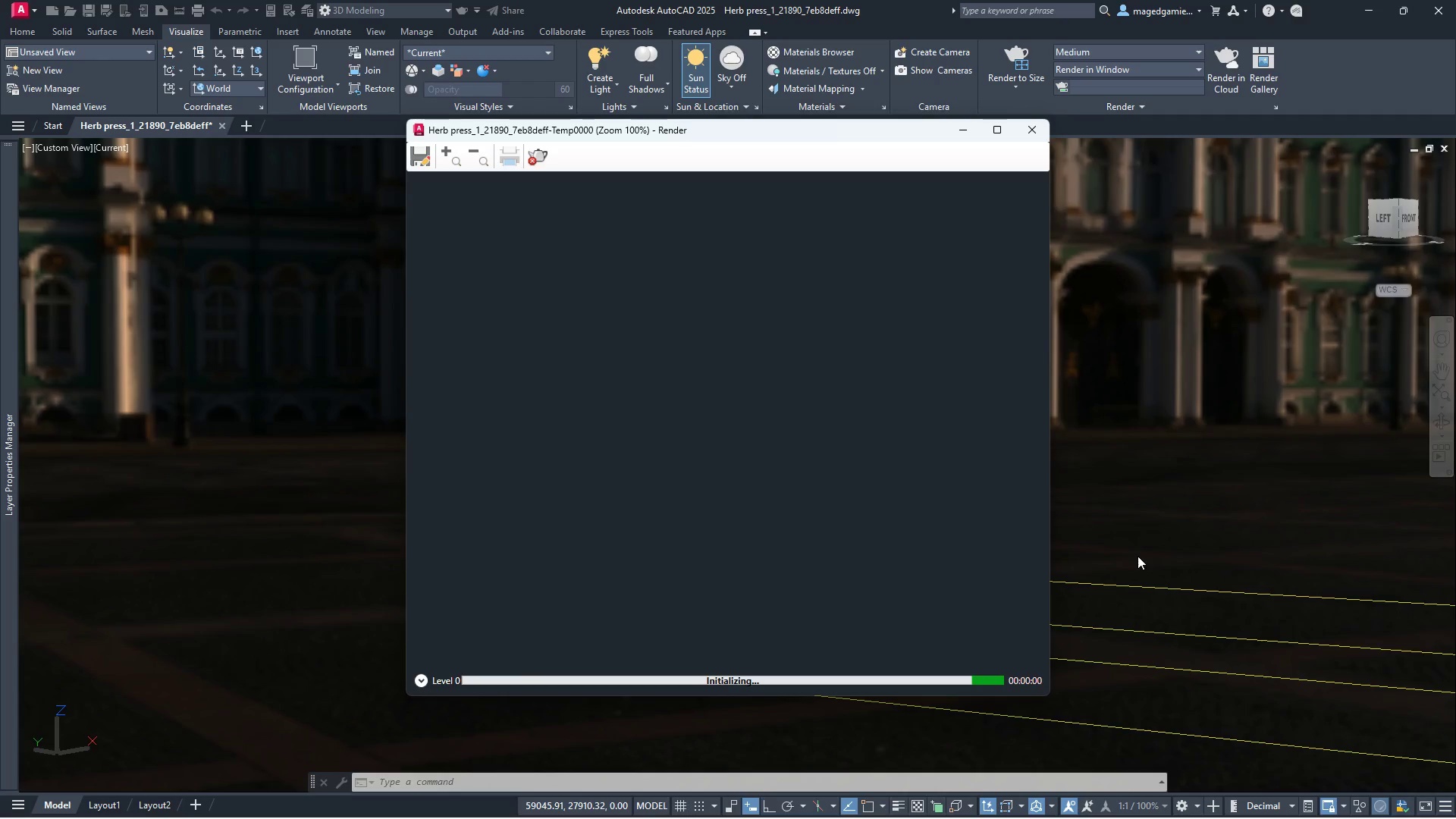 
left_click_drag(start_coordinate=[1040, 234], to_coordinate=[1050, 388])
 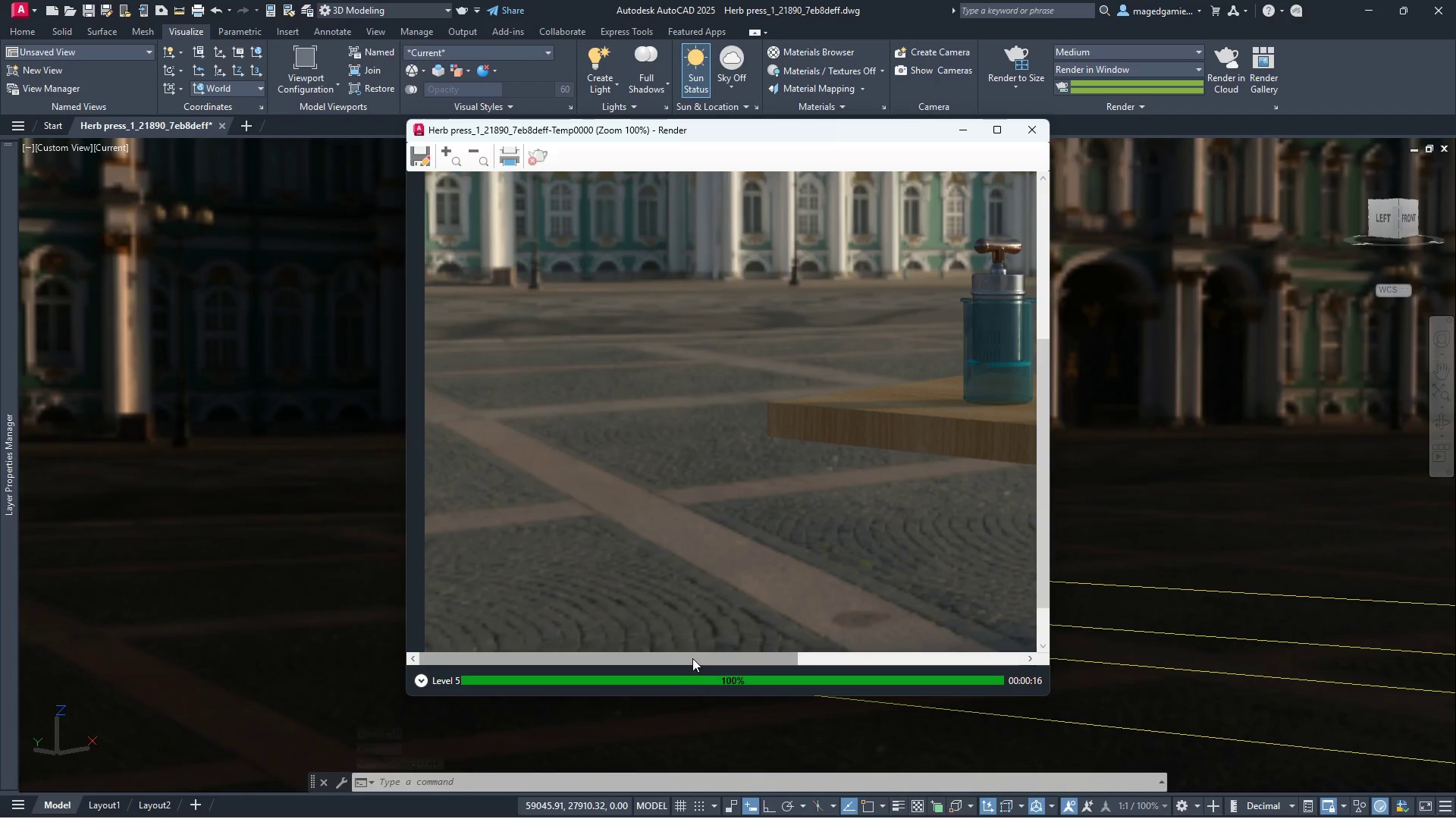 
left_click_drag(start_coordinate=[692, 655], to_coordinate=[926, 667])
 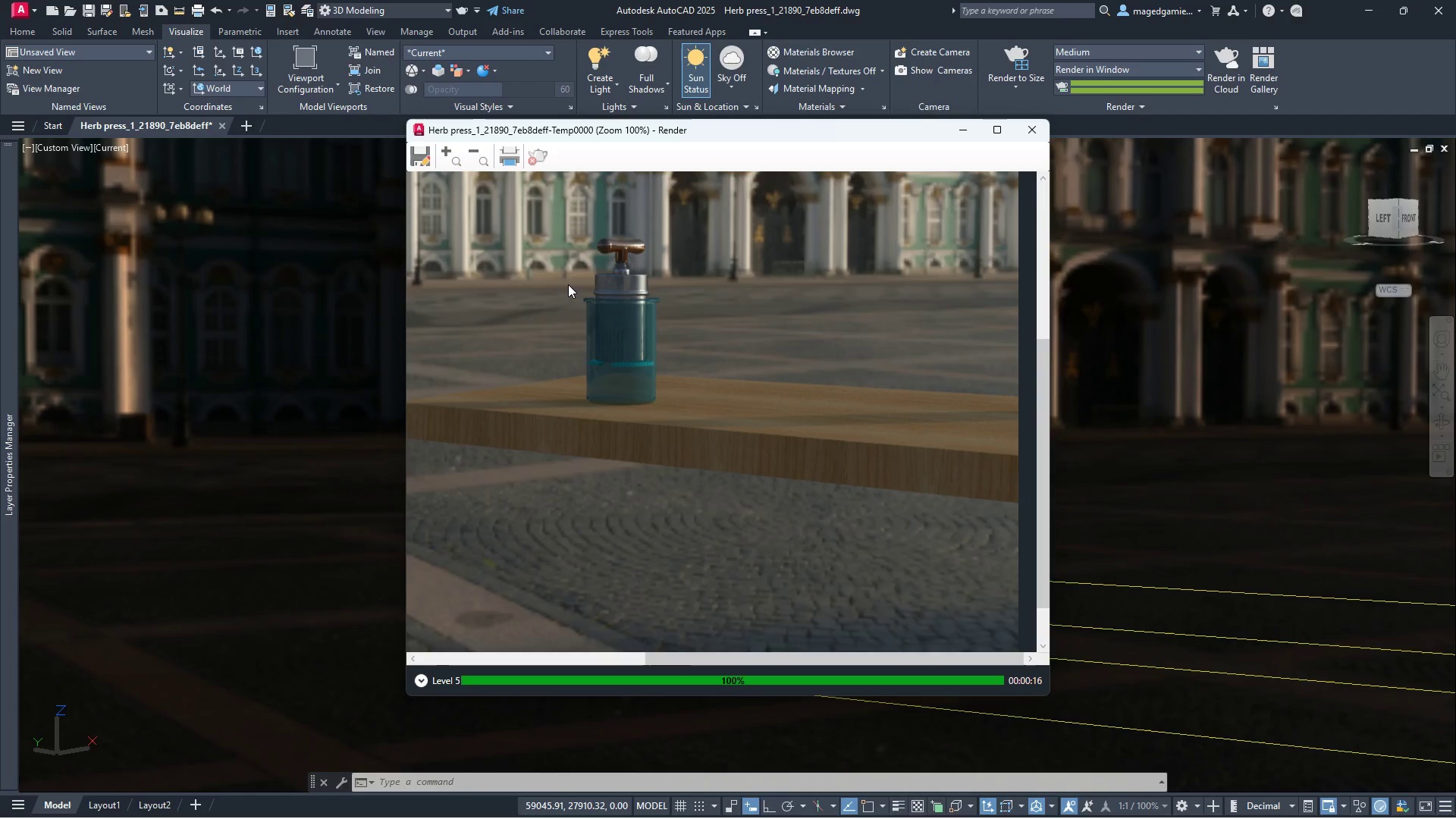 
scroll: coordinate [566, 280], scroll_direction: up, amount: 3.0
 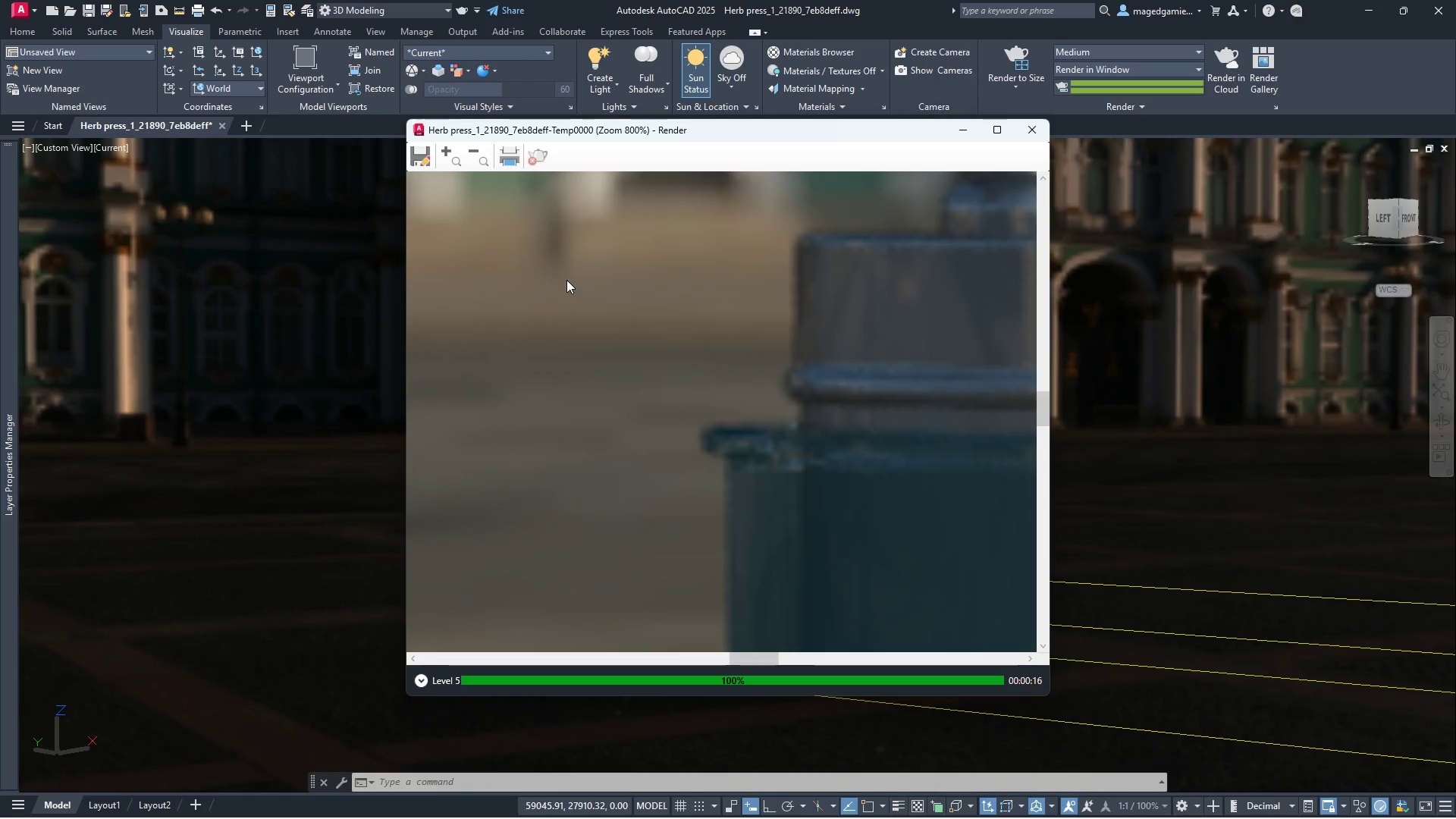 
scroll: coordinate [566, 280], scroll_direction: down, amount: 1.0
 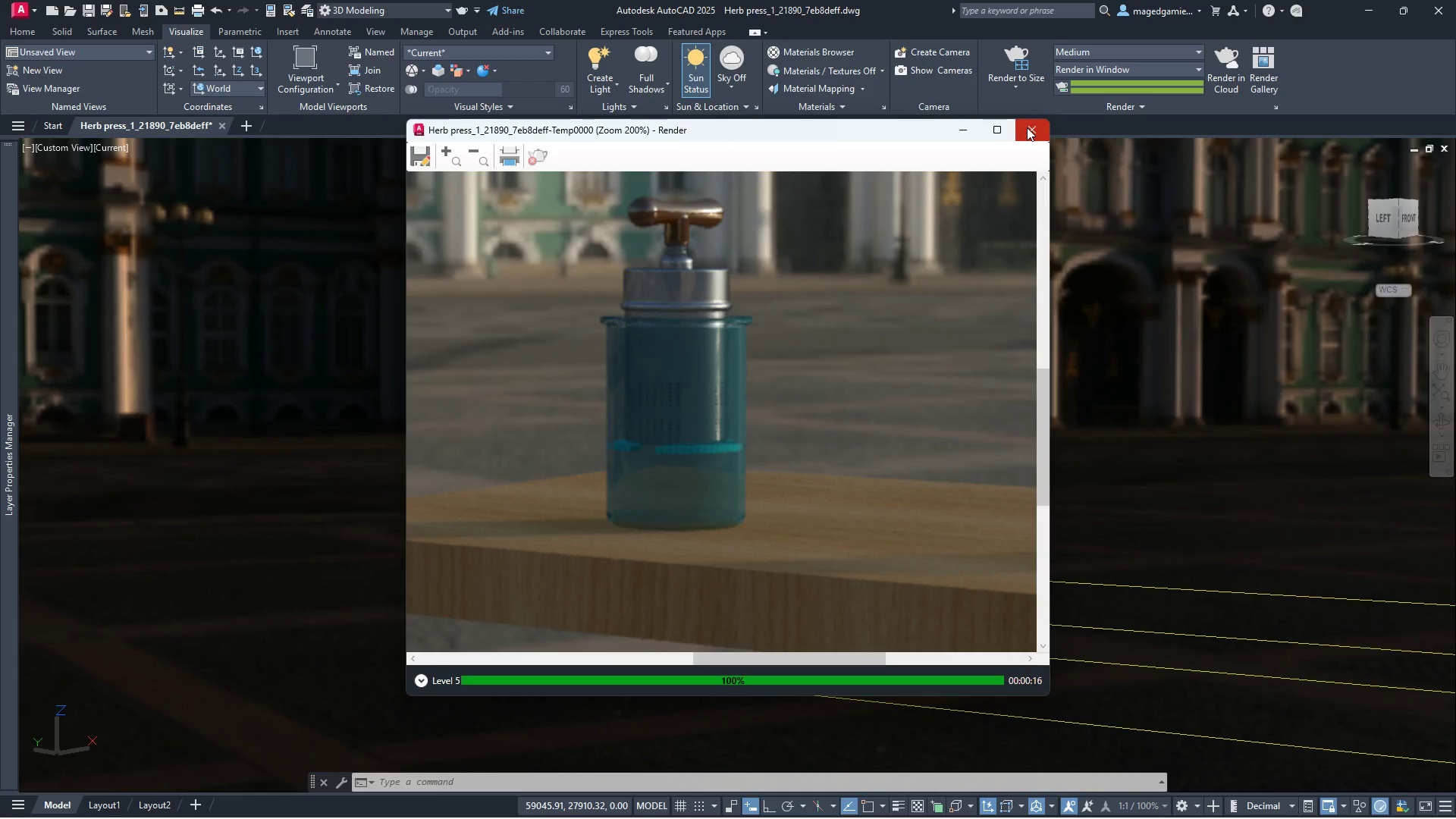 
wait(6.45)
 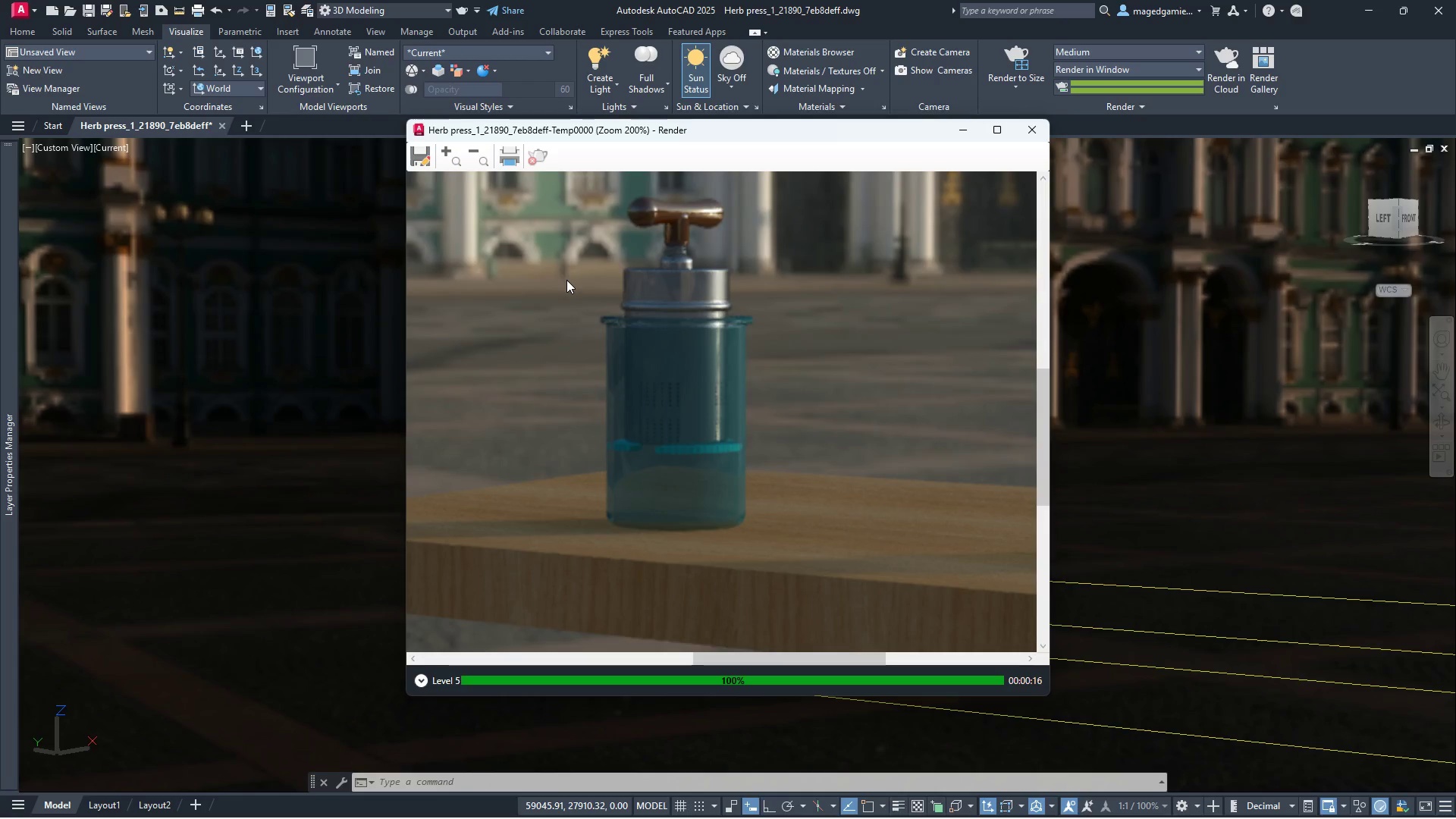 
left_click([1027, 127])
 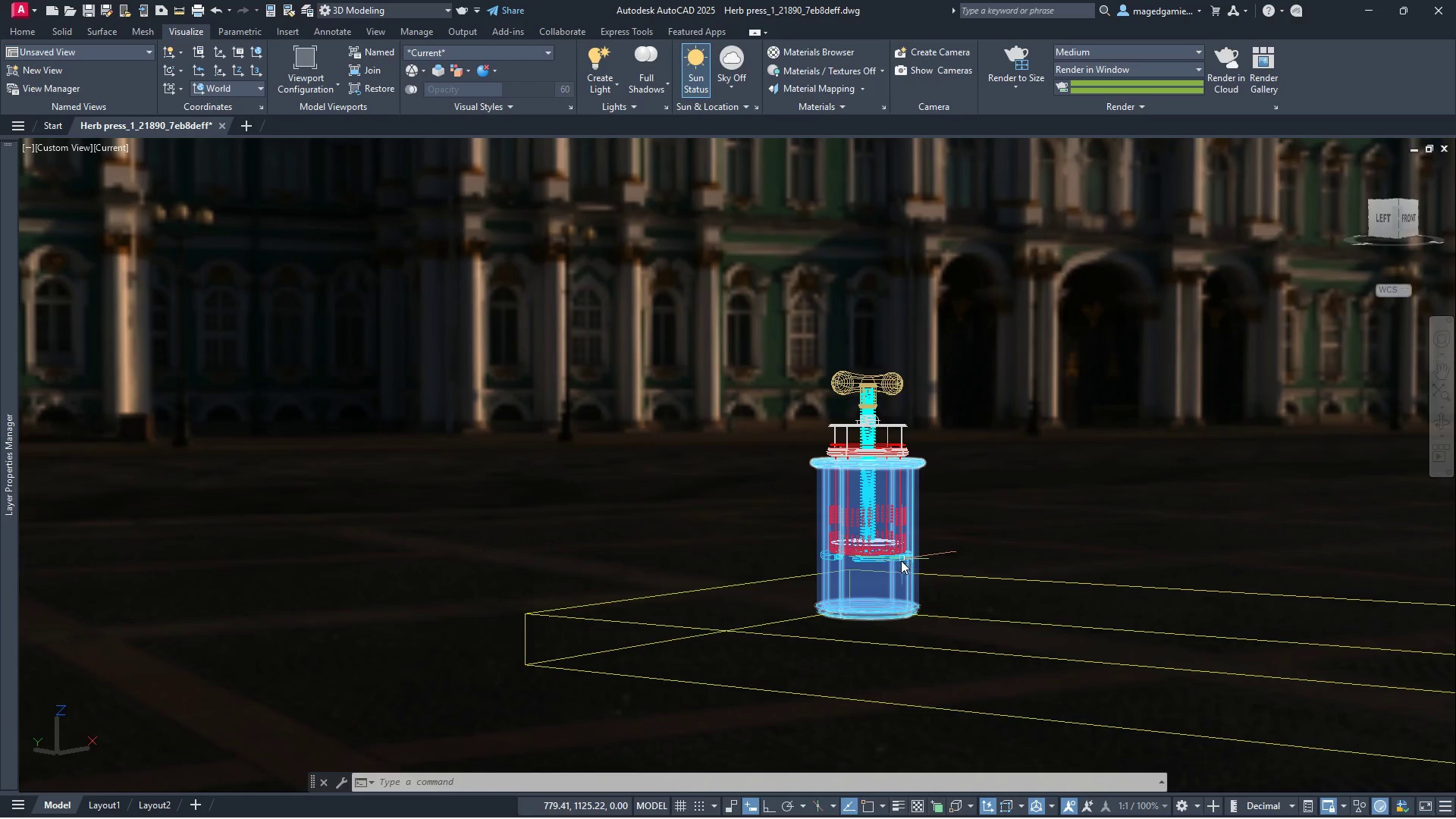 
scroll: coordinate [986, 568], scroll_direction: up, amount: 2.0
 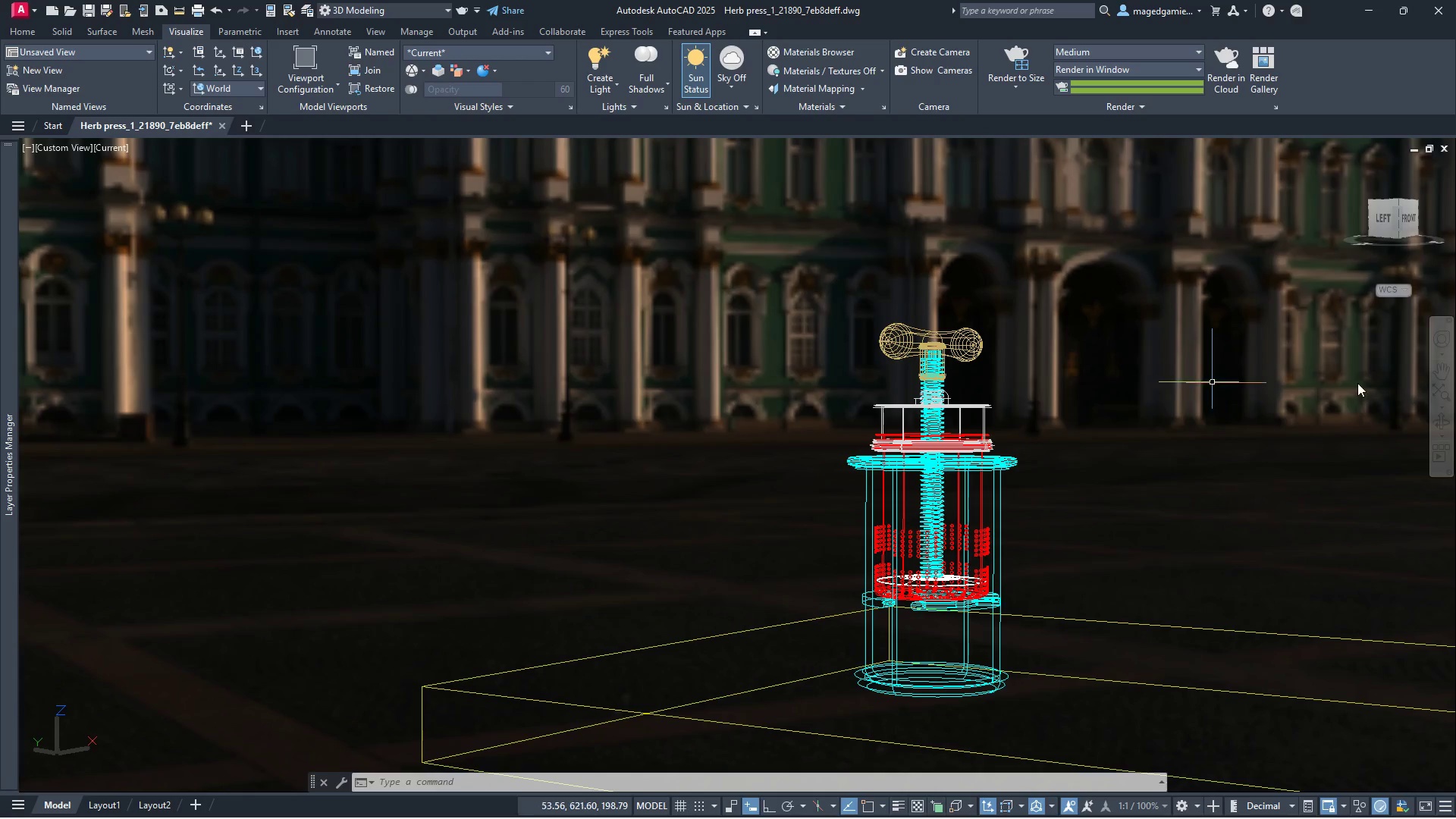 
left_click([1442, 423])
 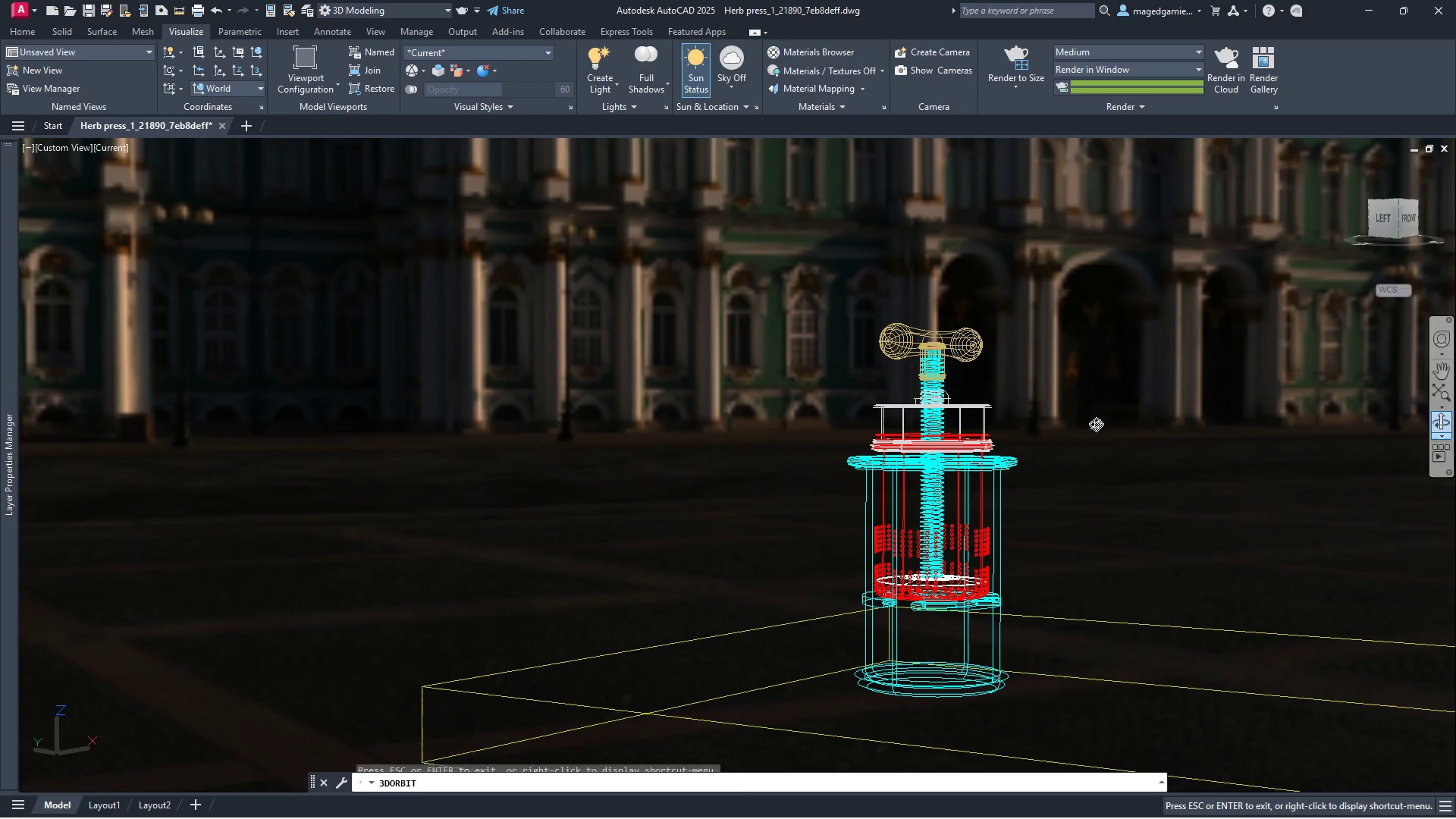 
left_click_drag(start_coordinate=[1092, 425], to_coordinate=[1134, 341])
 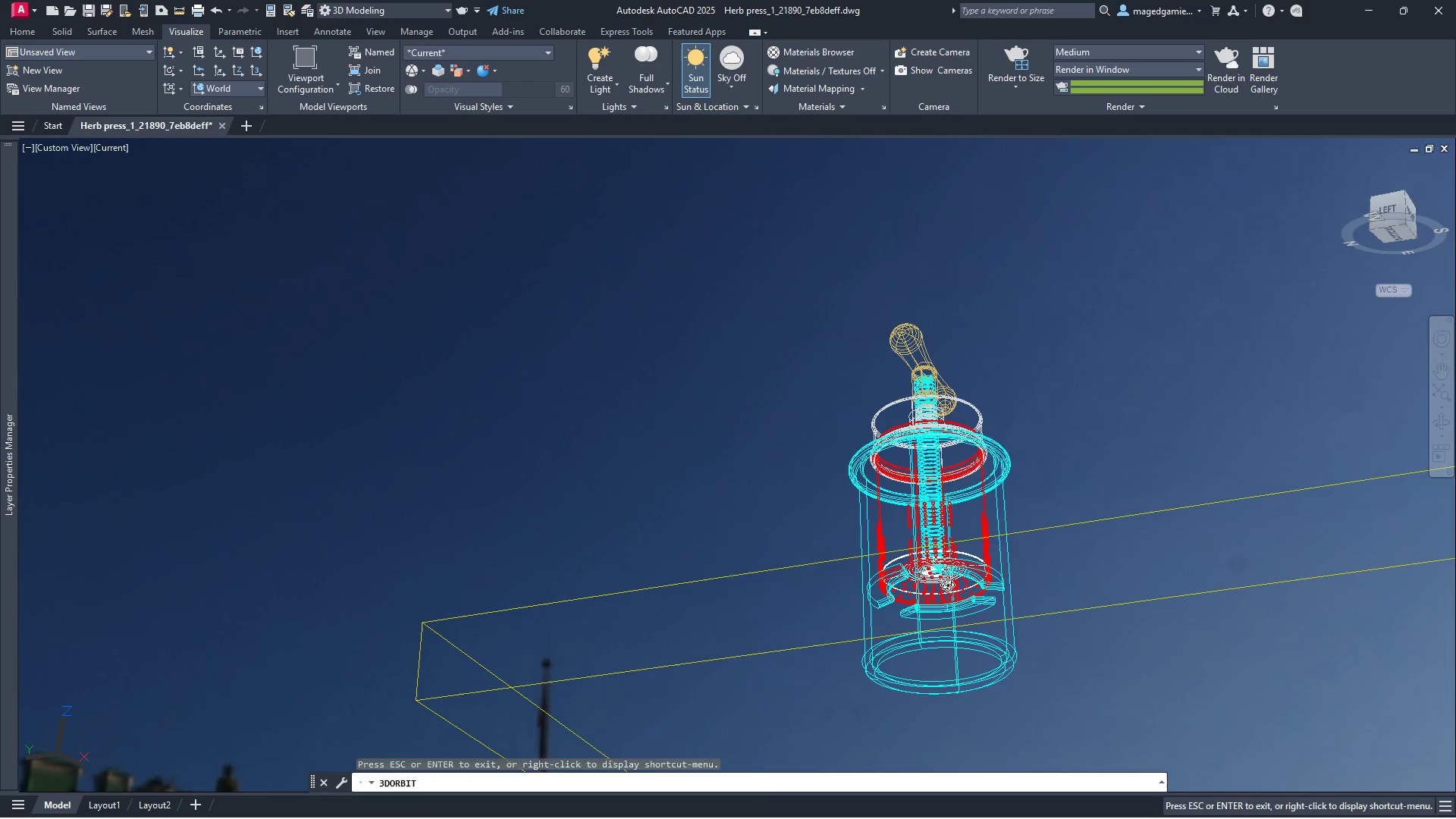 
scroll: coordinate [1218, 755], scroll_direction: up, amount: 10.0
 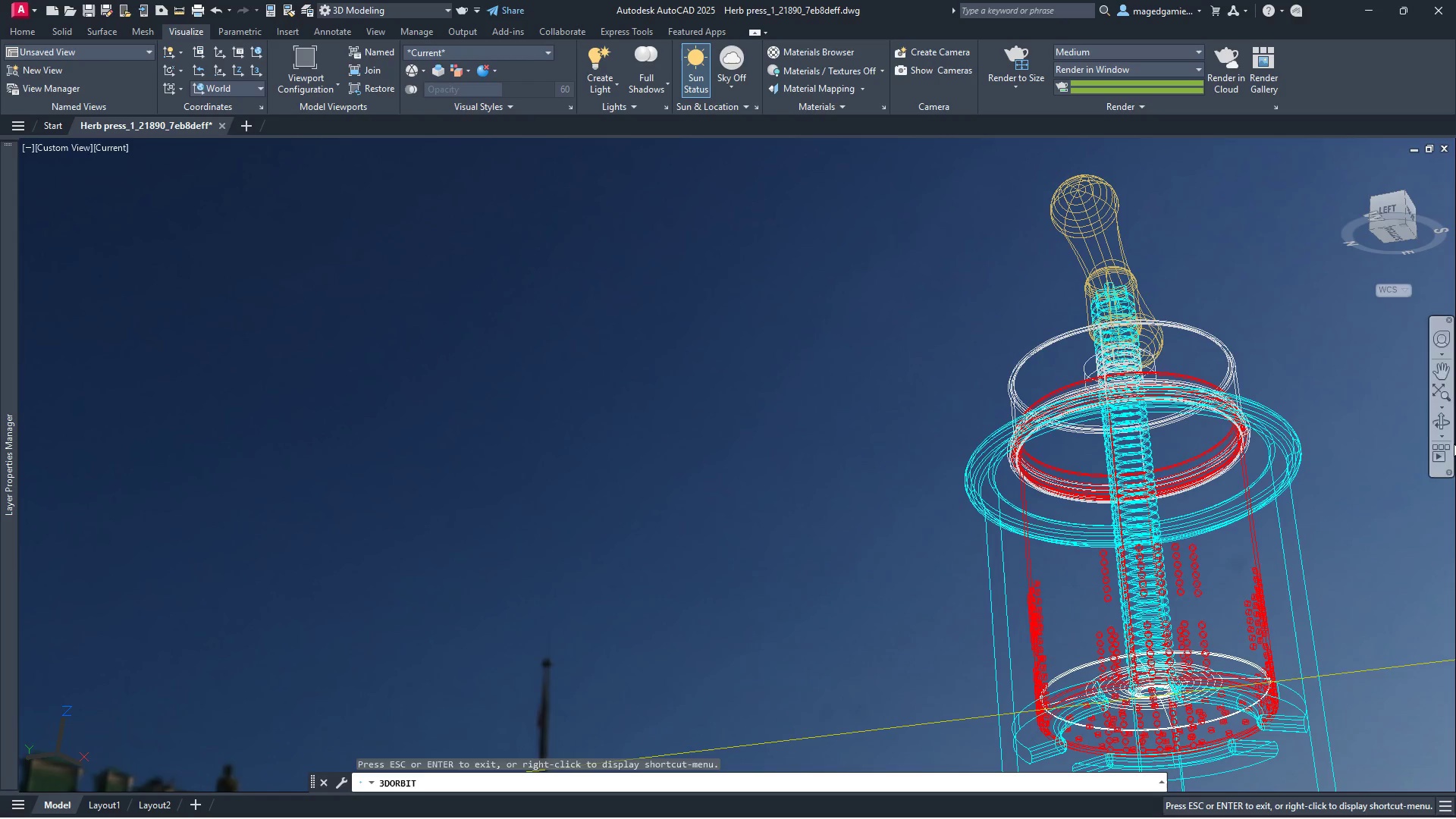 
left_click([1440, 377])
 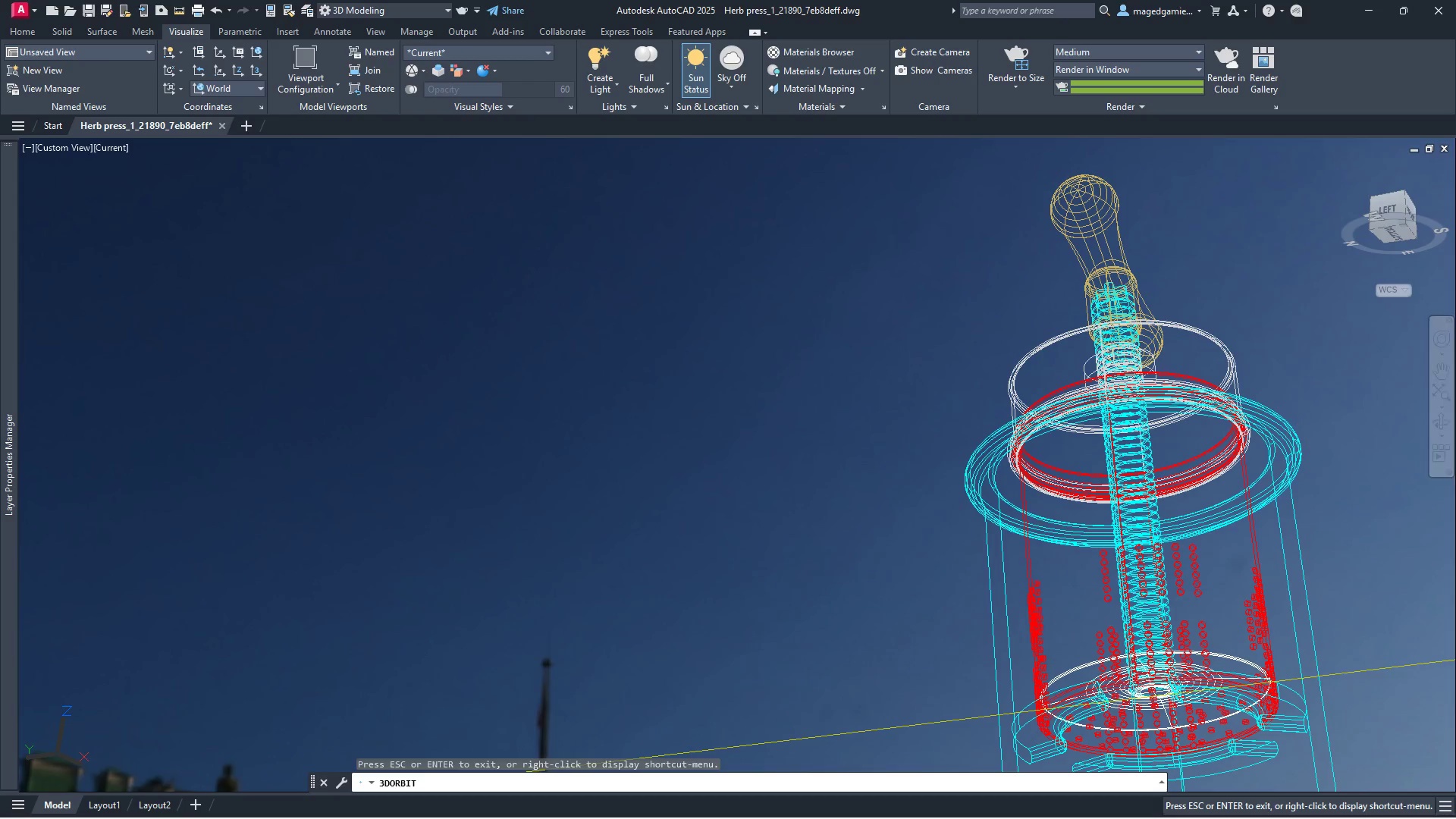 
left_click_drag(start_coordinate=[1186, 426], to_coordinate=[937, 322])
 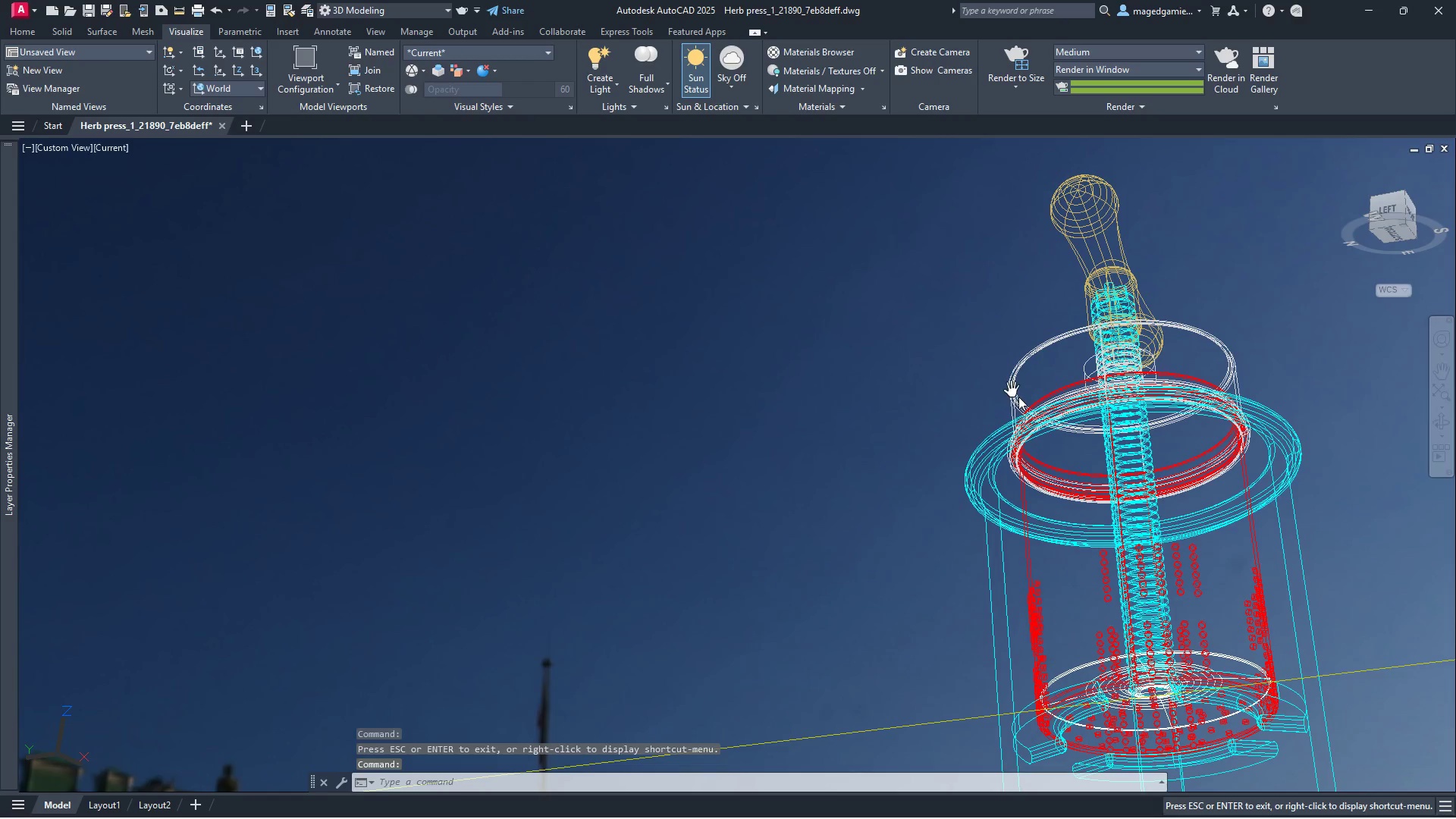 
left_click_drag(start_coordinate=[1018, 397], to_coordinate=[845, 295])
 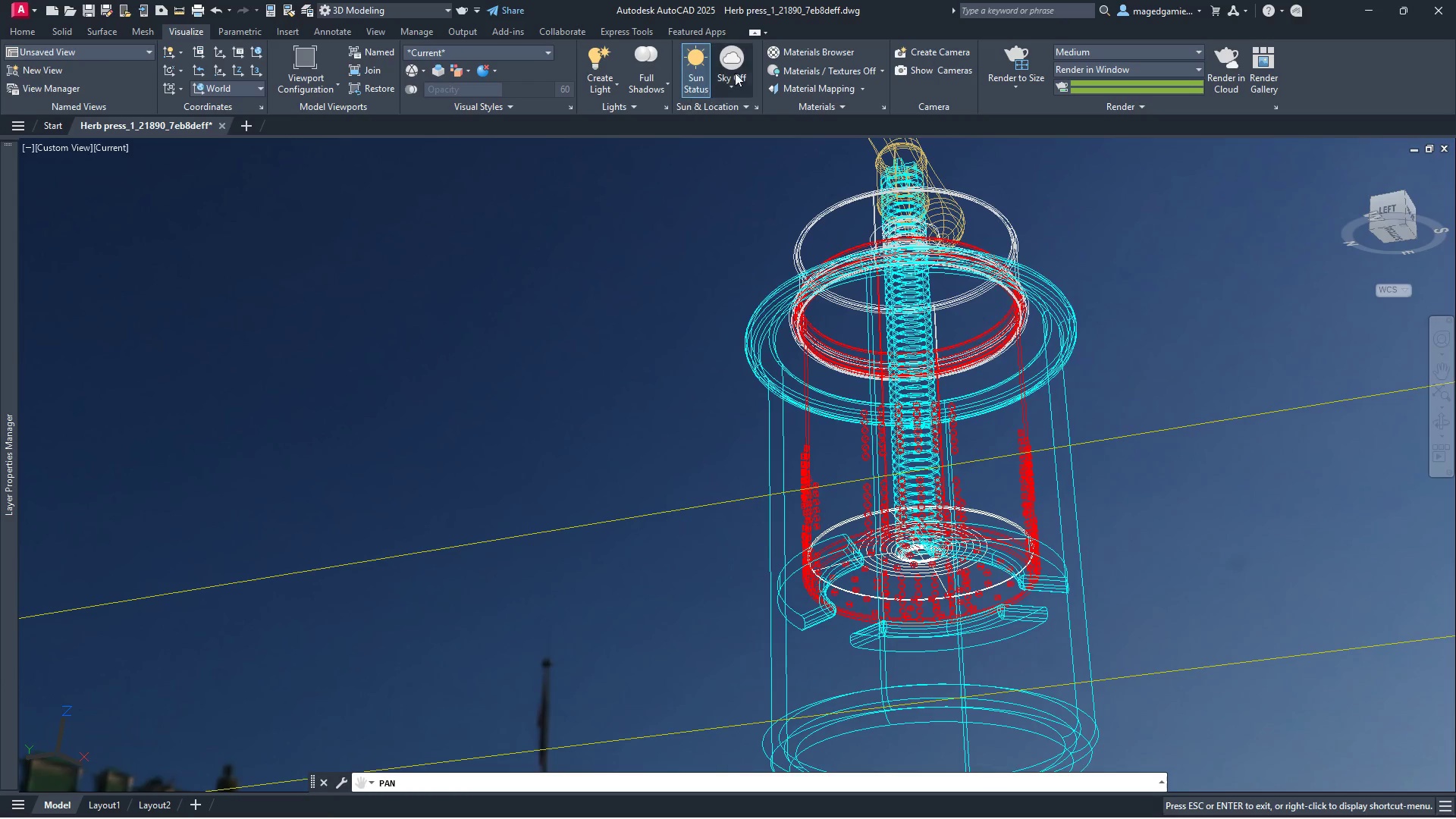 
left_click([802, 47])
 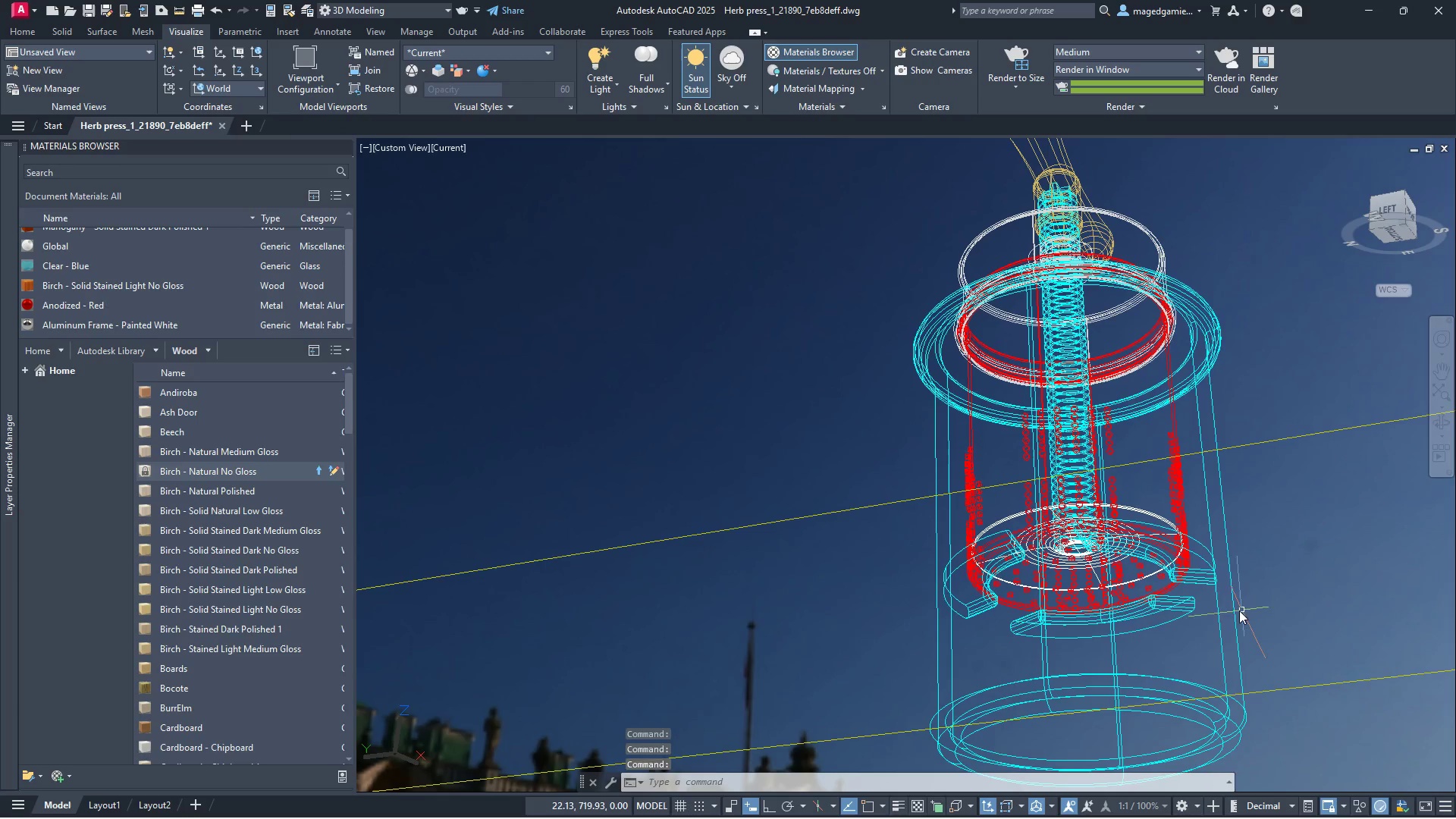 
wait(8.98)
 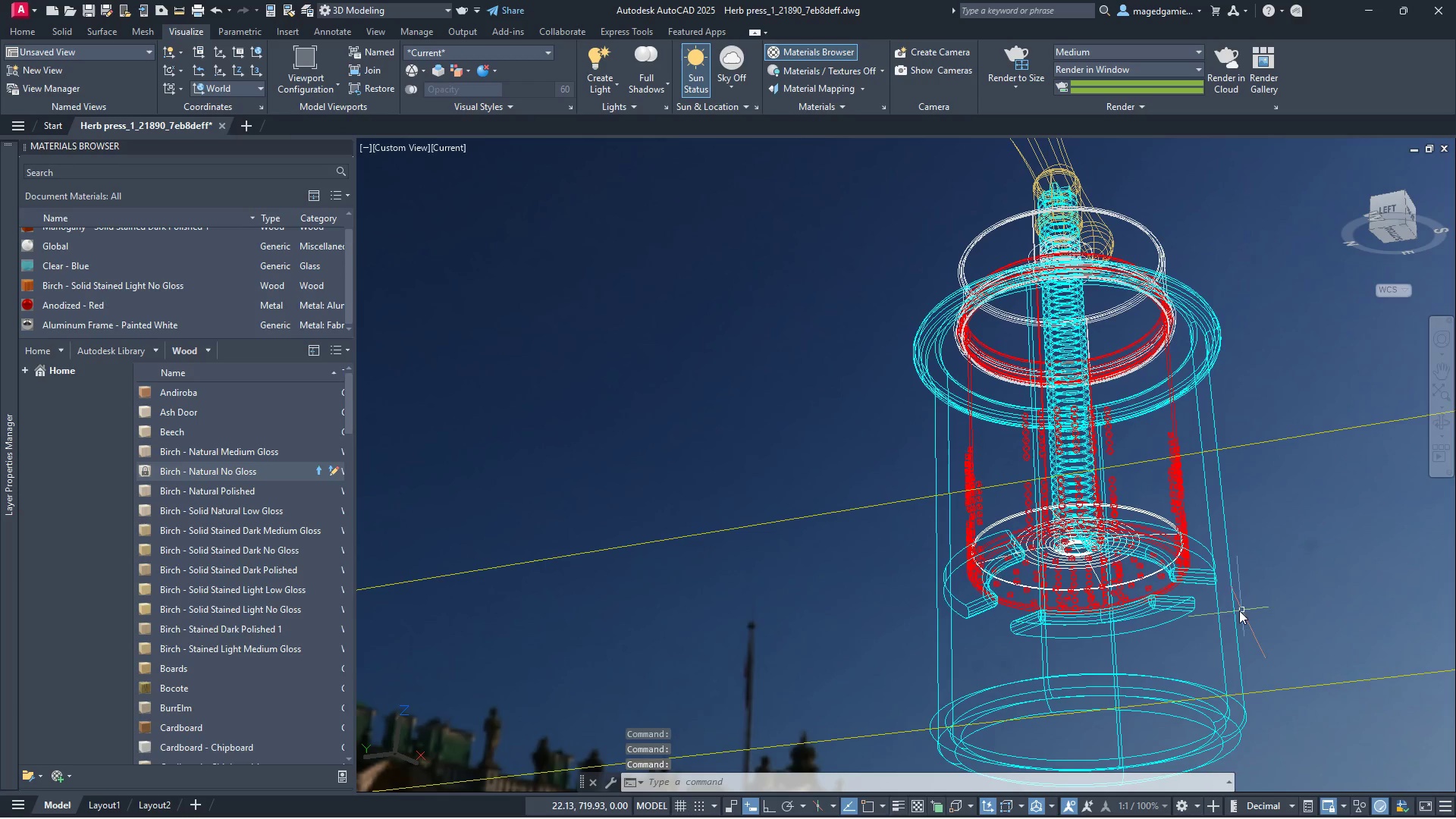 
left_click([29, 29])
 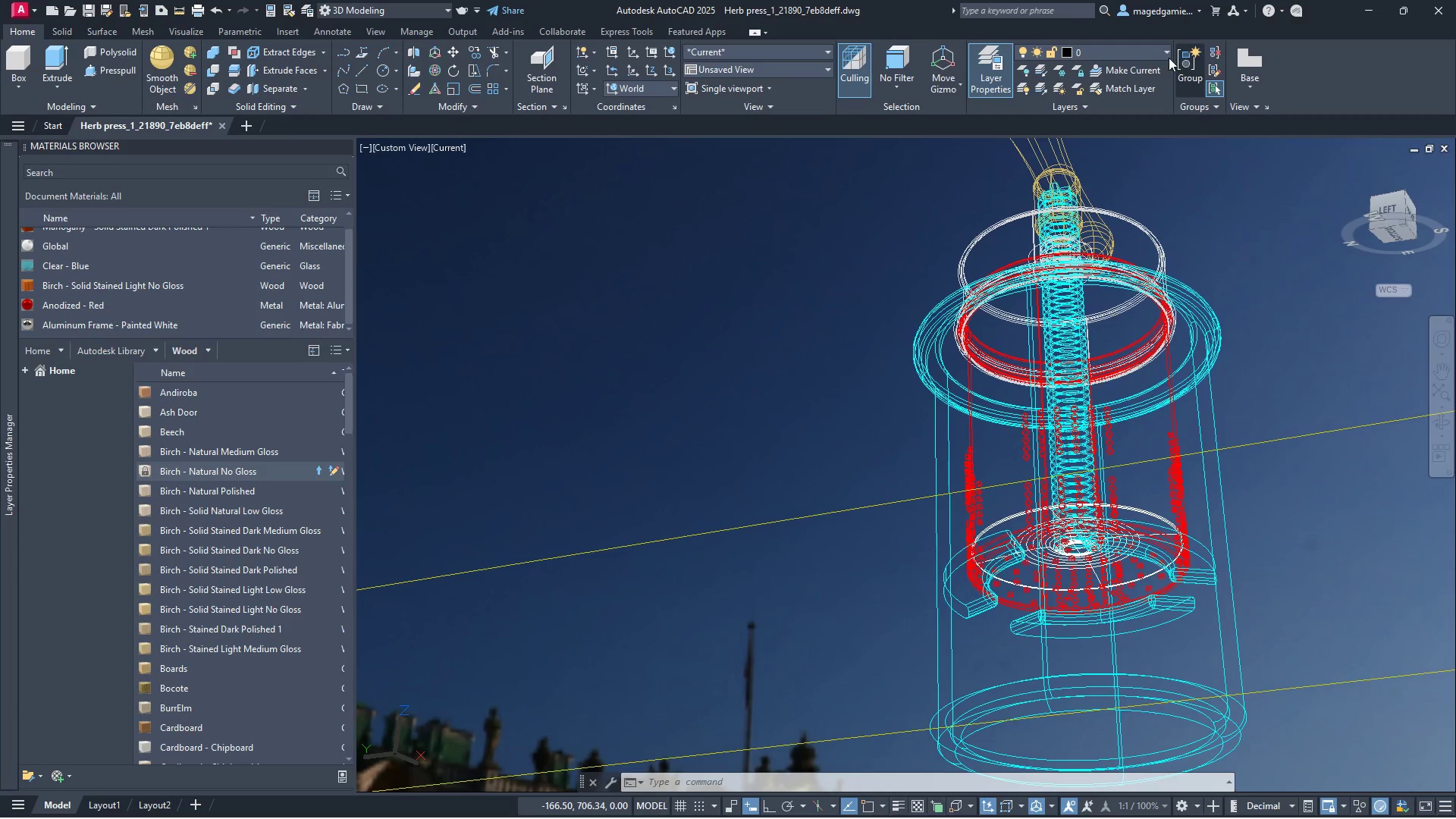 
left_click([1125, 53])
 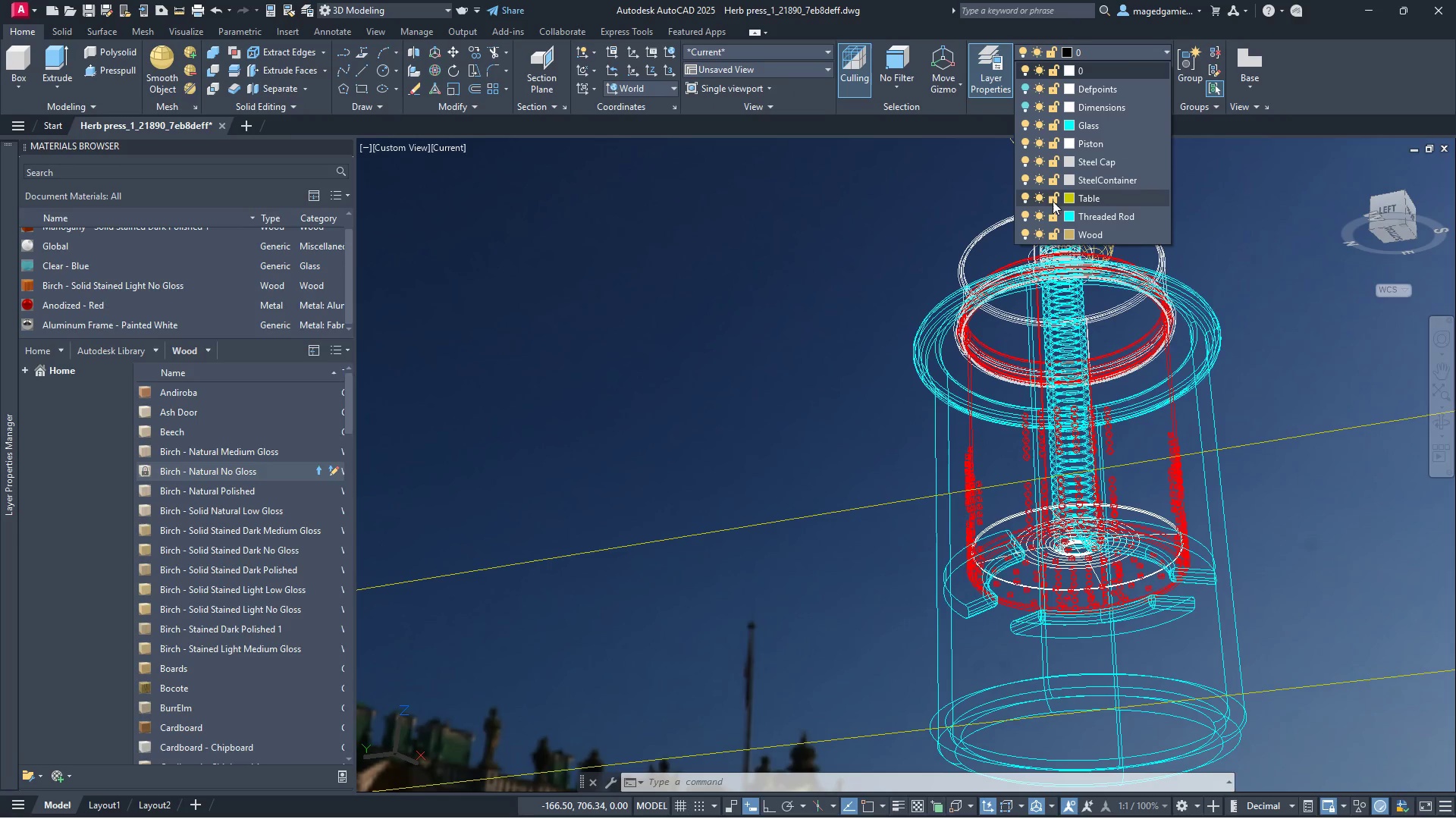 
left_click([1025, 198])
 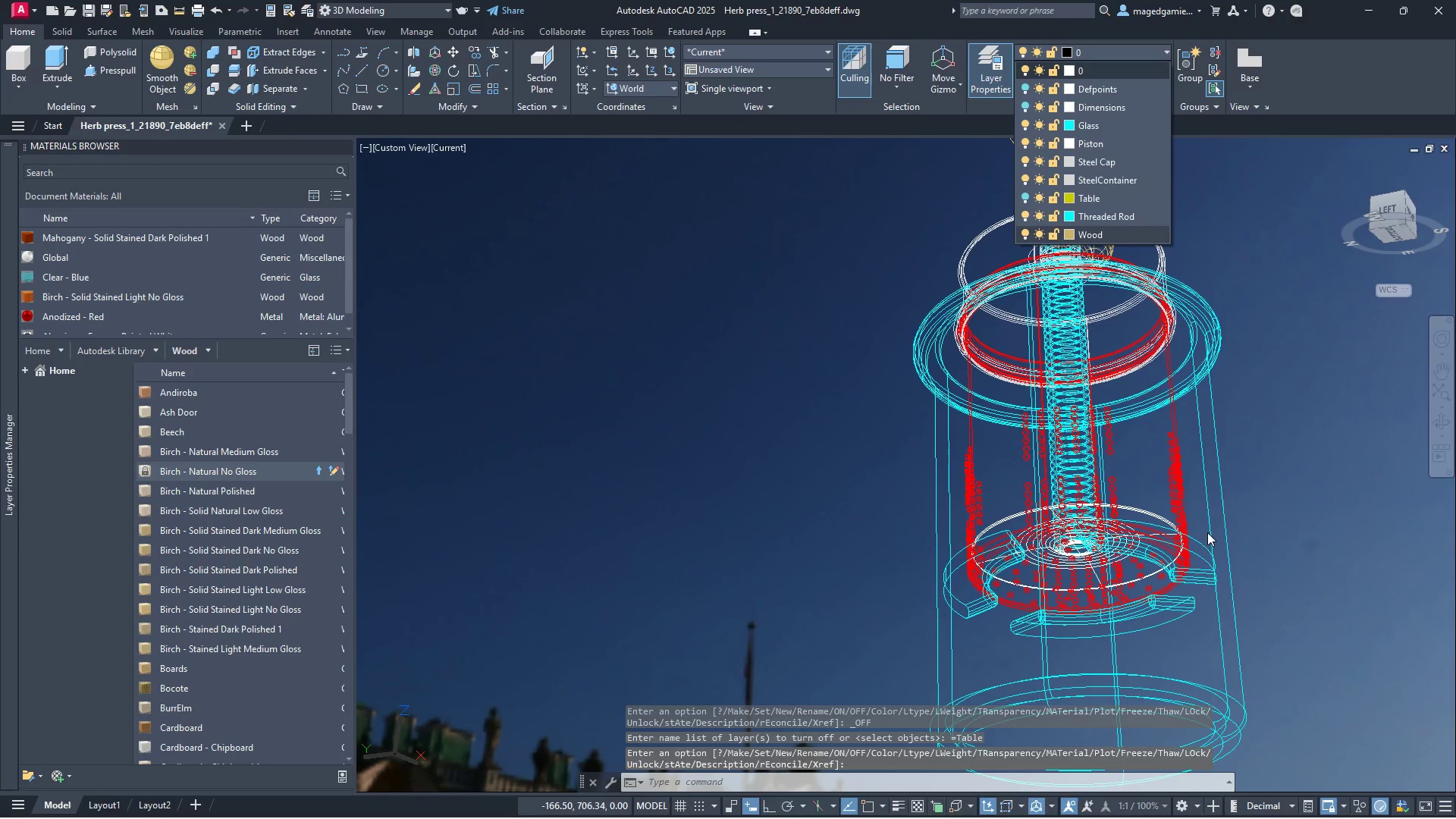 
left_click([1286, 413])
 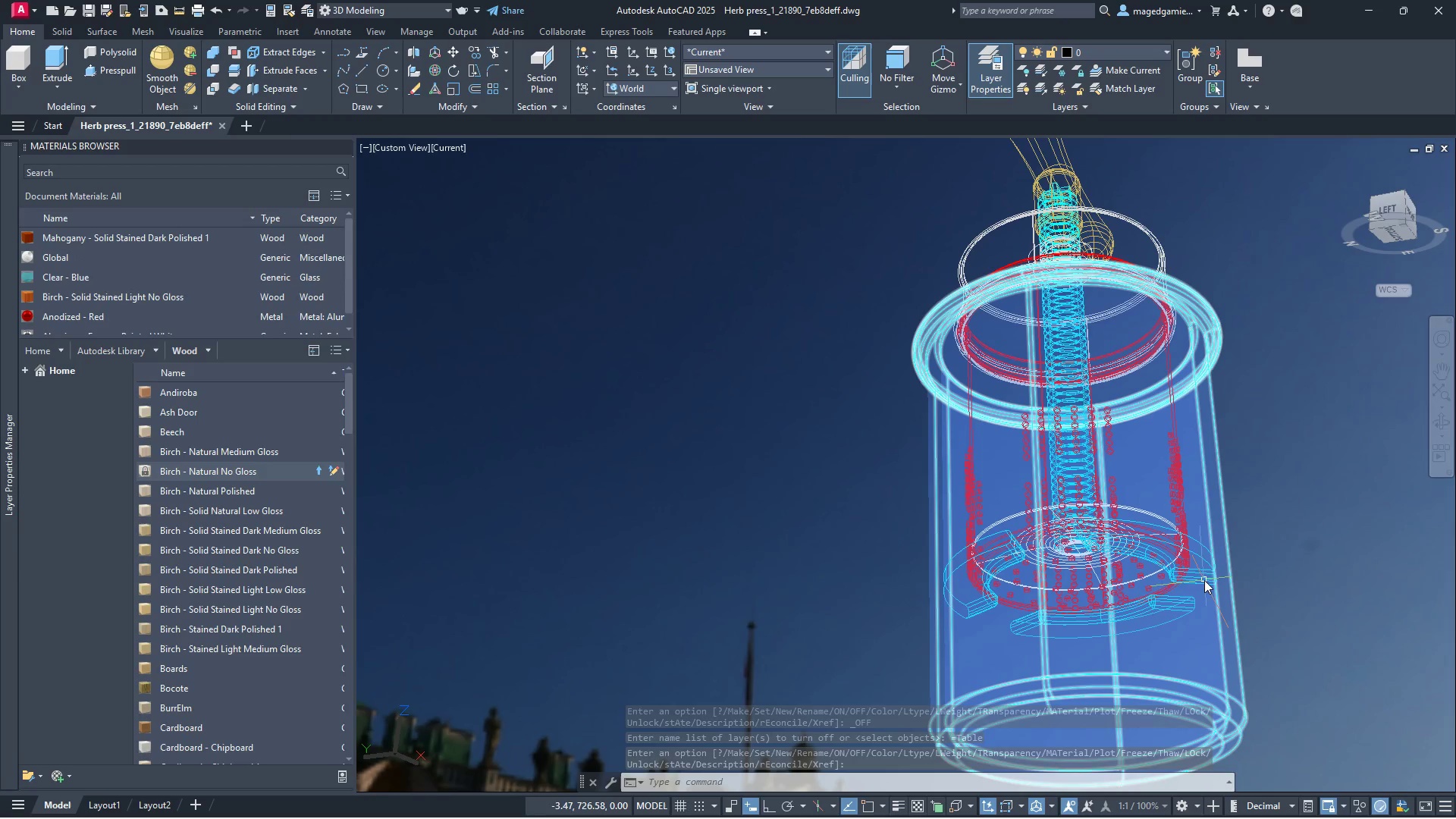 
left_click([1206, 573])
 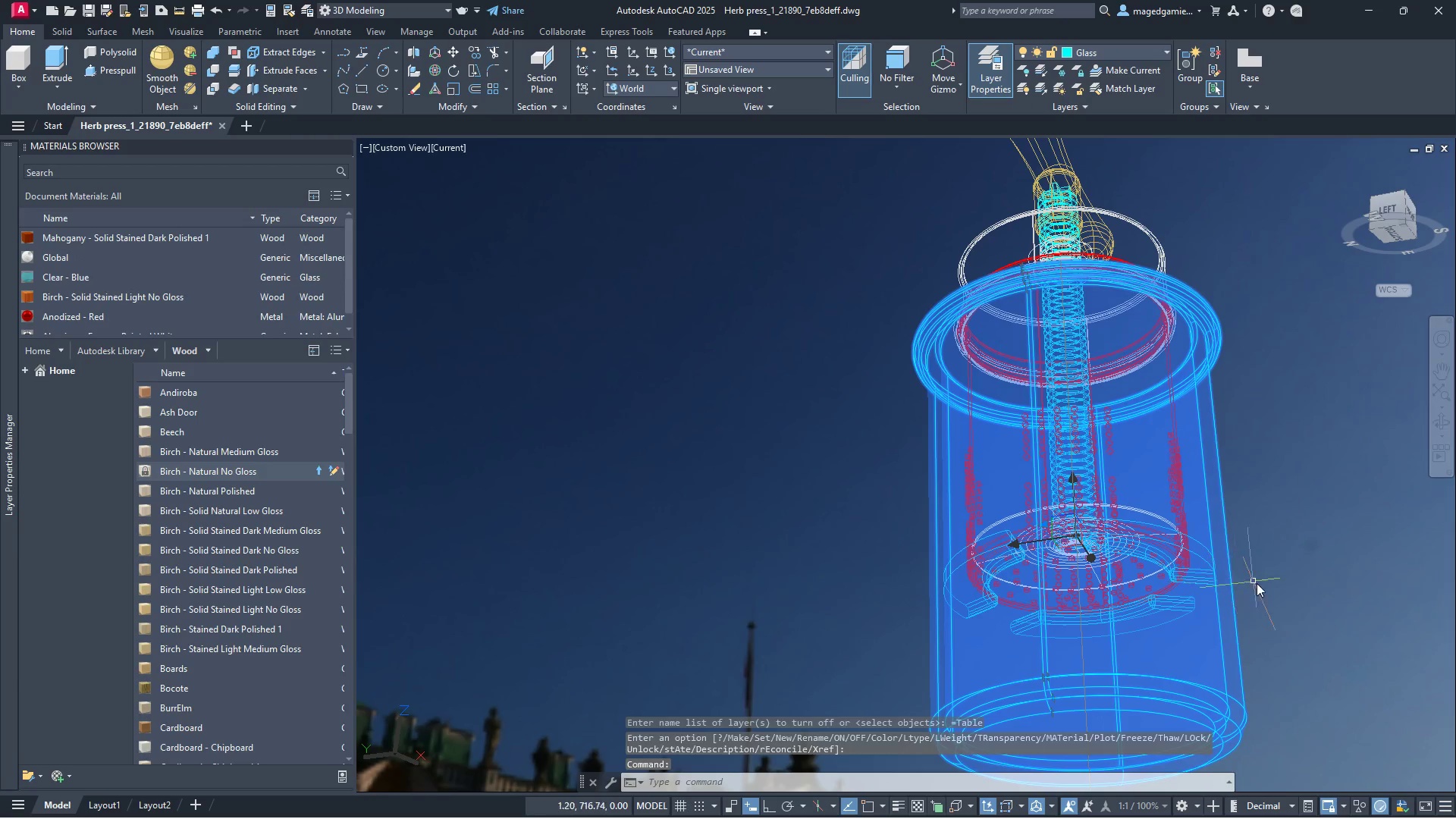 
left_click_drag(start_coordinate=[1281, 595], to_coordinate=[1272, 592])
 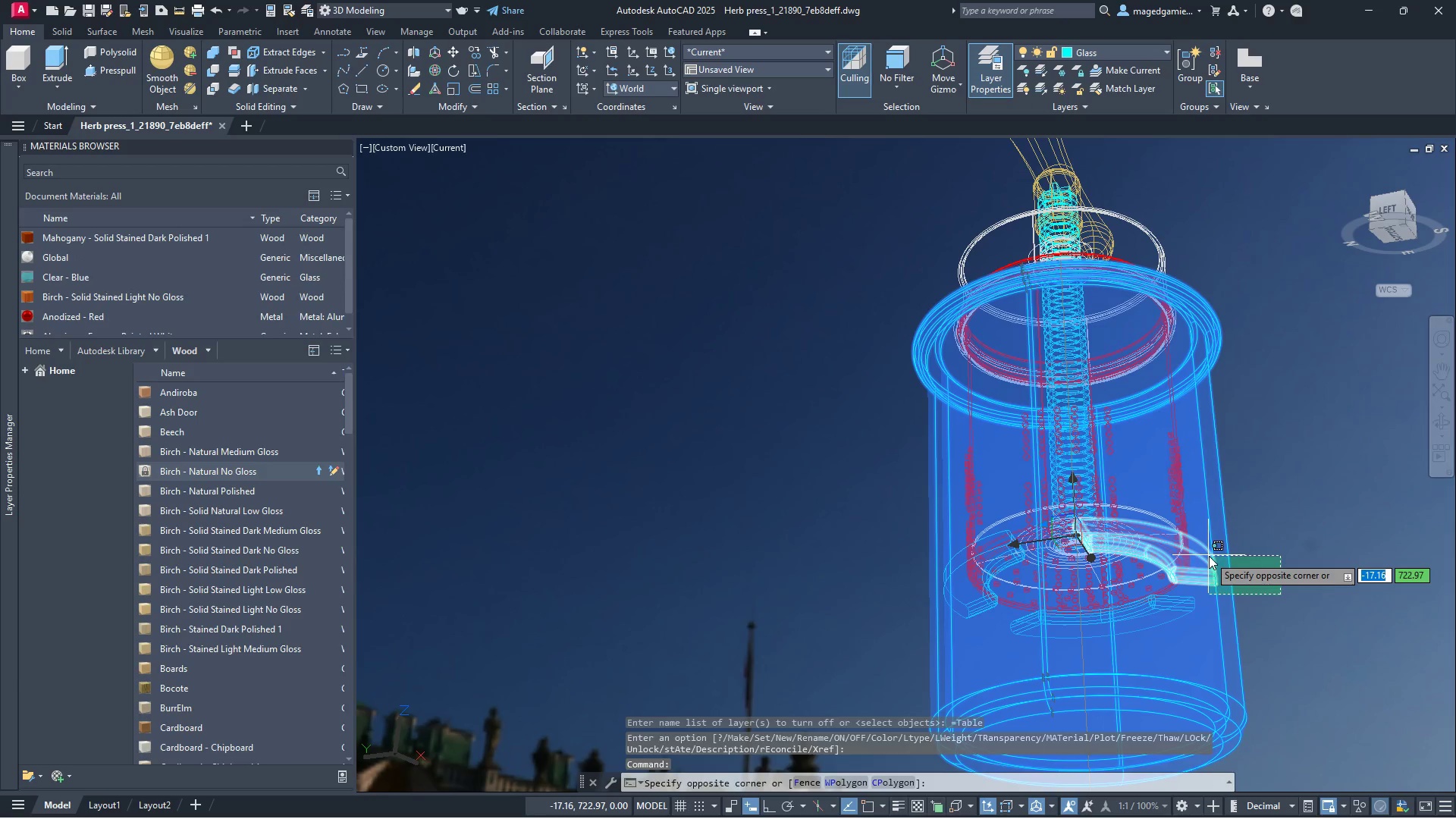 
left_click([1209, 556])
 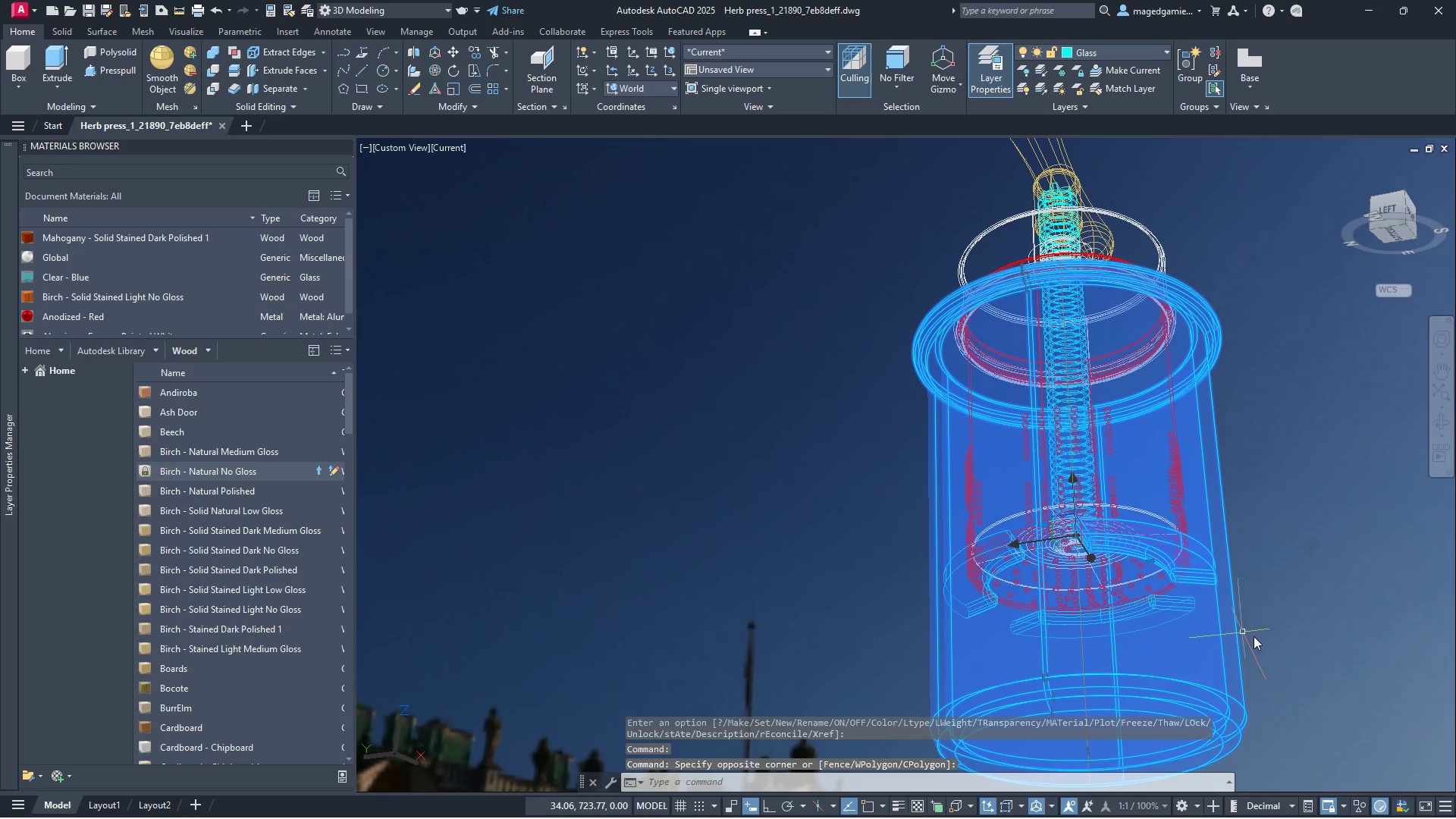 
left_click_drag(start_coordinate=[1274, 651], to_coordinate=[1268, 650])
 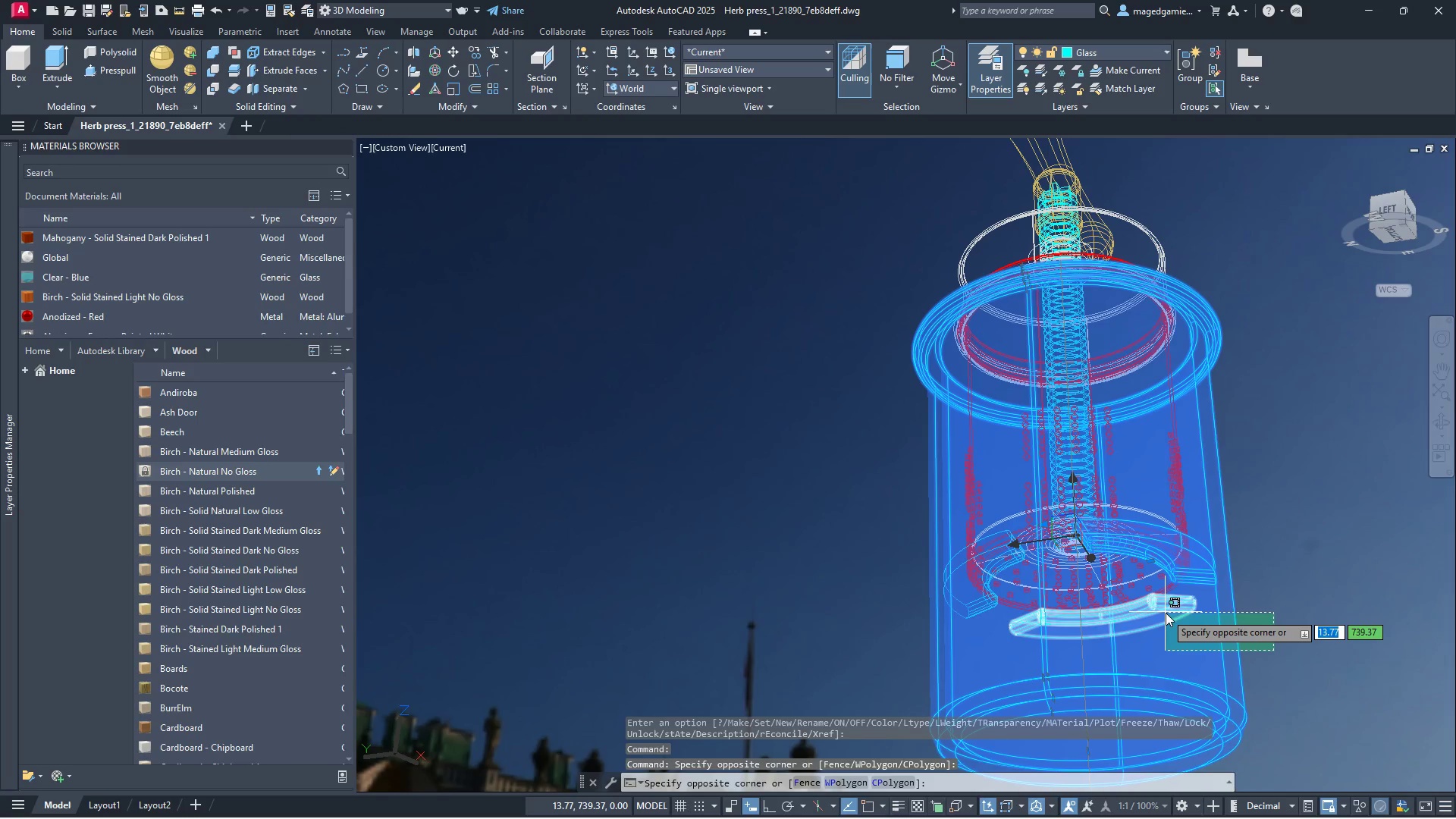 
left_click([1166, 613])
 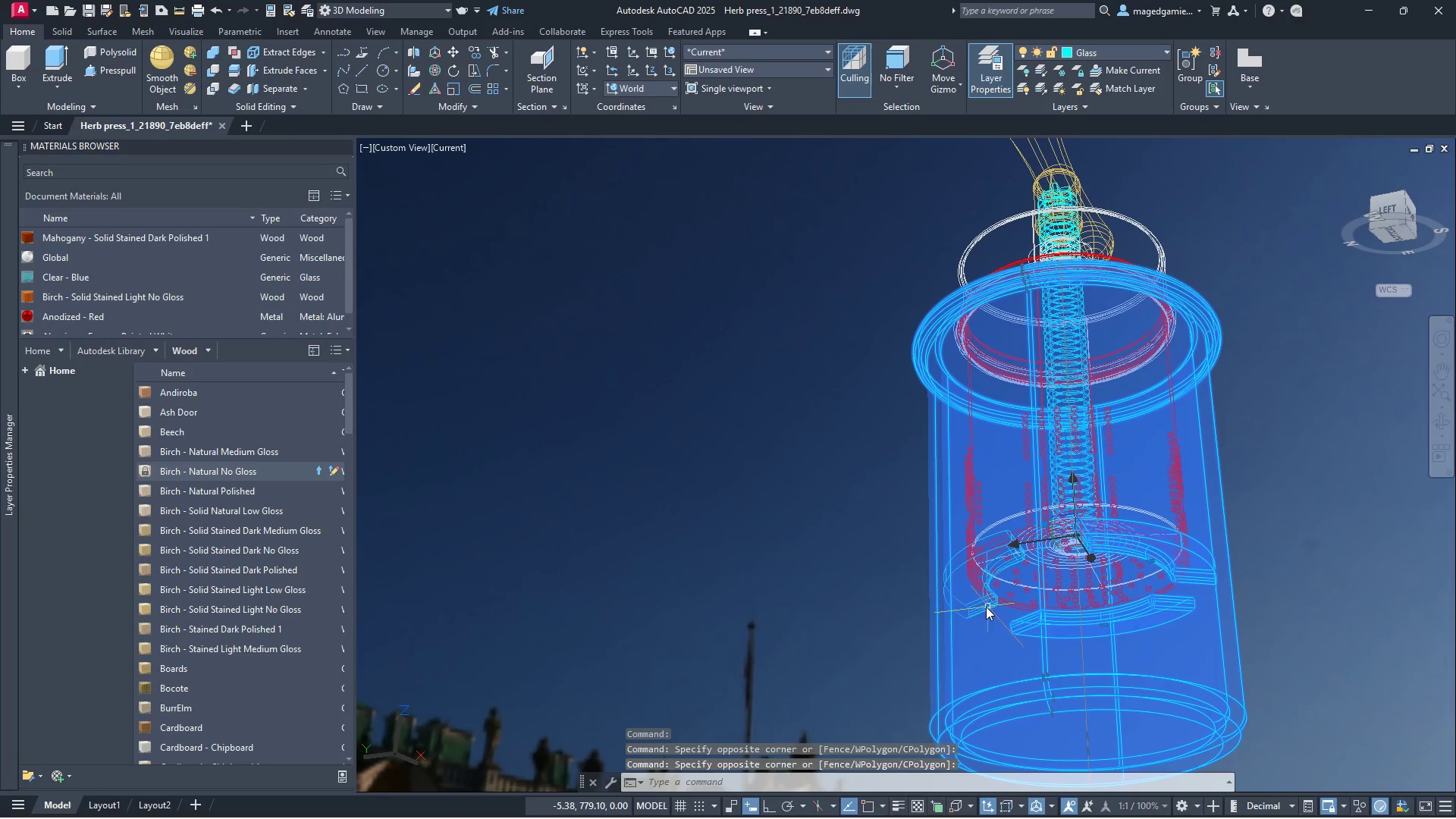 
left_click_drag(start_coordinate=[979, 612], to_coordinate=[905, 564])
 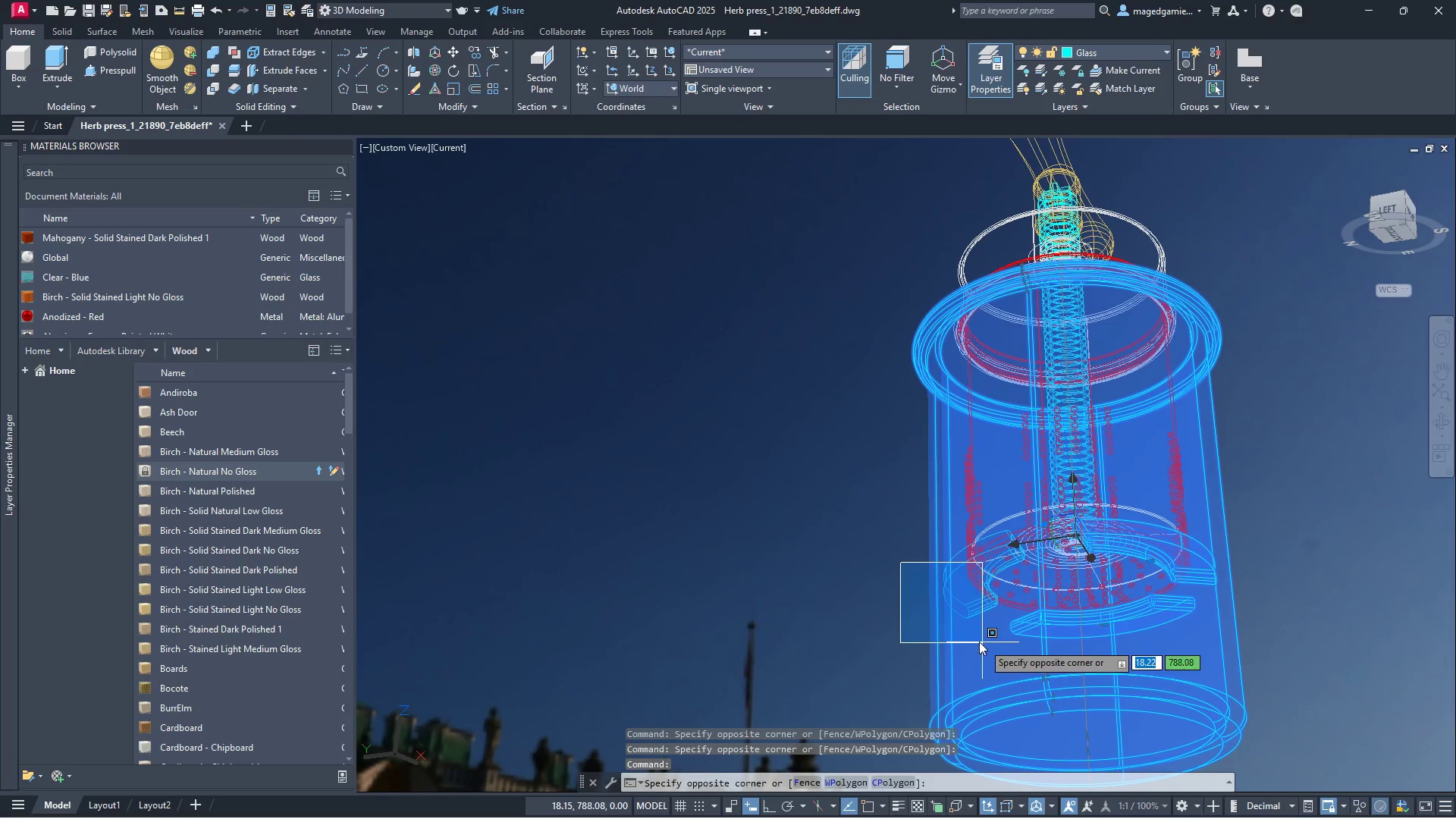 
left_click_drag(start_coordinate=[976, 640], to_coordinate=[1338, 249])
 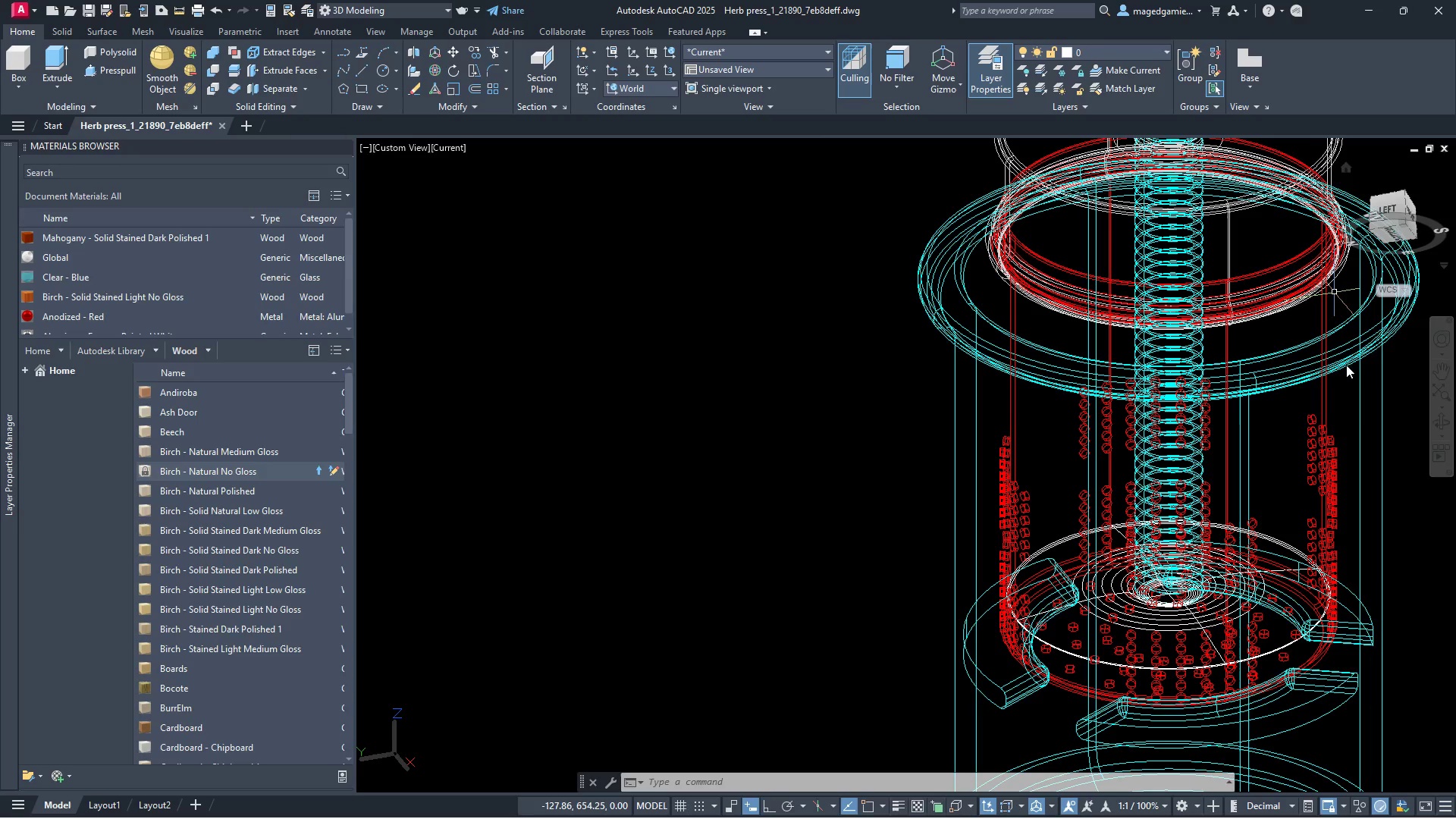 
right_click([1380, 215])
 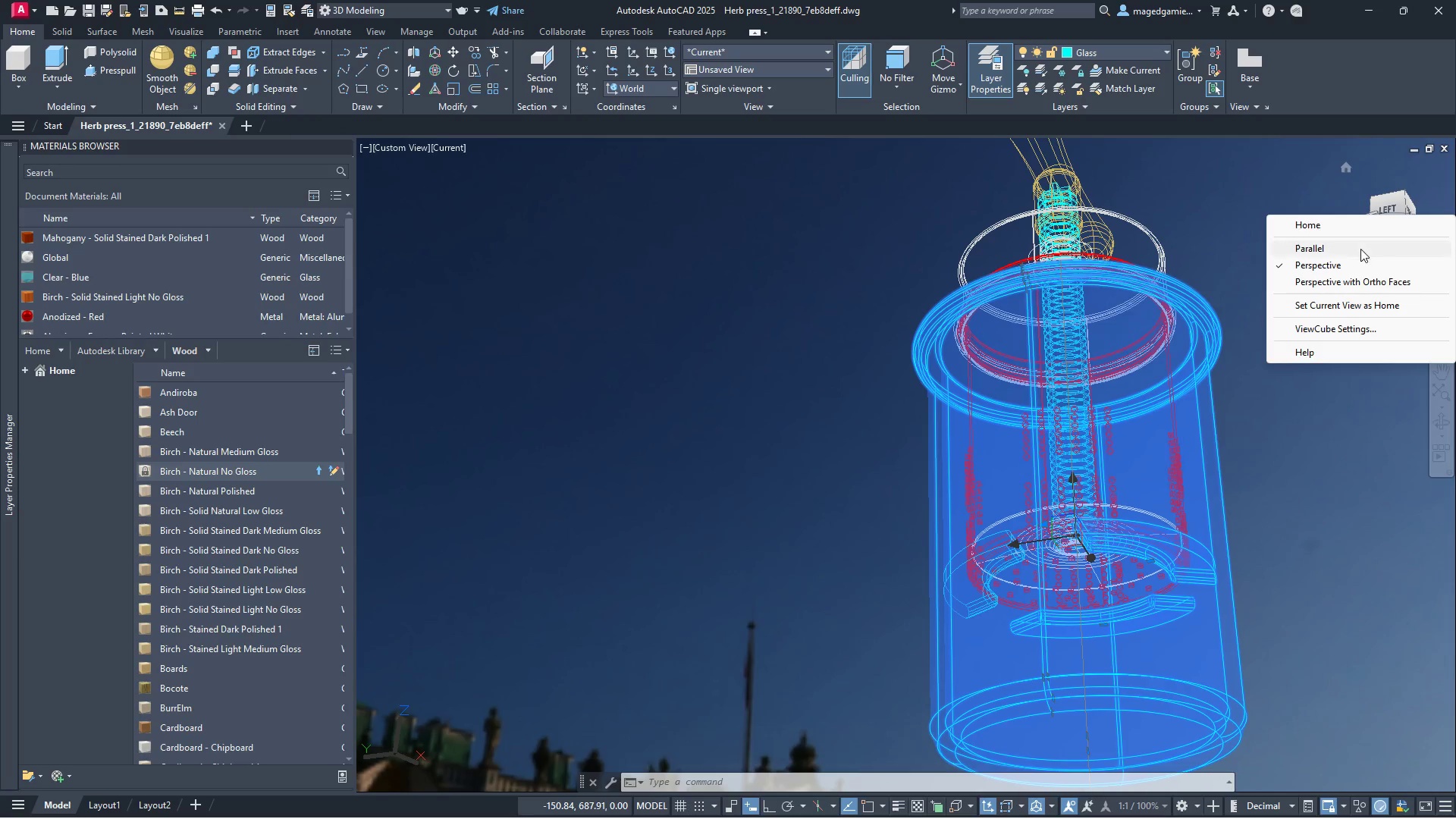 
left_click([1338, 249])
 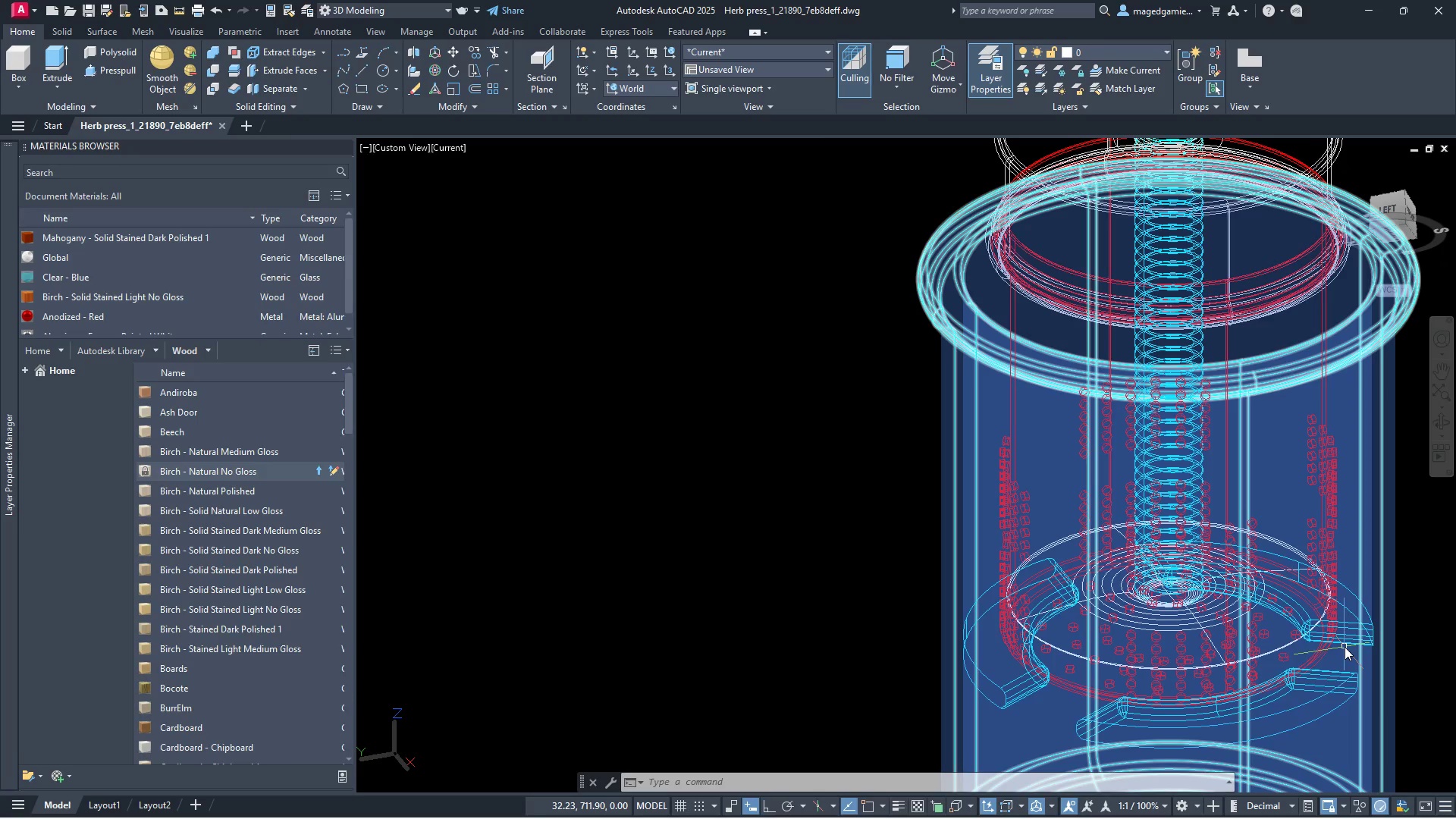 
left_click([1349, 640])
 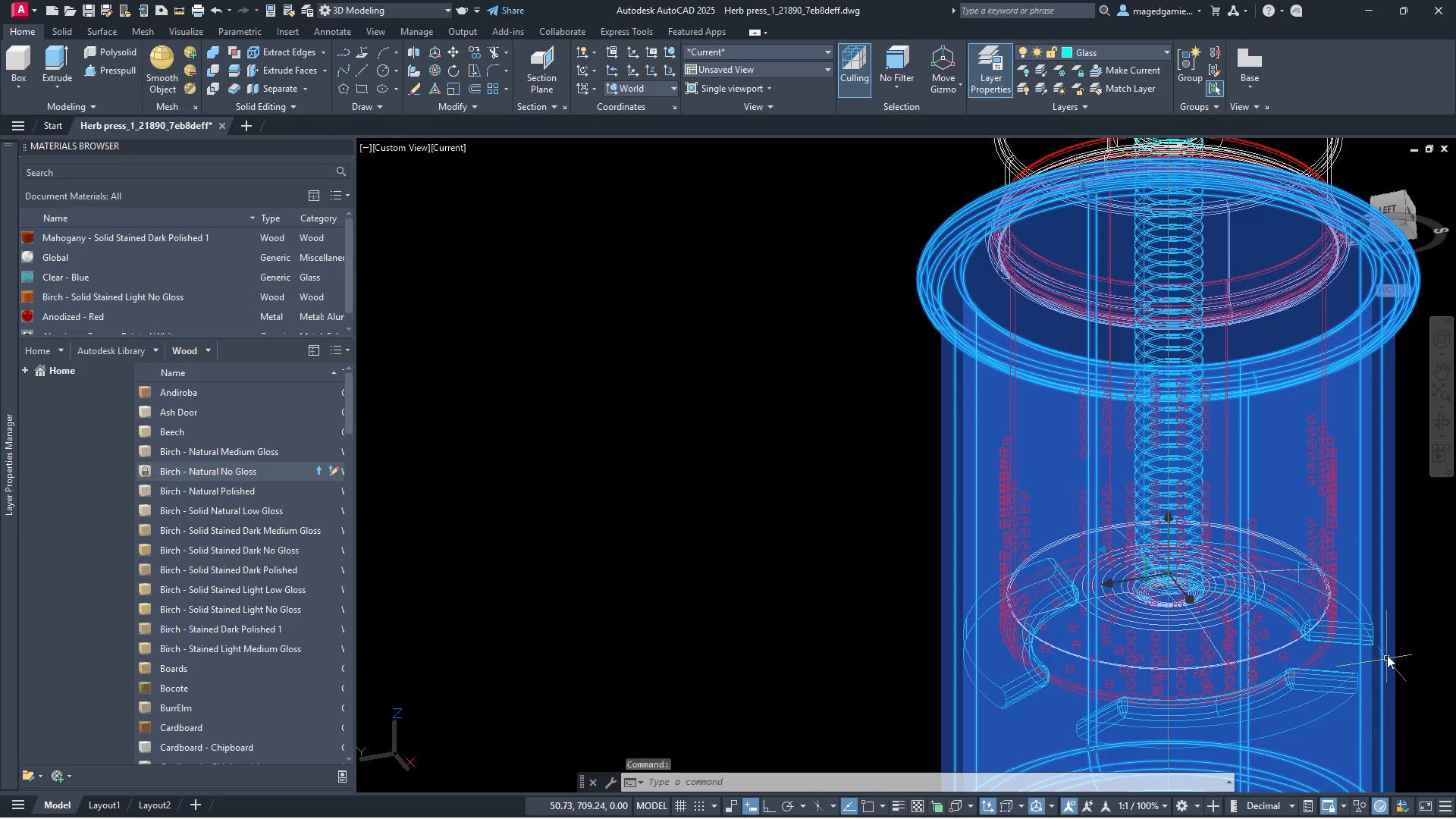 
left_click([1410, 657])
 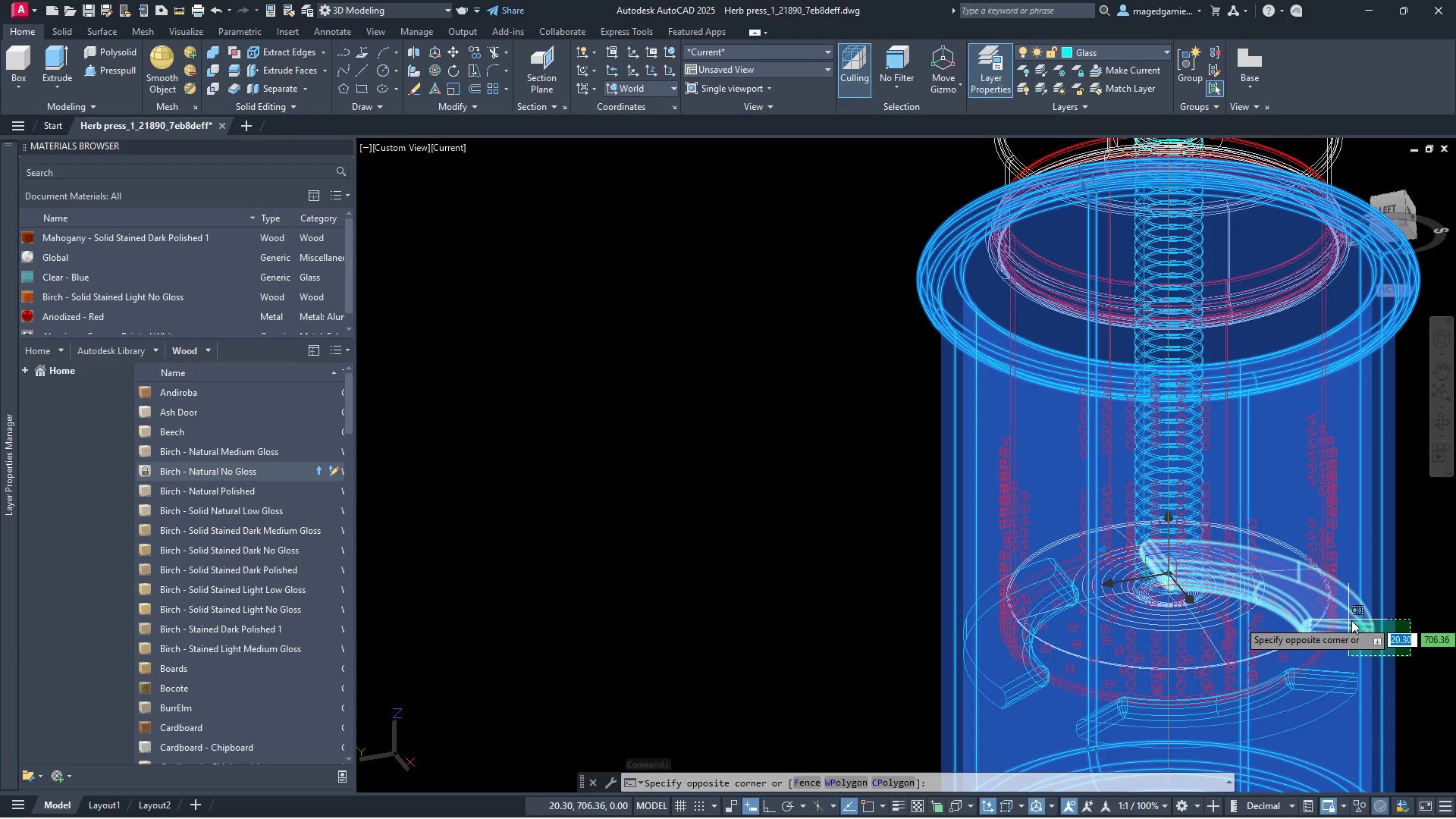 
left_click([1351, 620])
 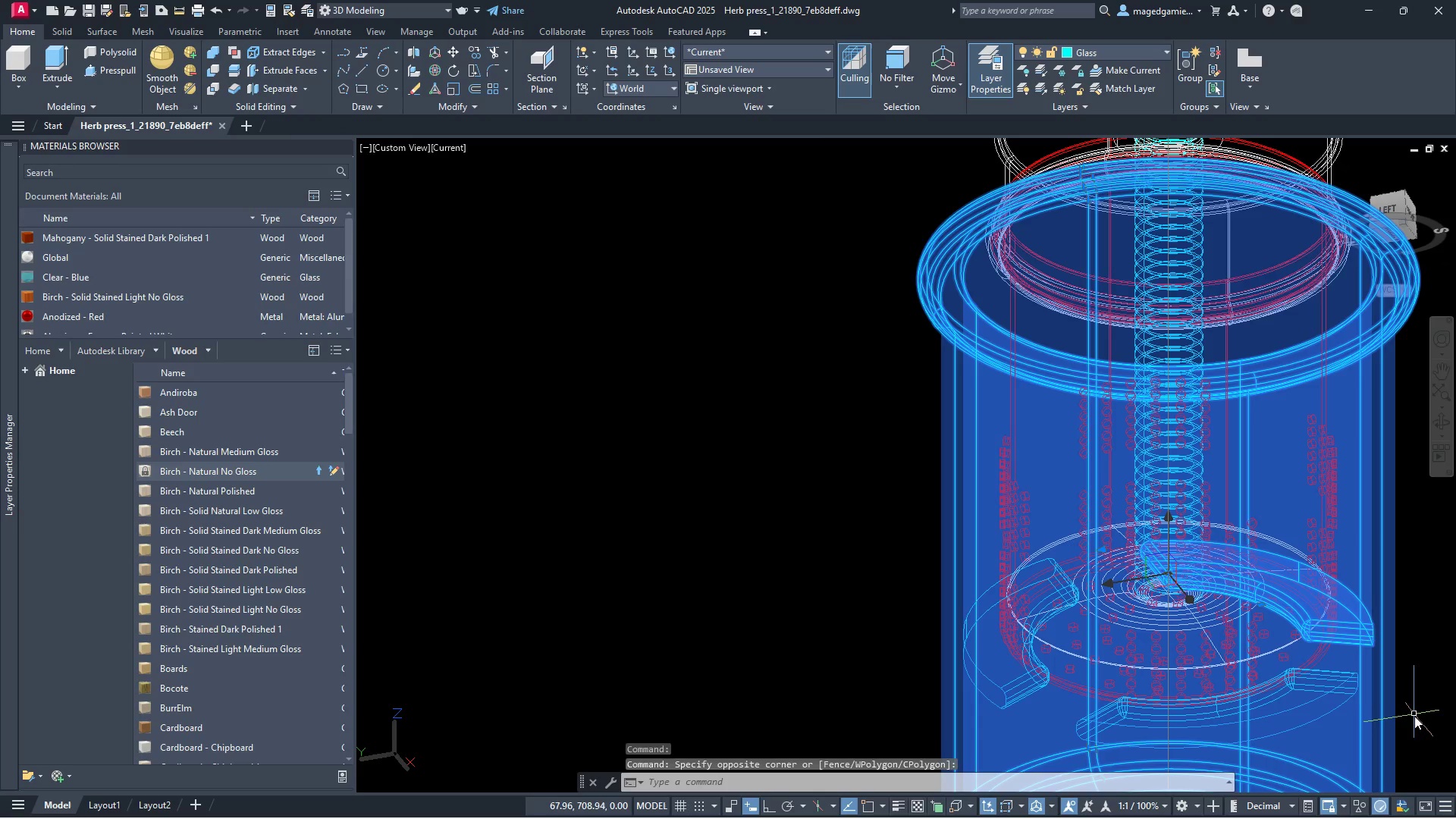 
left_click_drag(start_coordinate=[1411, 723], to_coordinate=[1341, 677])
 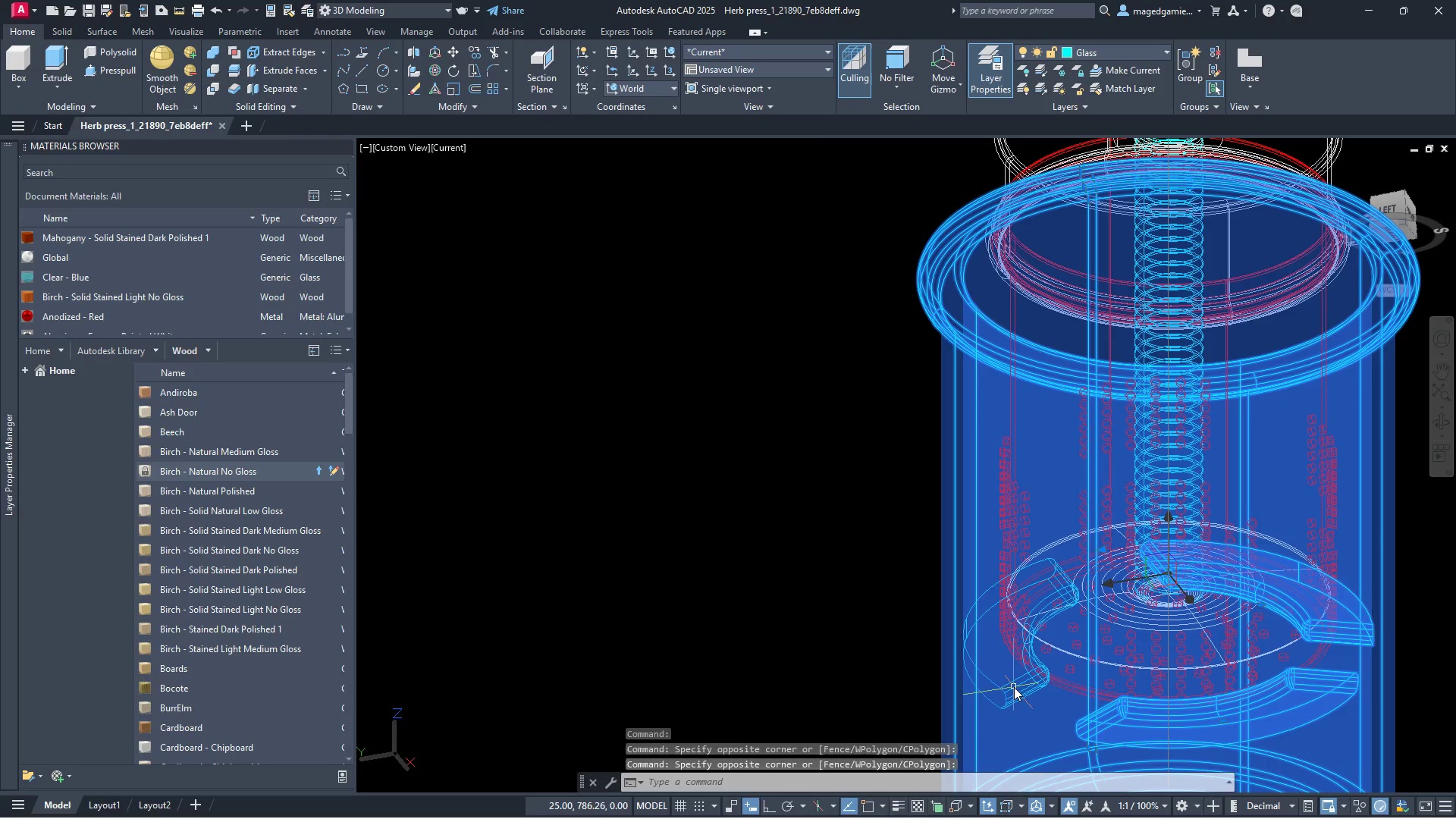 
left_click([1014, 687])
 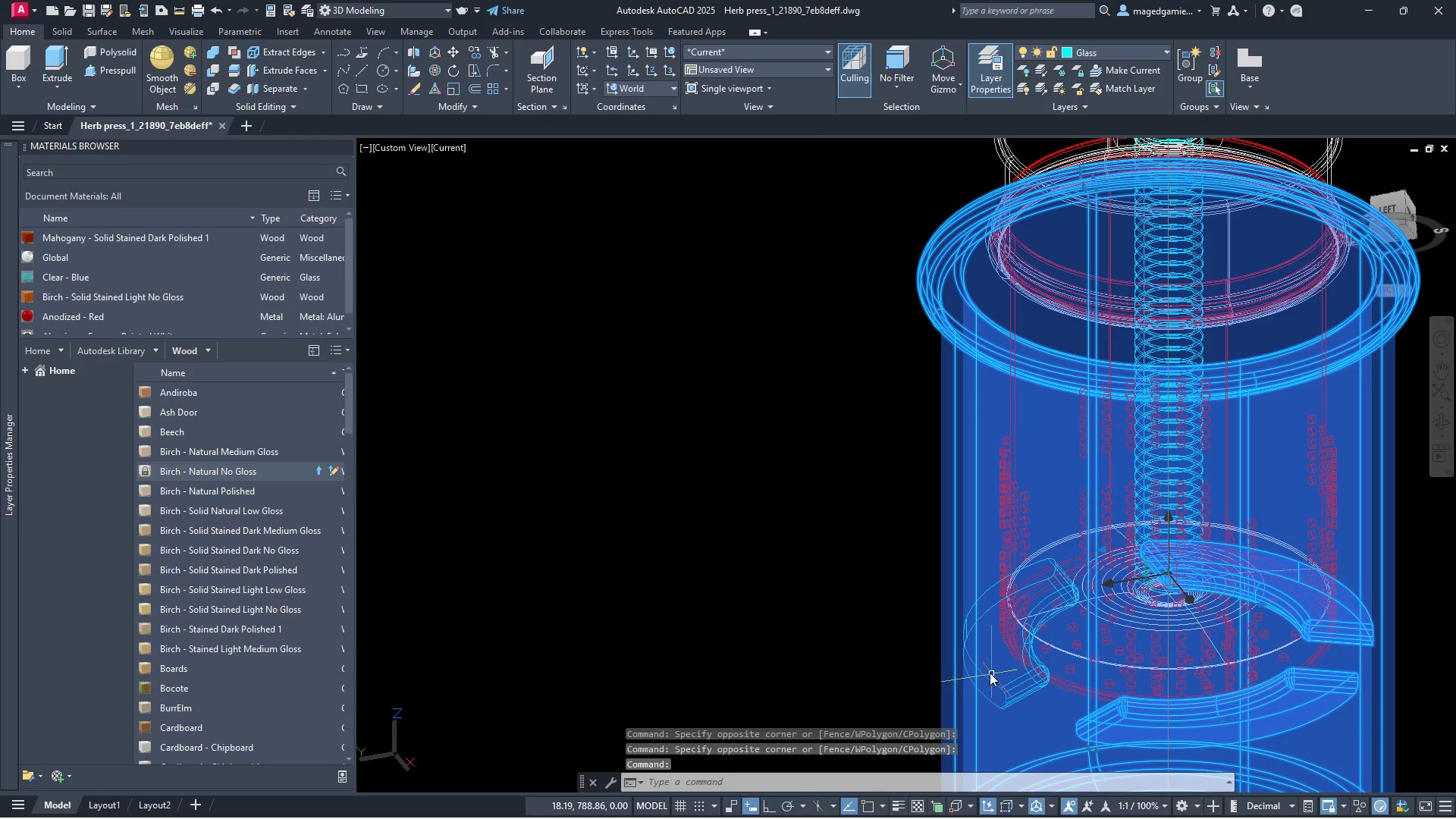 
left_click_drag(start_coordinate=[990, 673], to_coordinate=[1440, 420])
 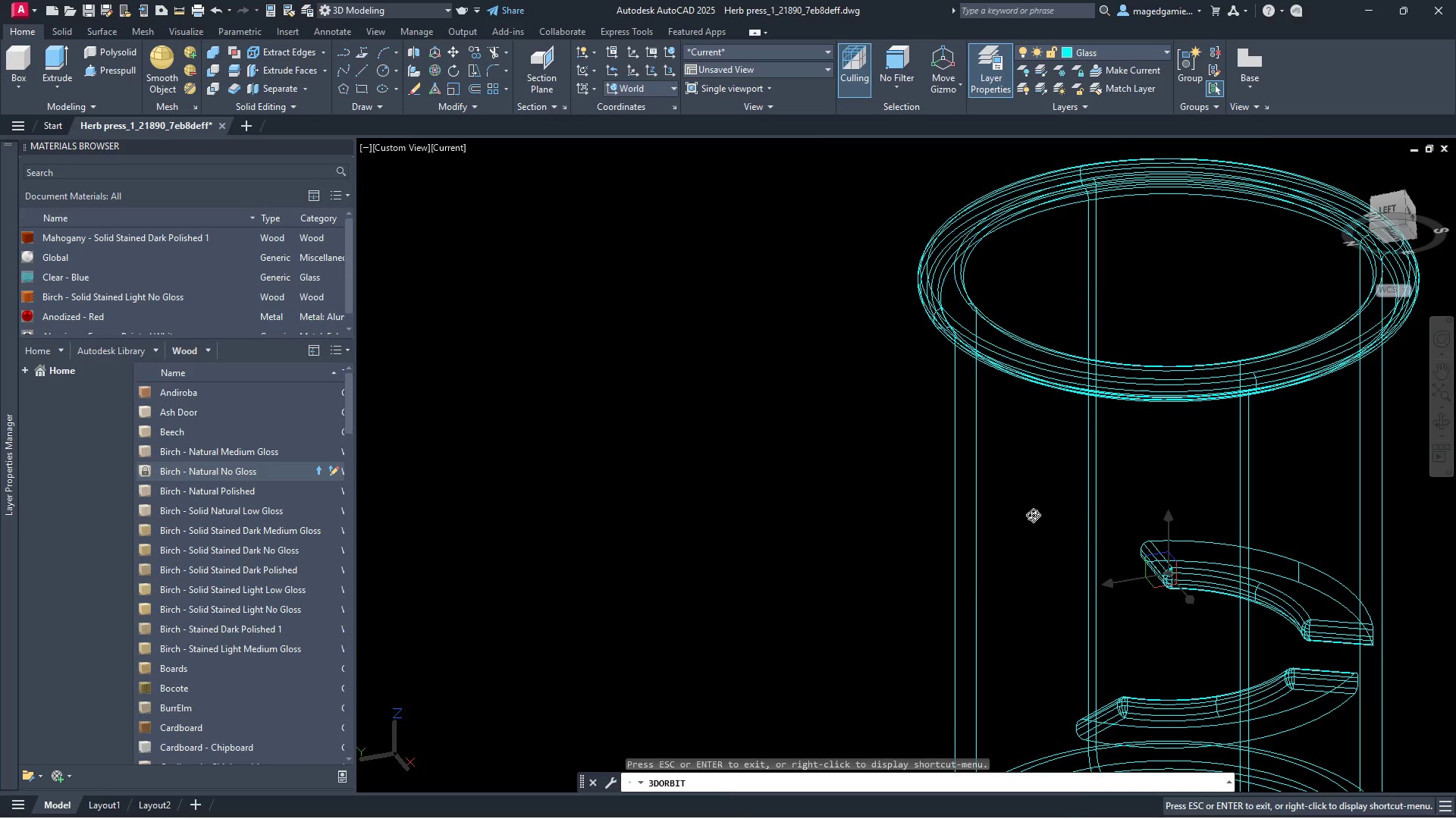 
left_click([1440, 420])
 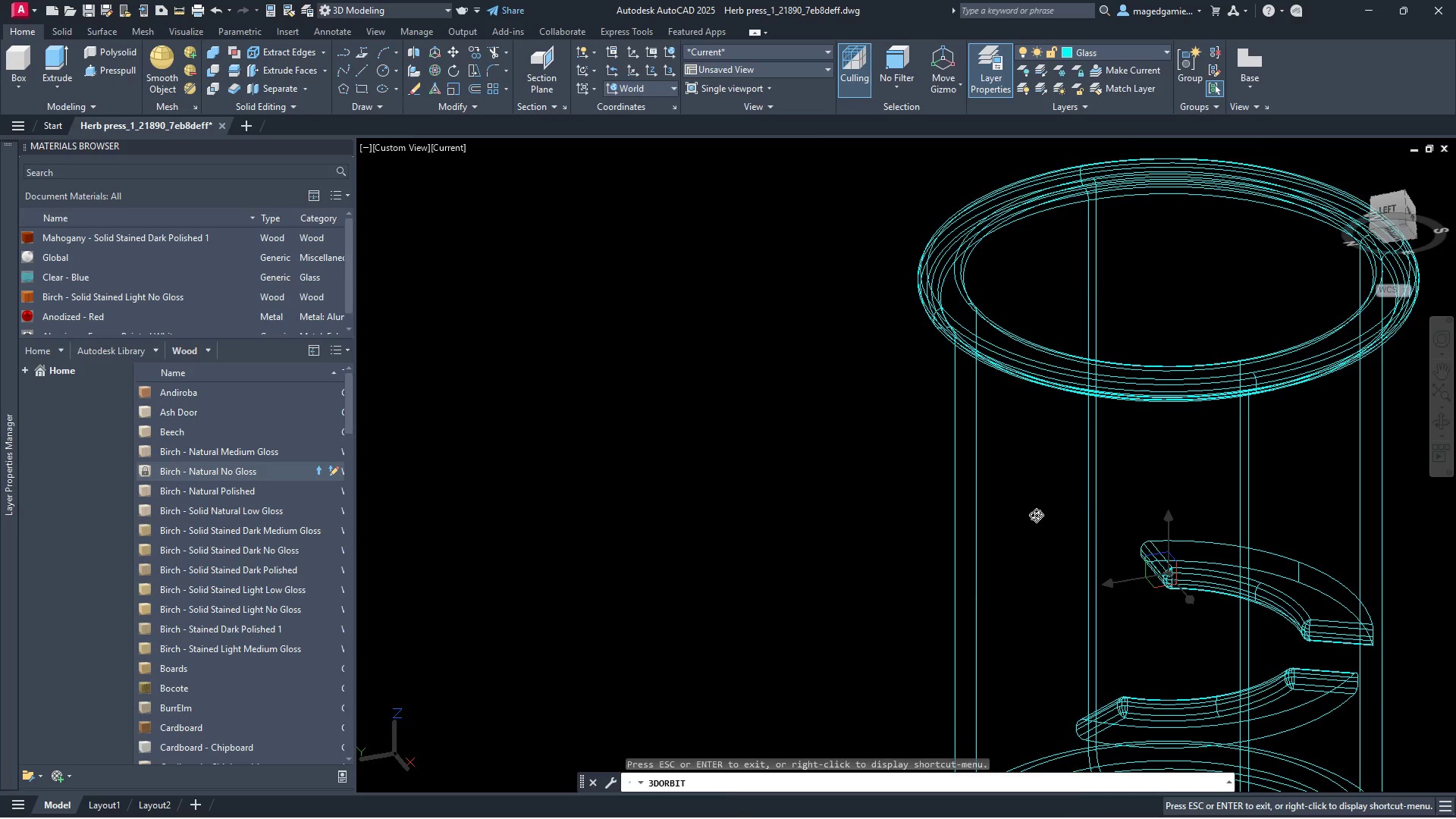 
left_click_drag(start_coordinate=[1033, 515], to_coordinate=[1450, 542])
 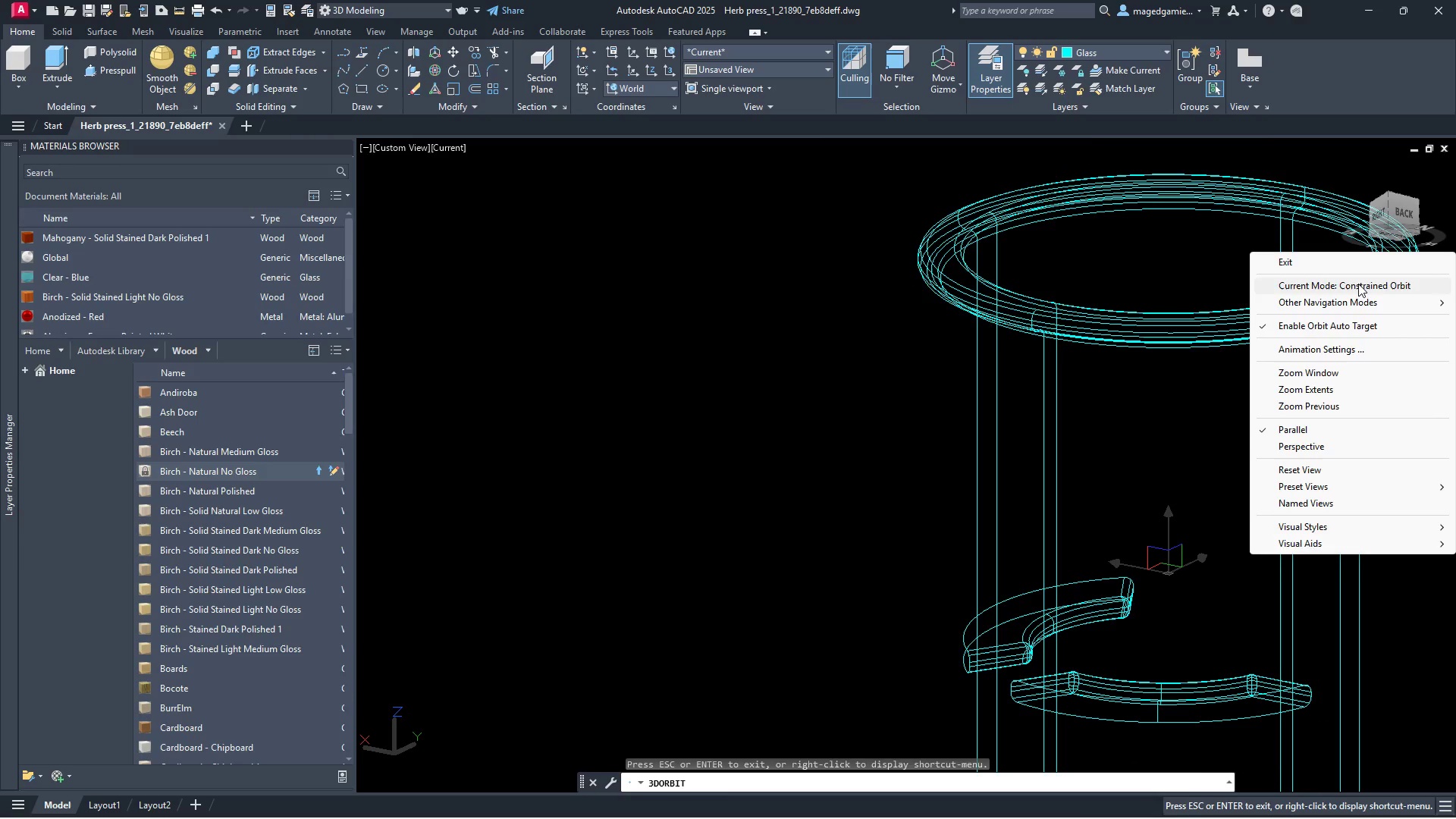 
left_click([1358, 263])
 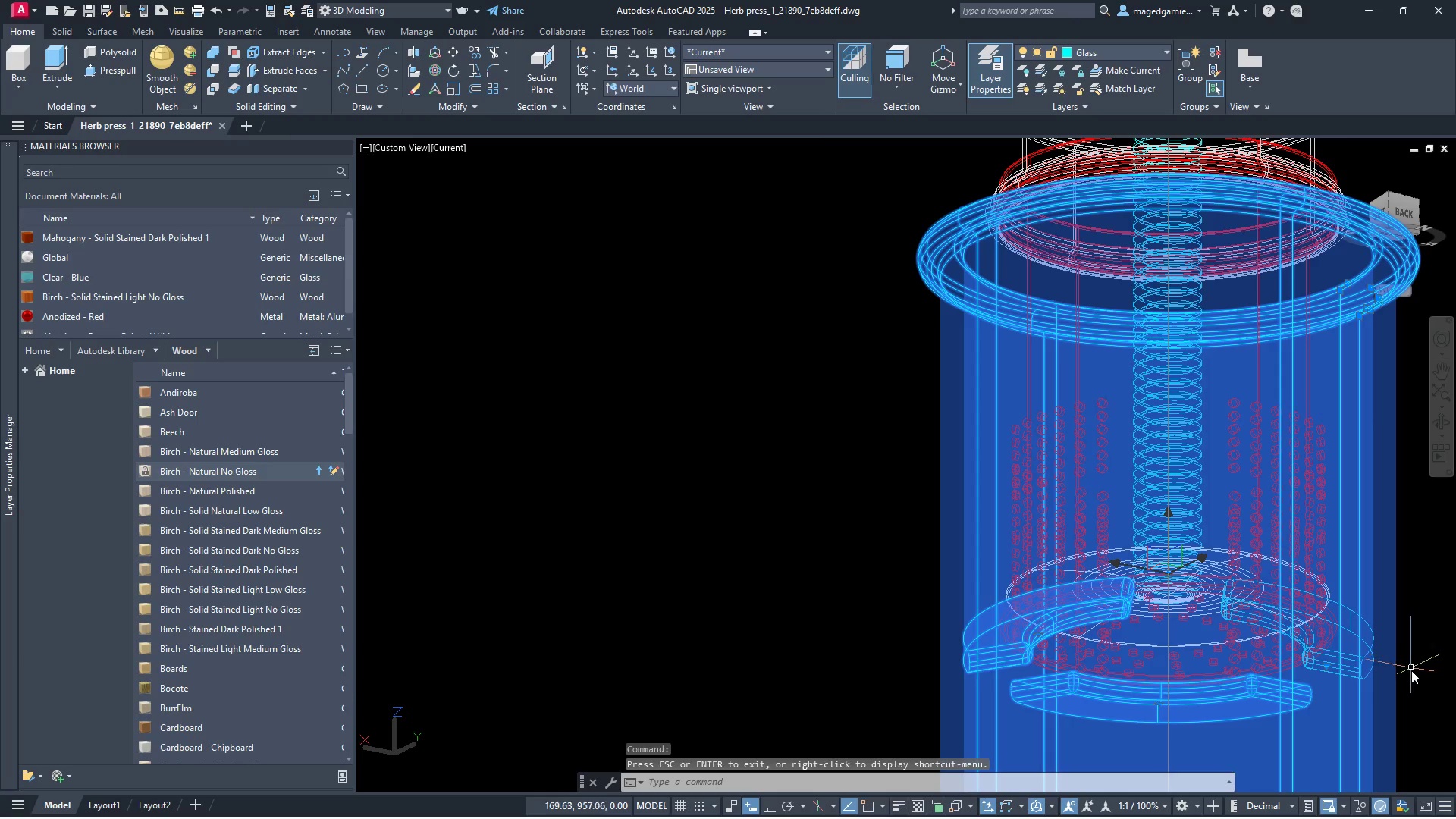 
left_click([1413, 686])
 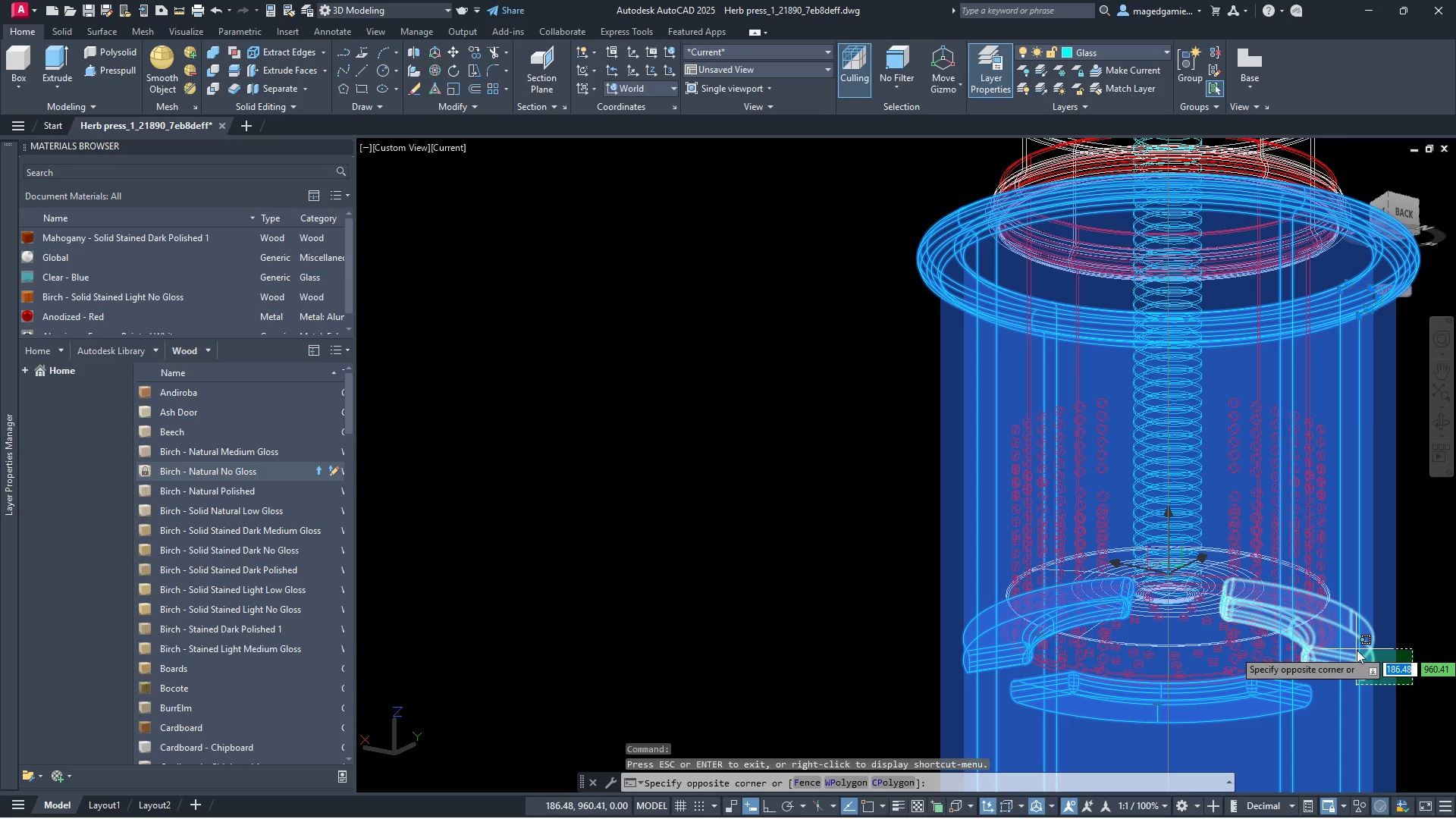 
left_click([1357, 650])
 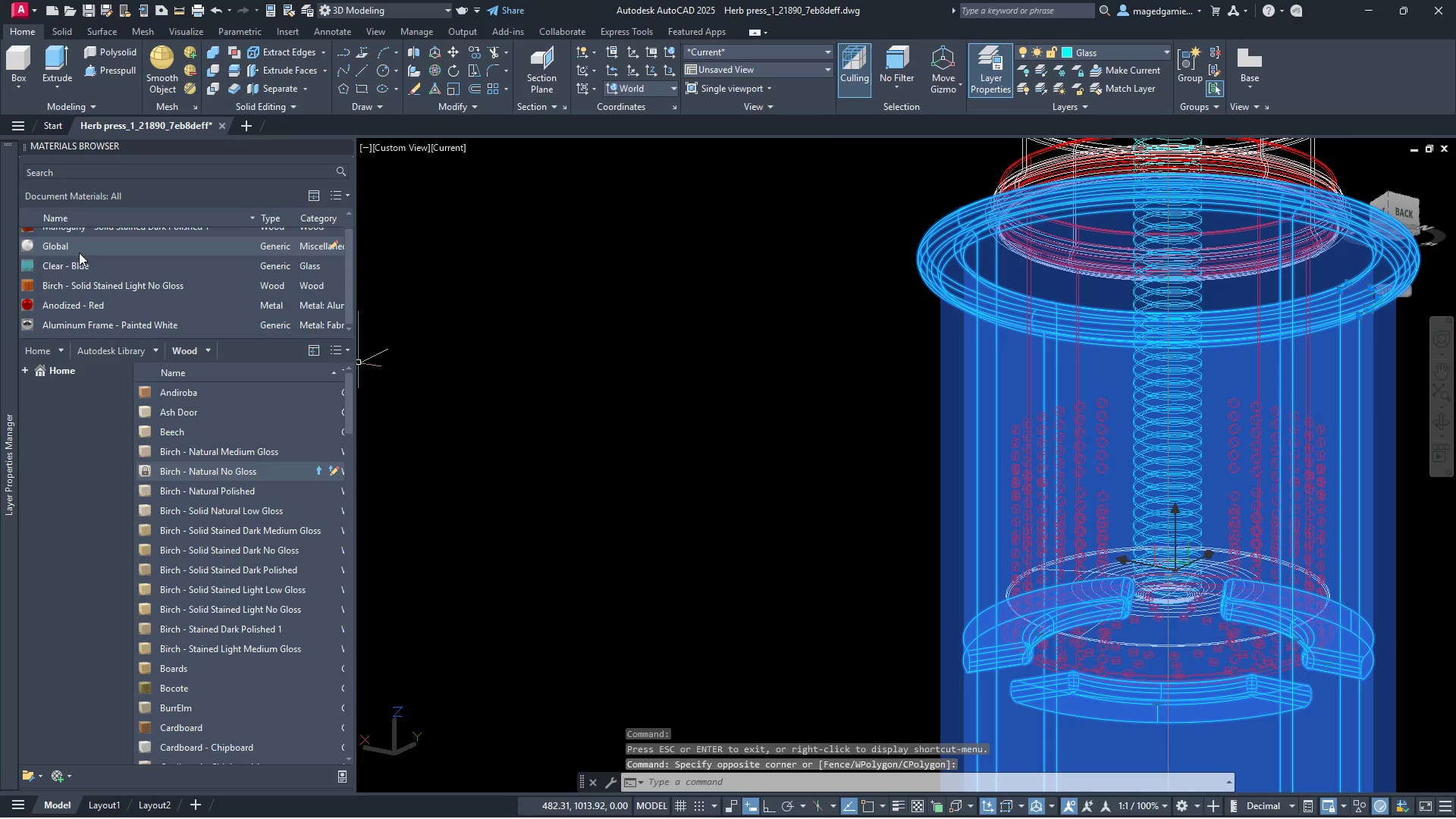 
right_click([79, 262])
 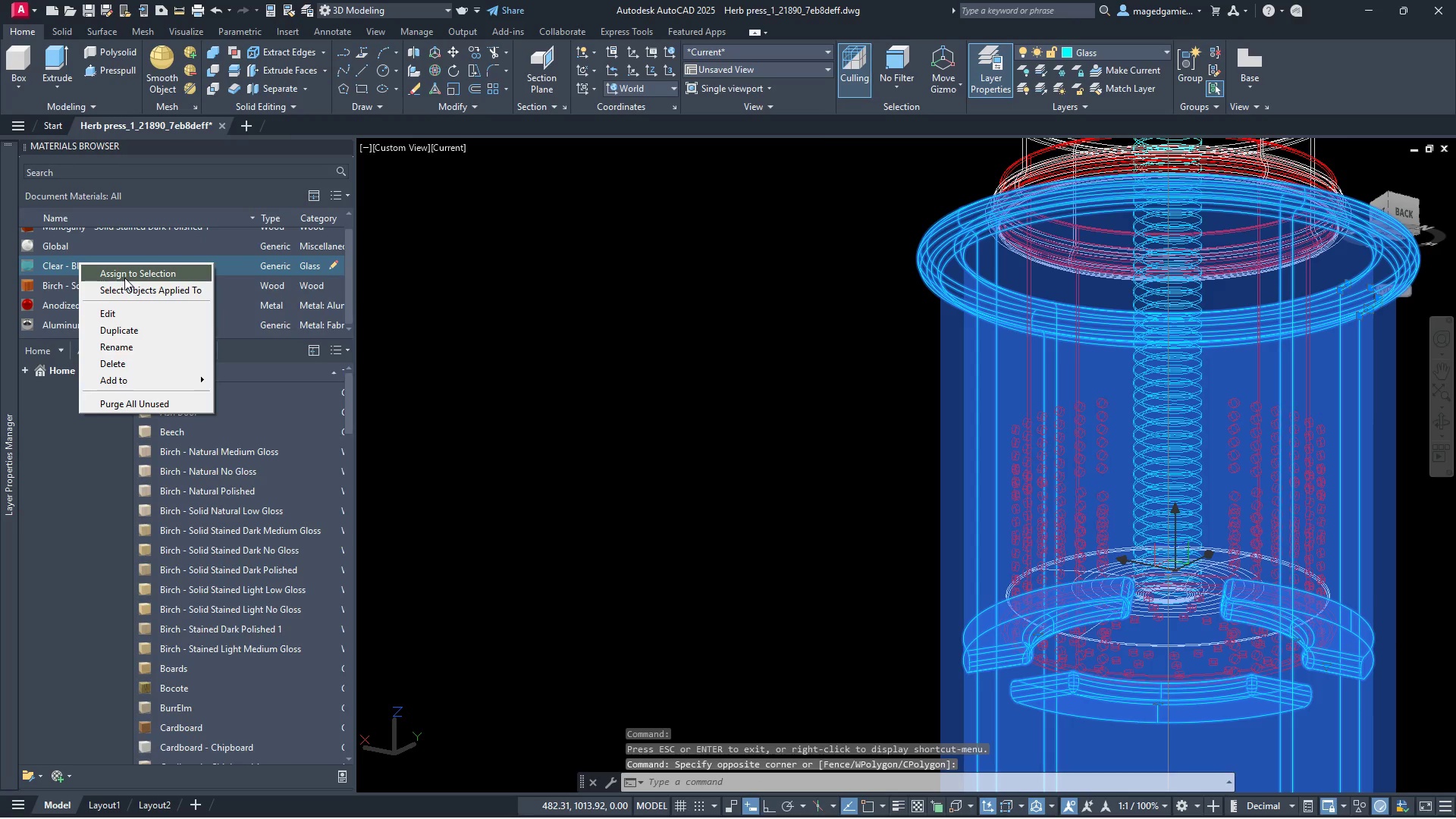 
left_click([124, 278])
 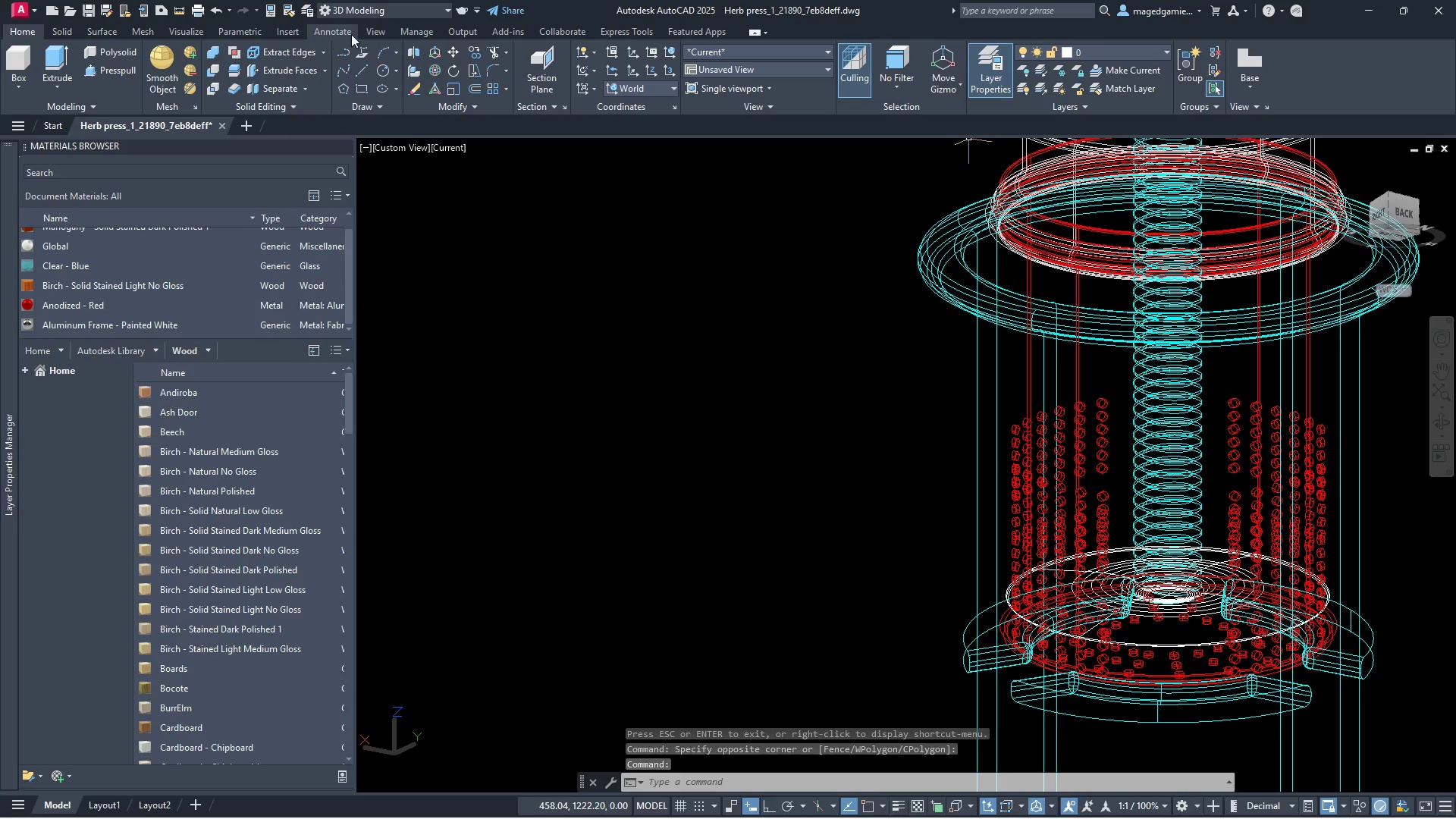 
left_click([193, 33])
 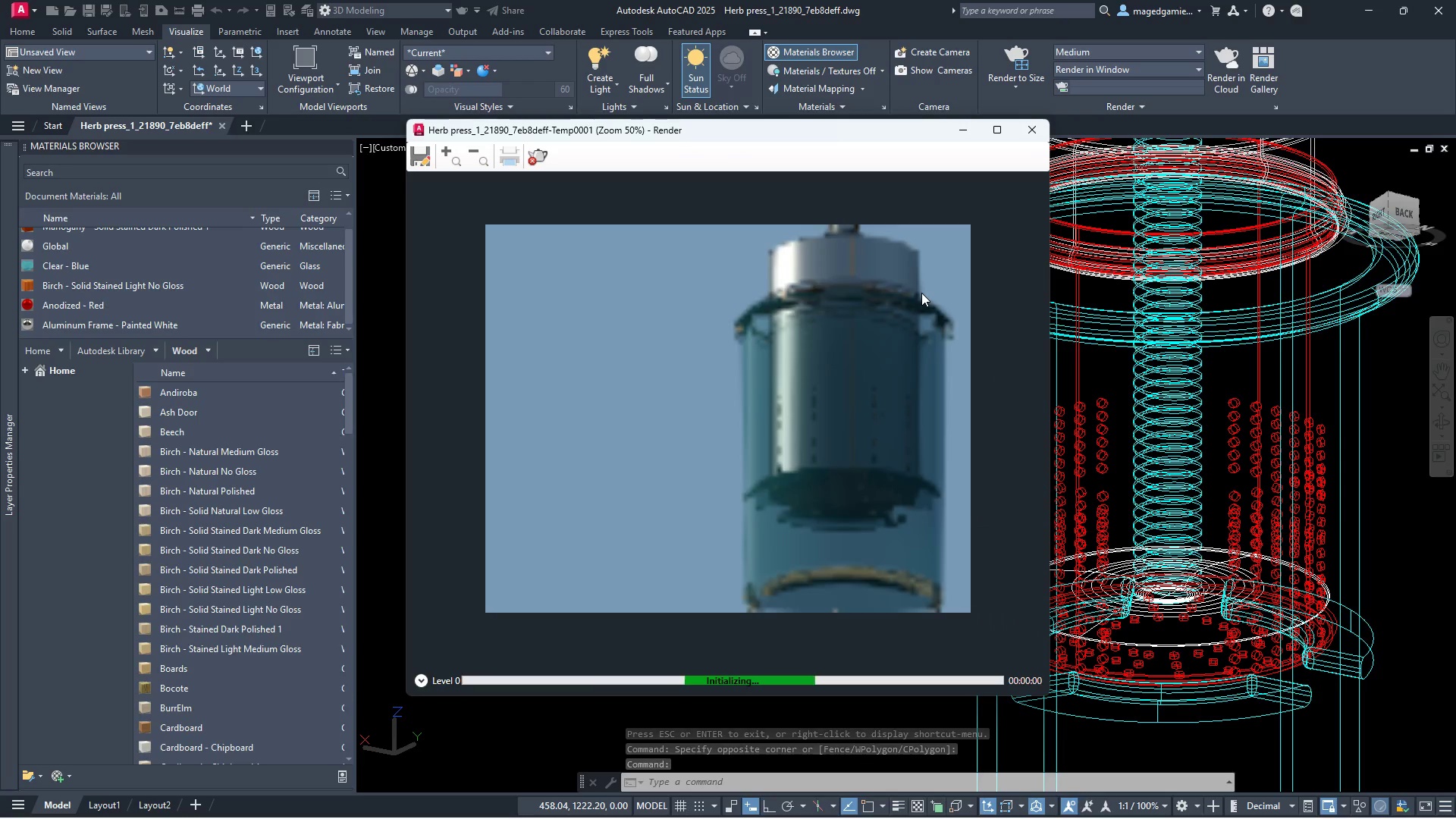 
wait(10.22)
 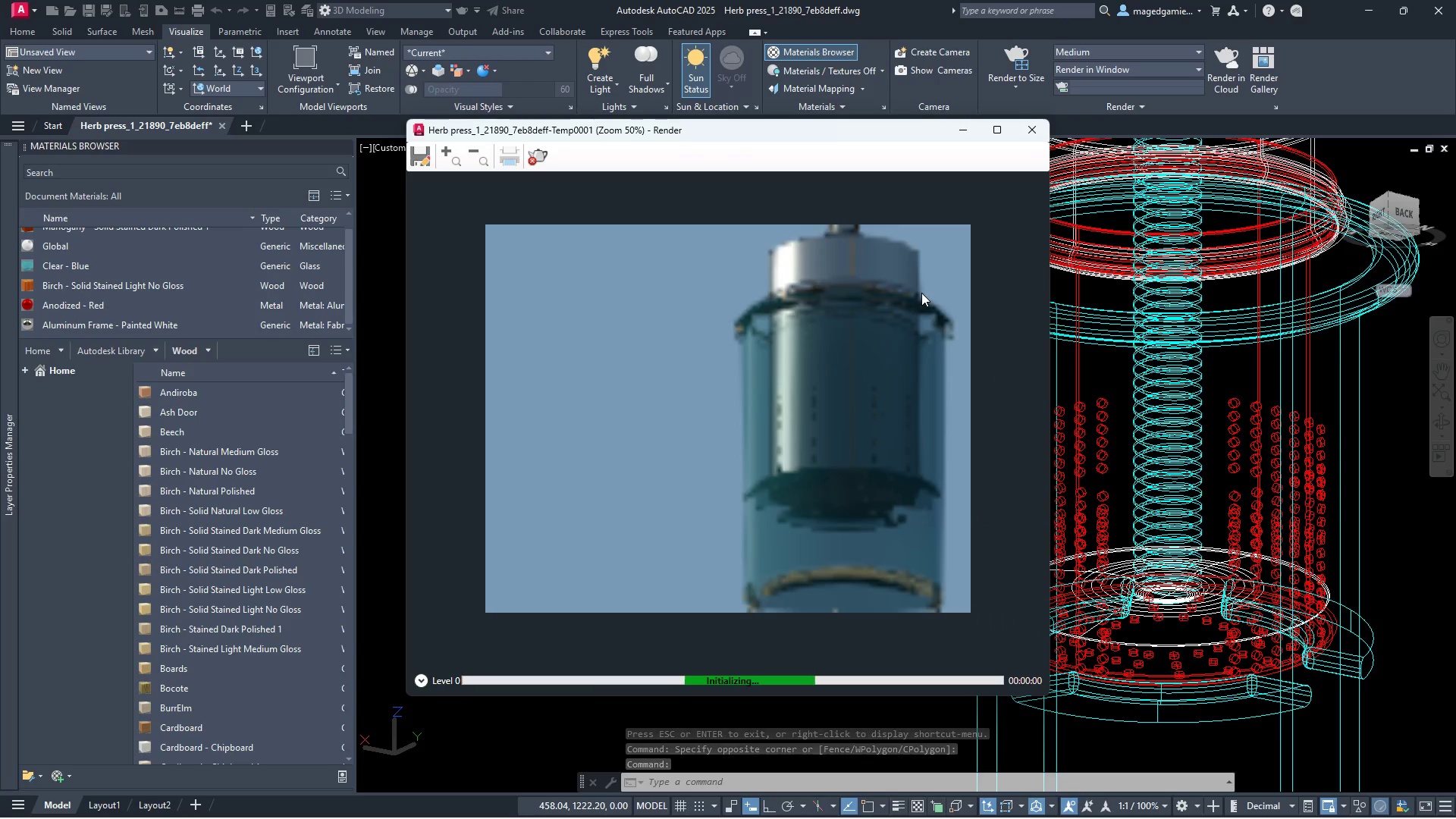 
scroll: coordinate [916, 545], scroll_direction: up, amount: 1.0
 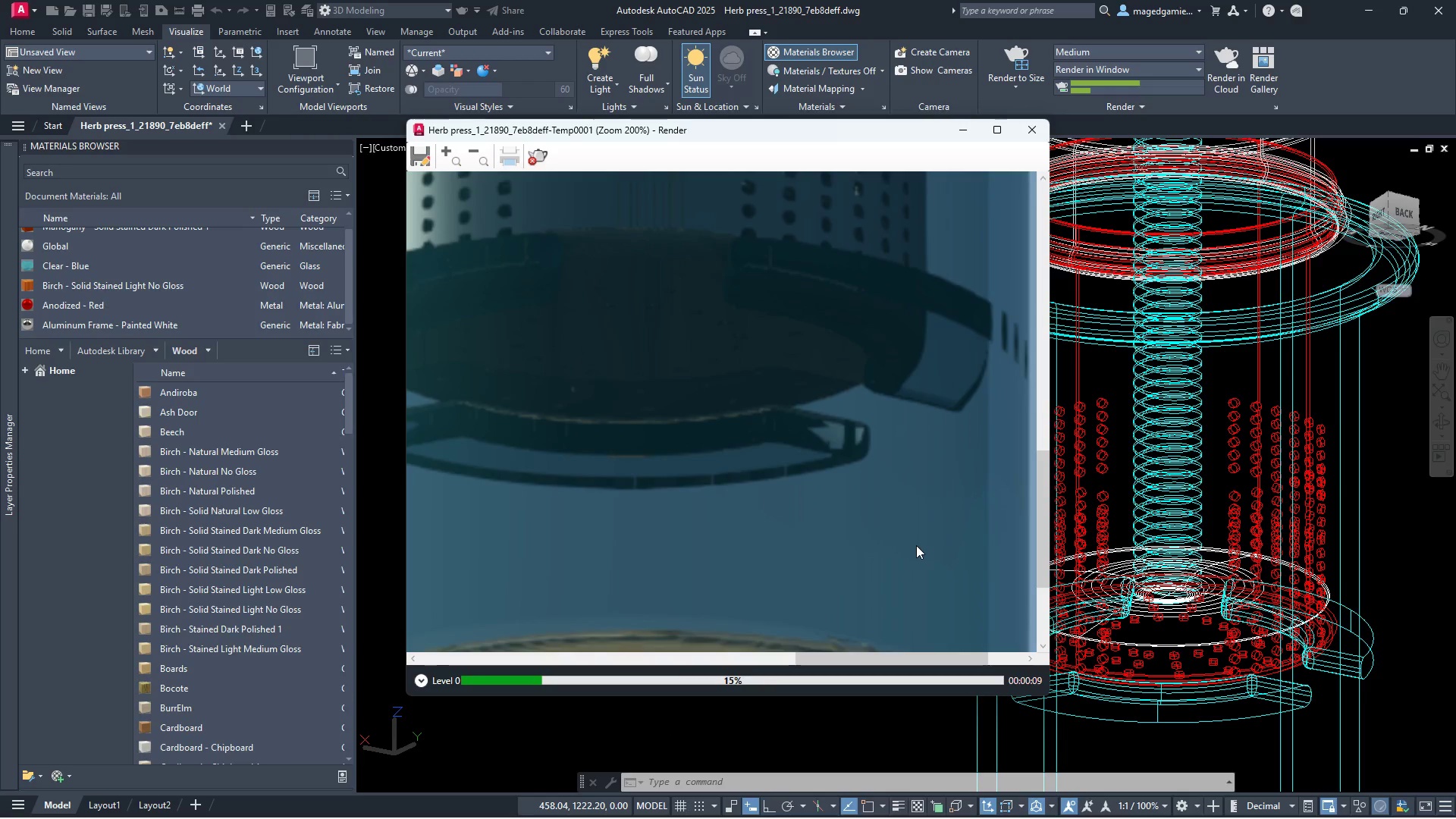 
scroll: coordinate [916, 545], scroll_direction: down, amount: 2.0
 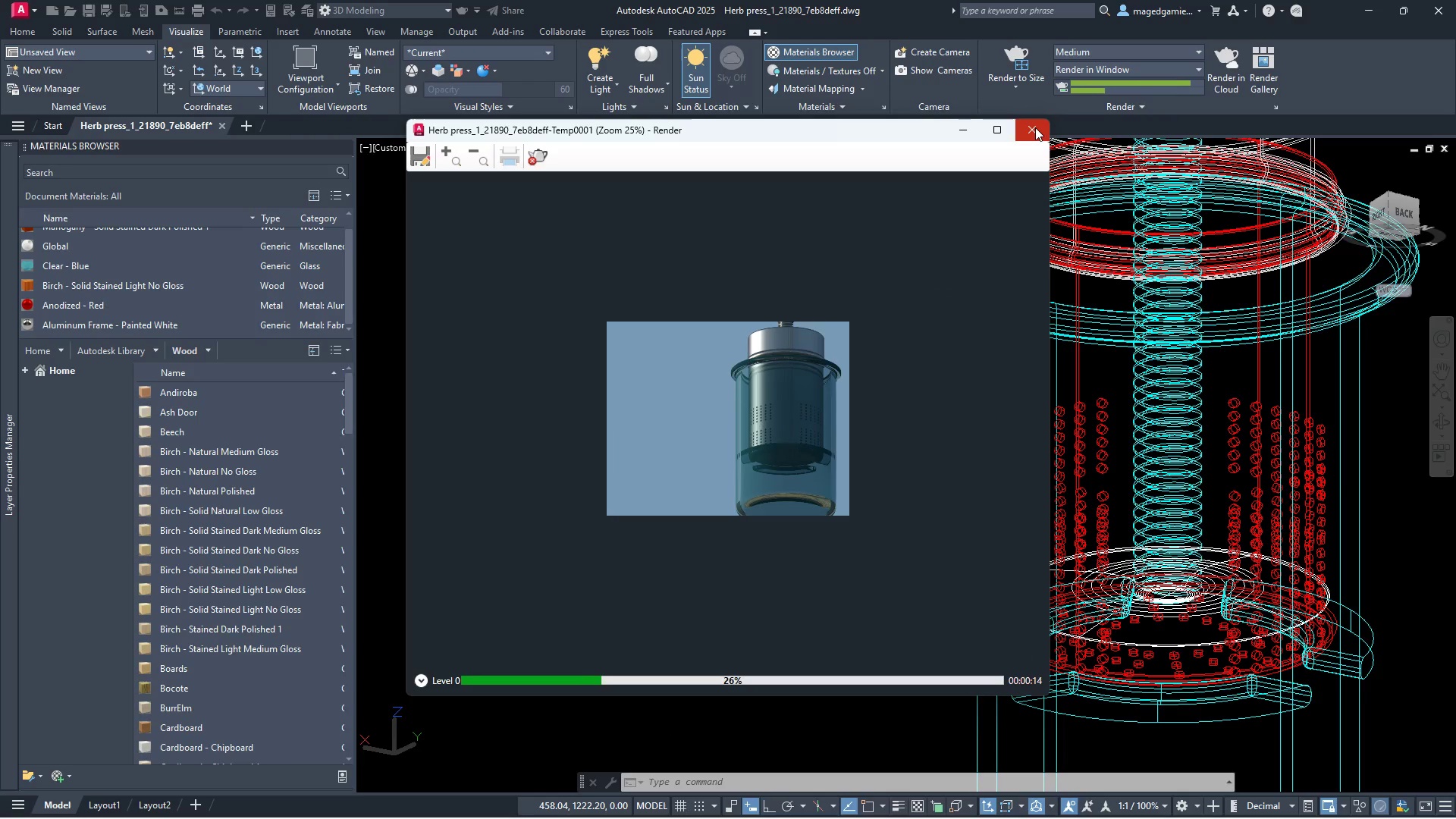 
left_click([1035, 127])
 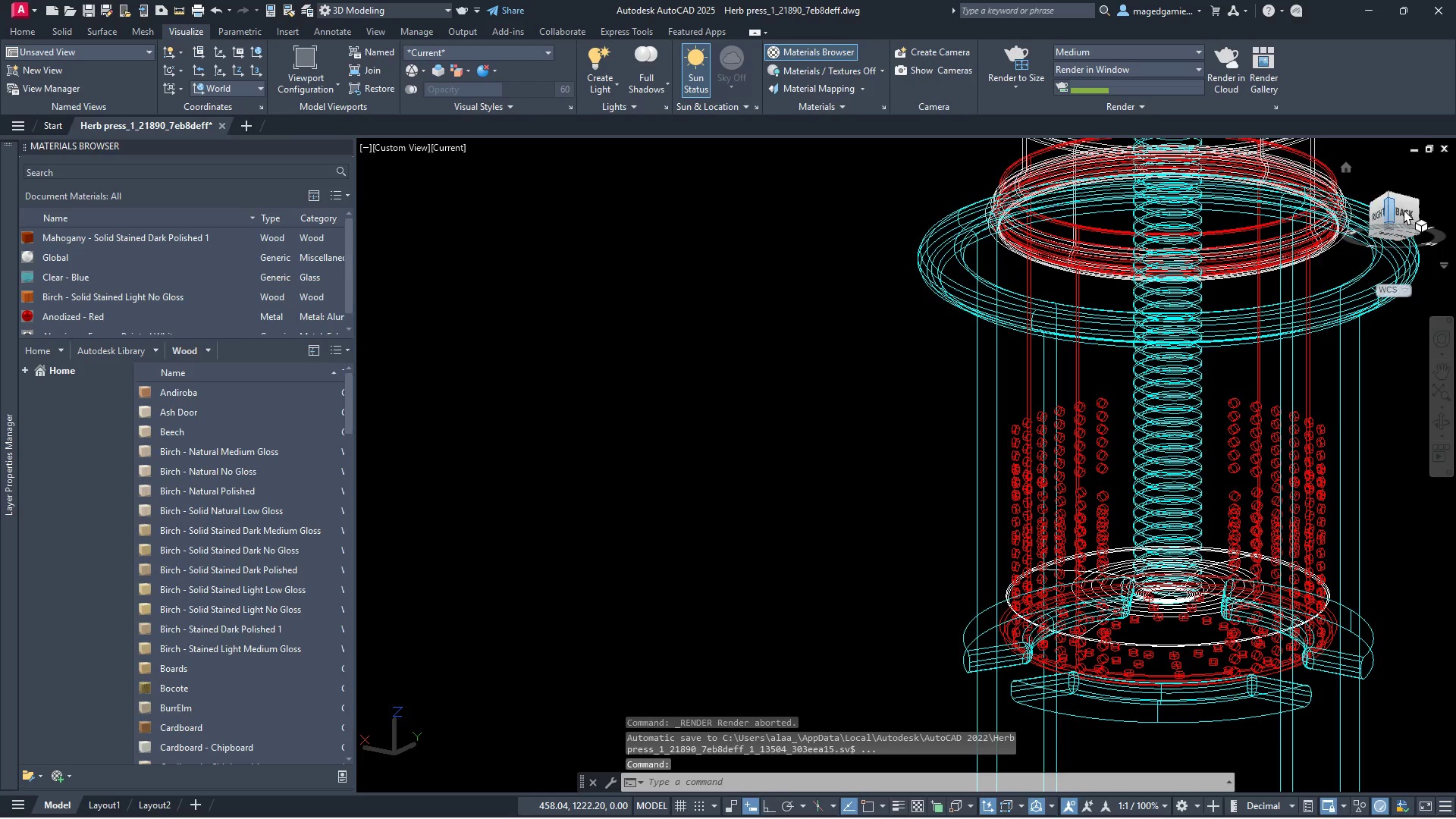 
right_click([1404, 211])
 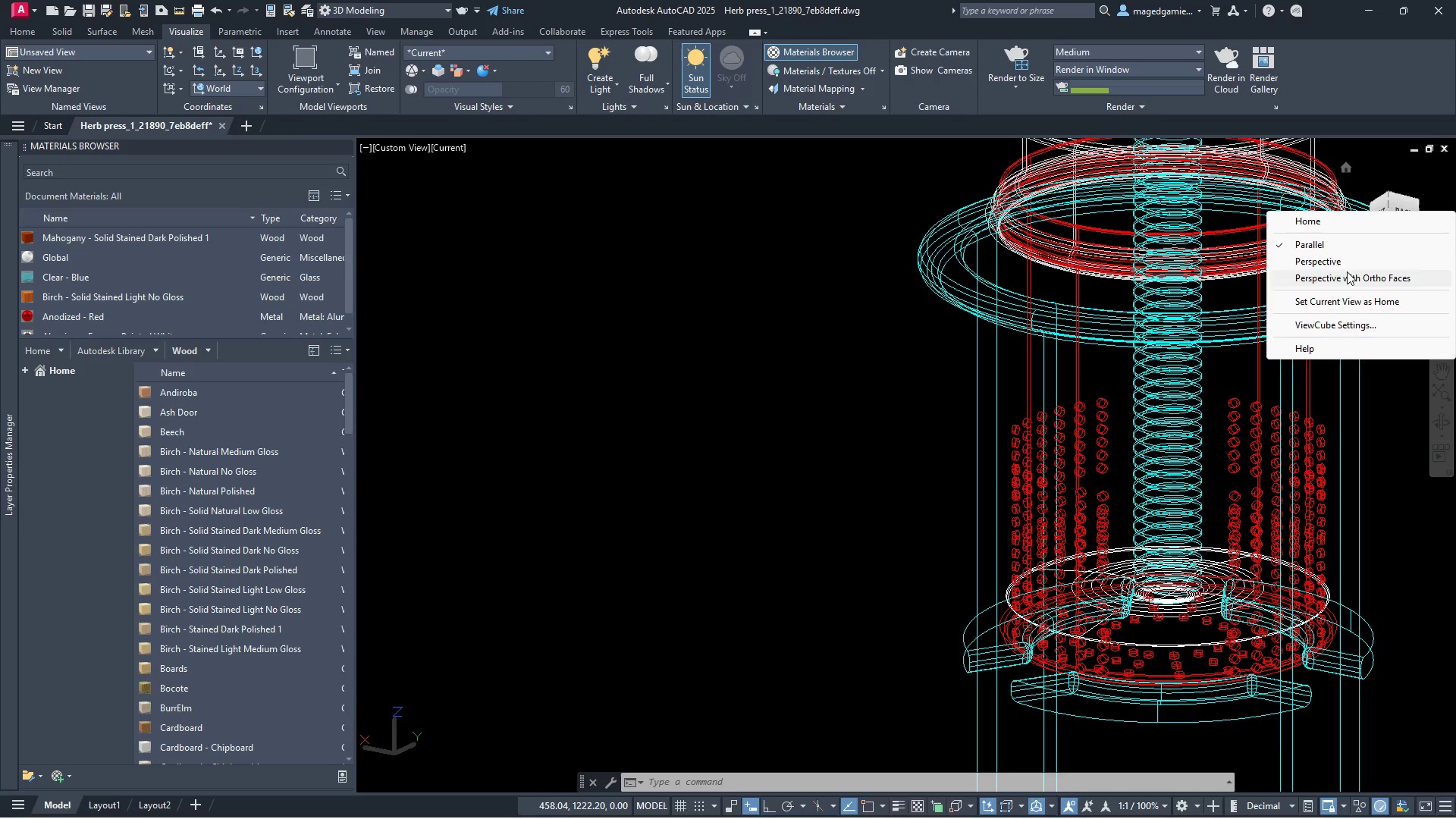 
left_click([1331, 261])
 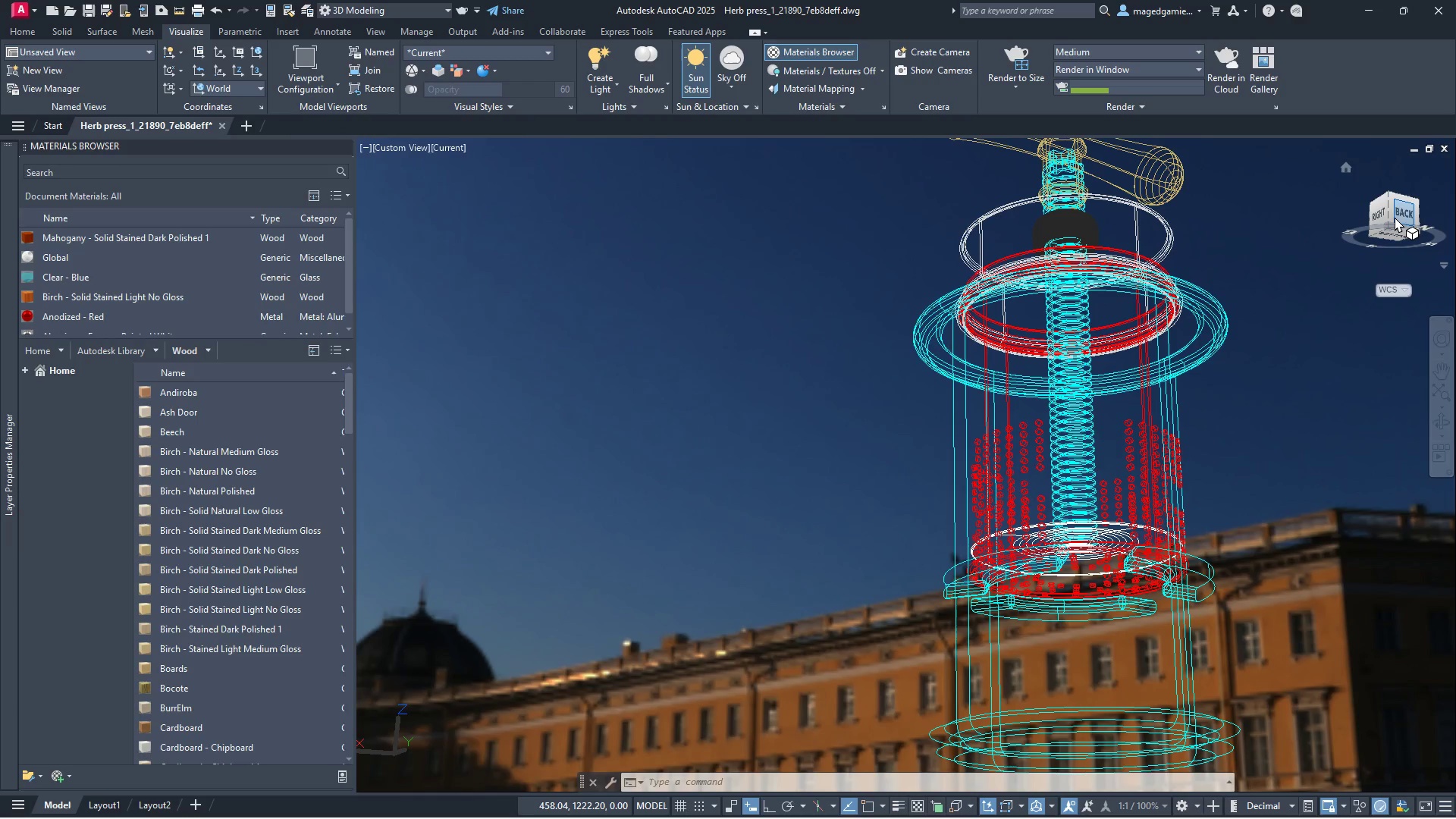 
left_click_drag(start_coordinate=[1395, 217], to_coordinate=[1395, 265])
 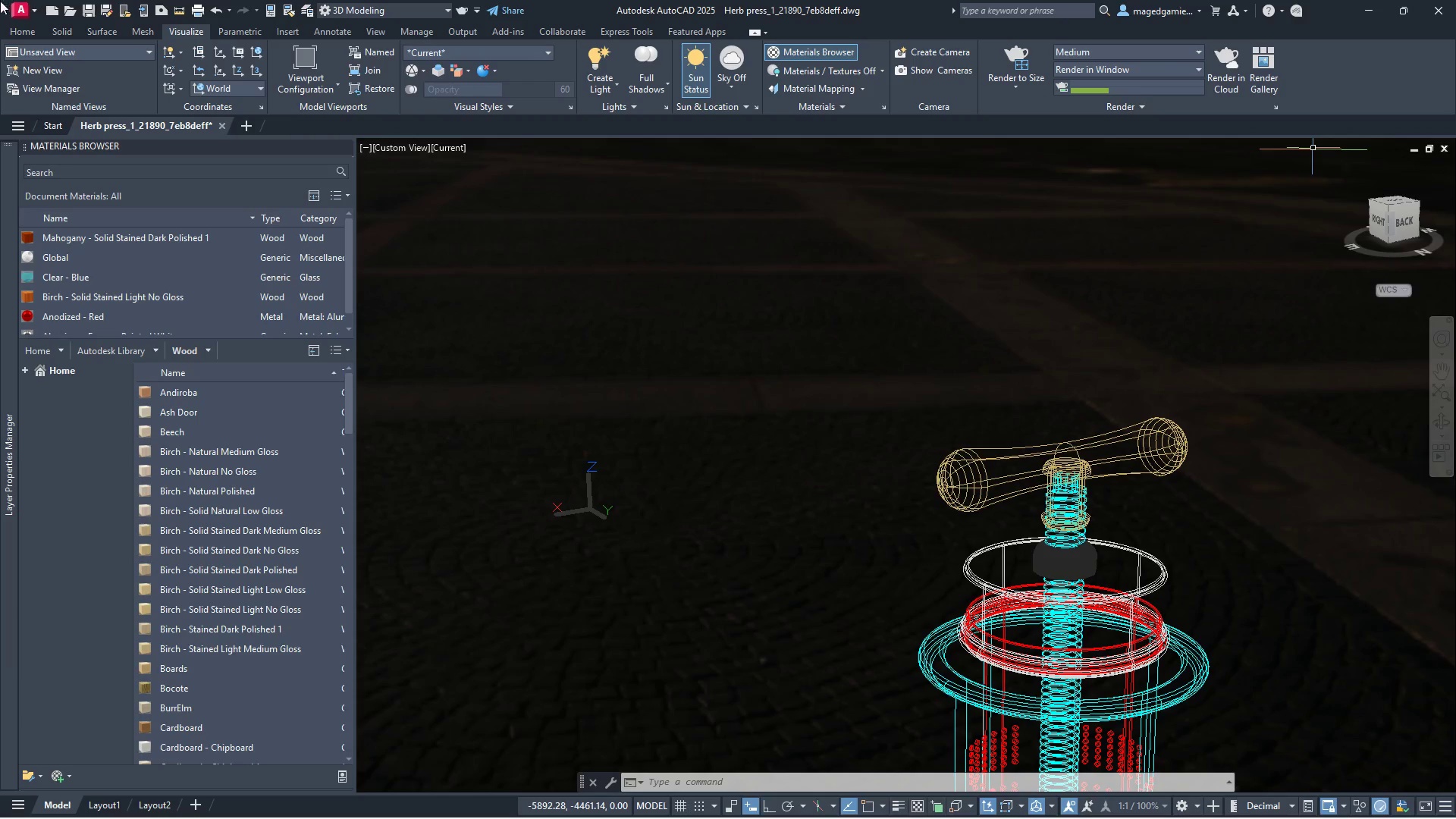 
left_click([13, 30])
 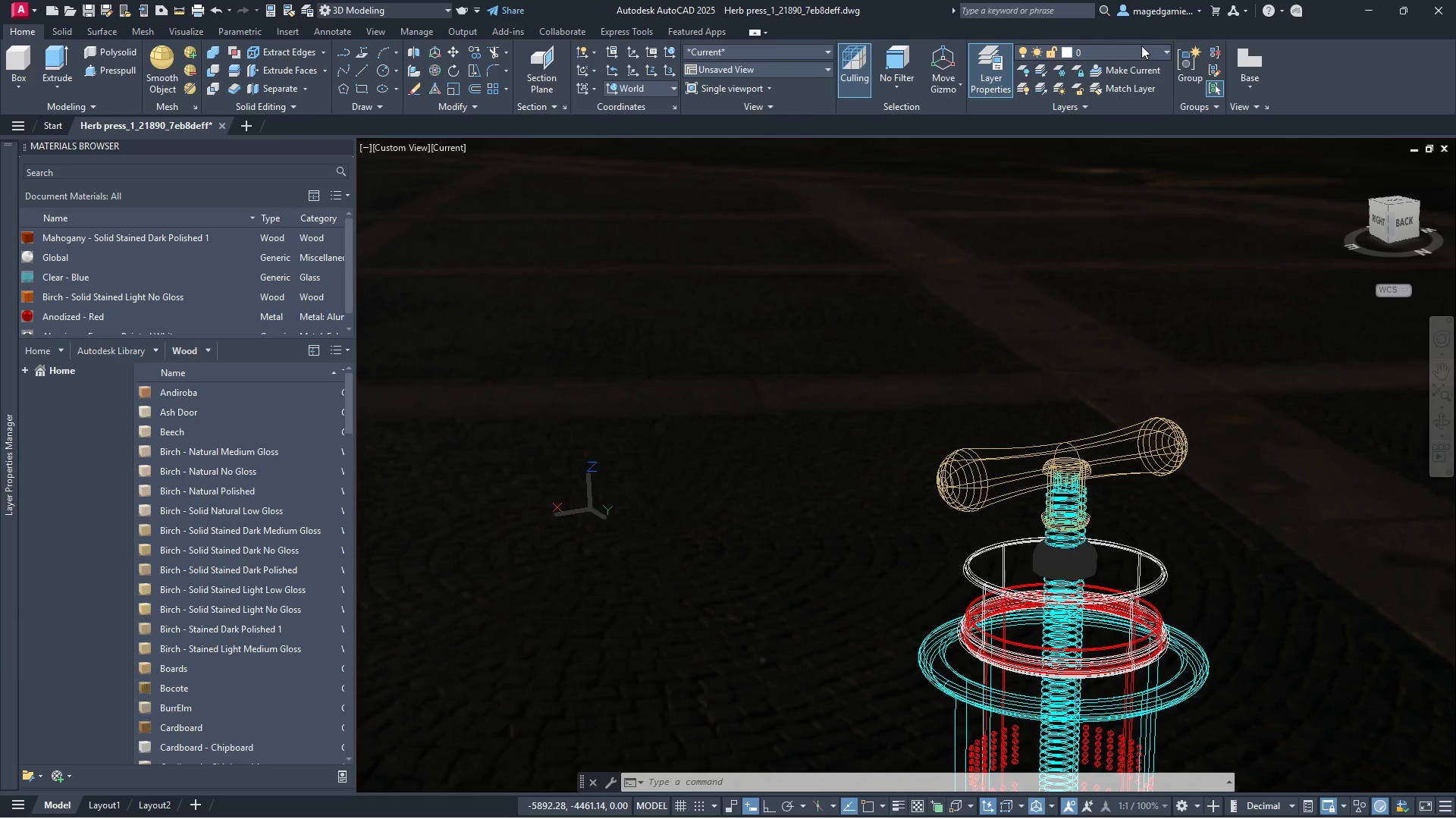 
left_click([1144, 55])
 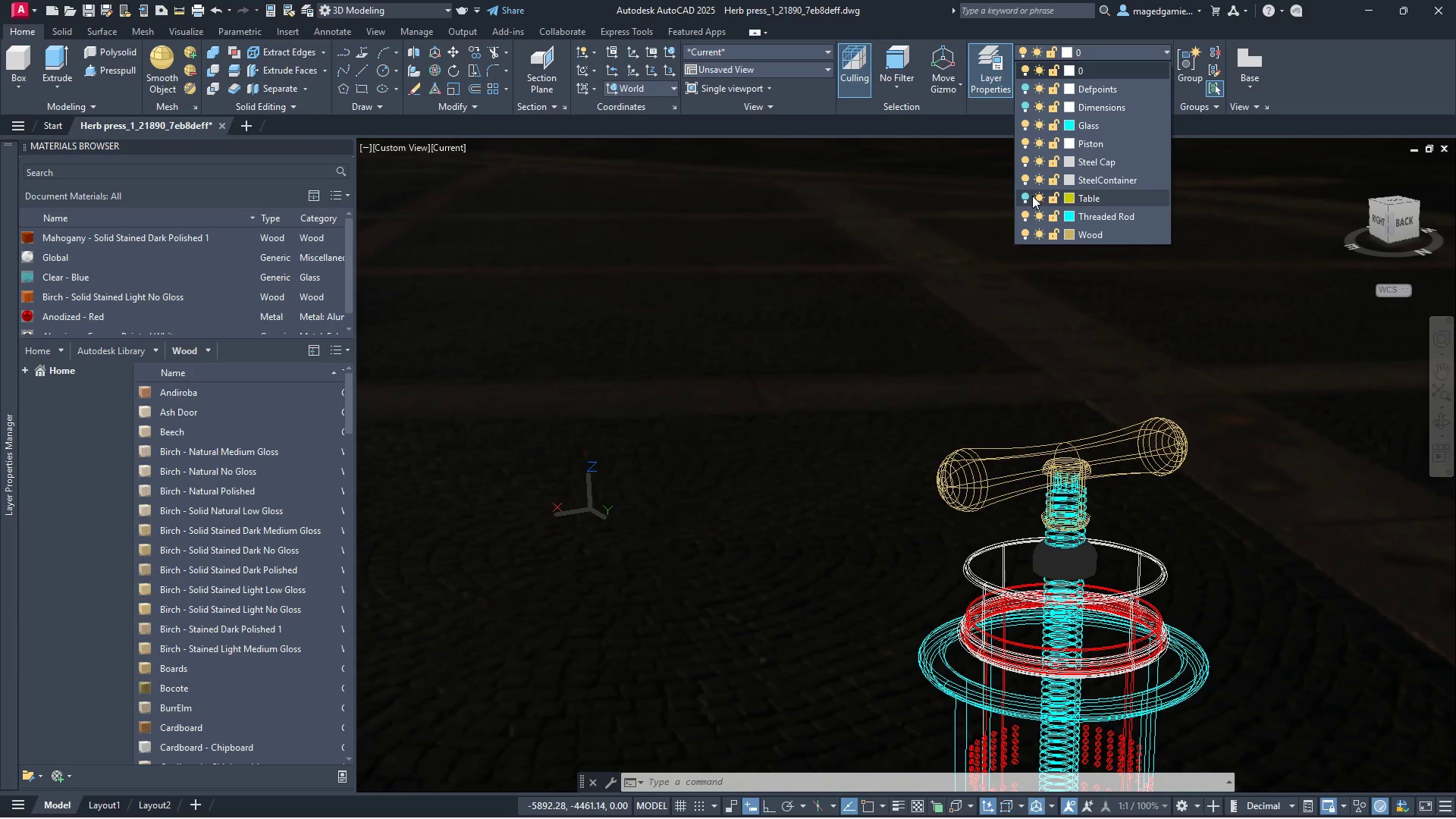 
left_click([1027, 194])
 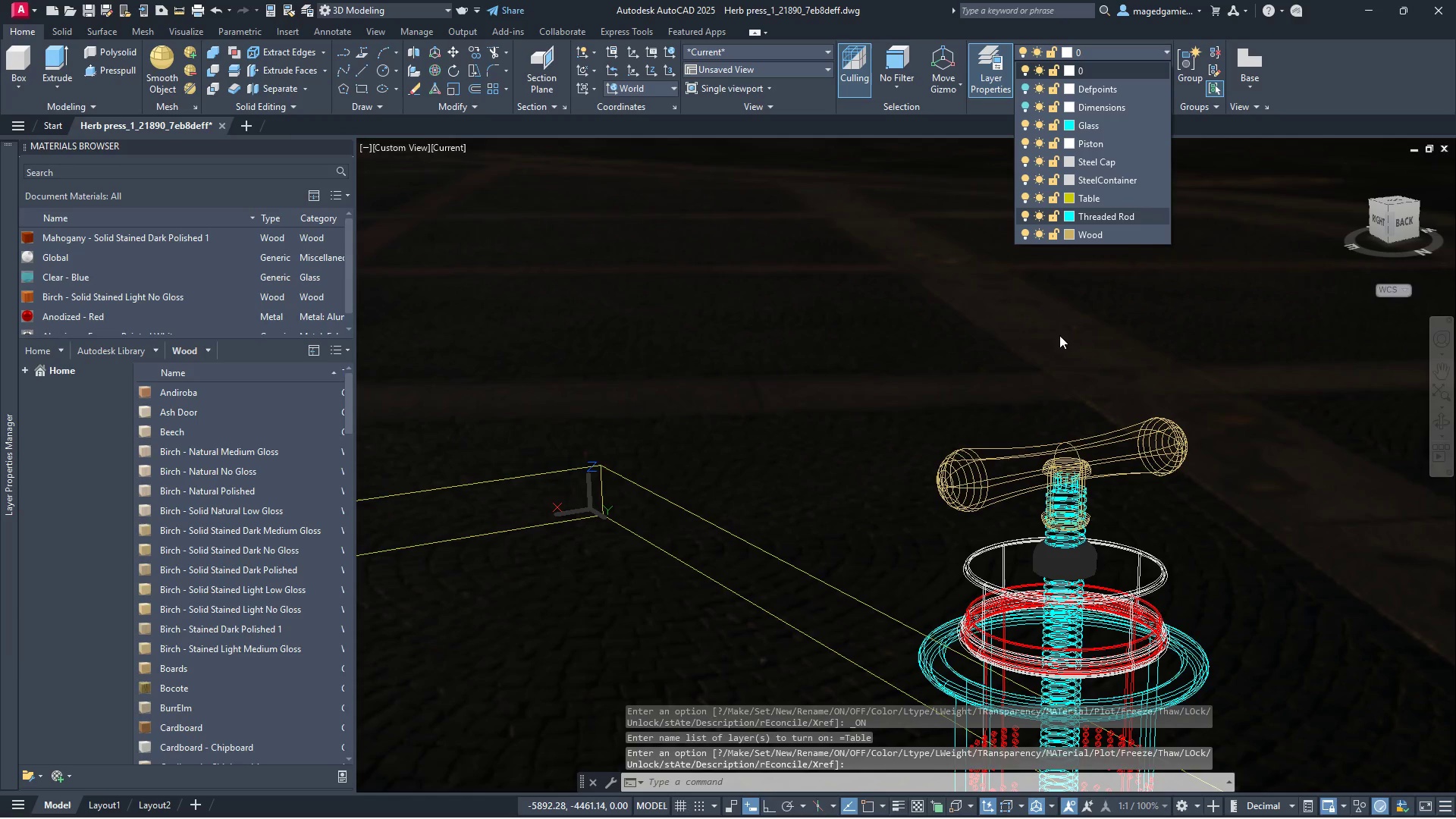 
scroll: coordinate [860, 298], scroll_direction: down, amount: 4.0
 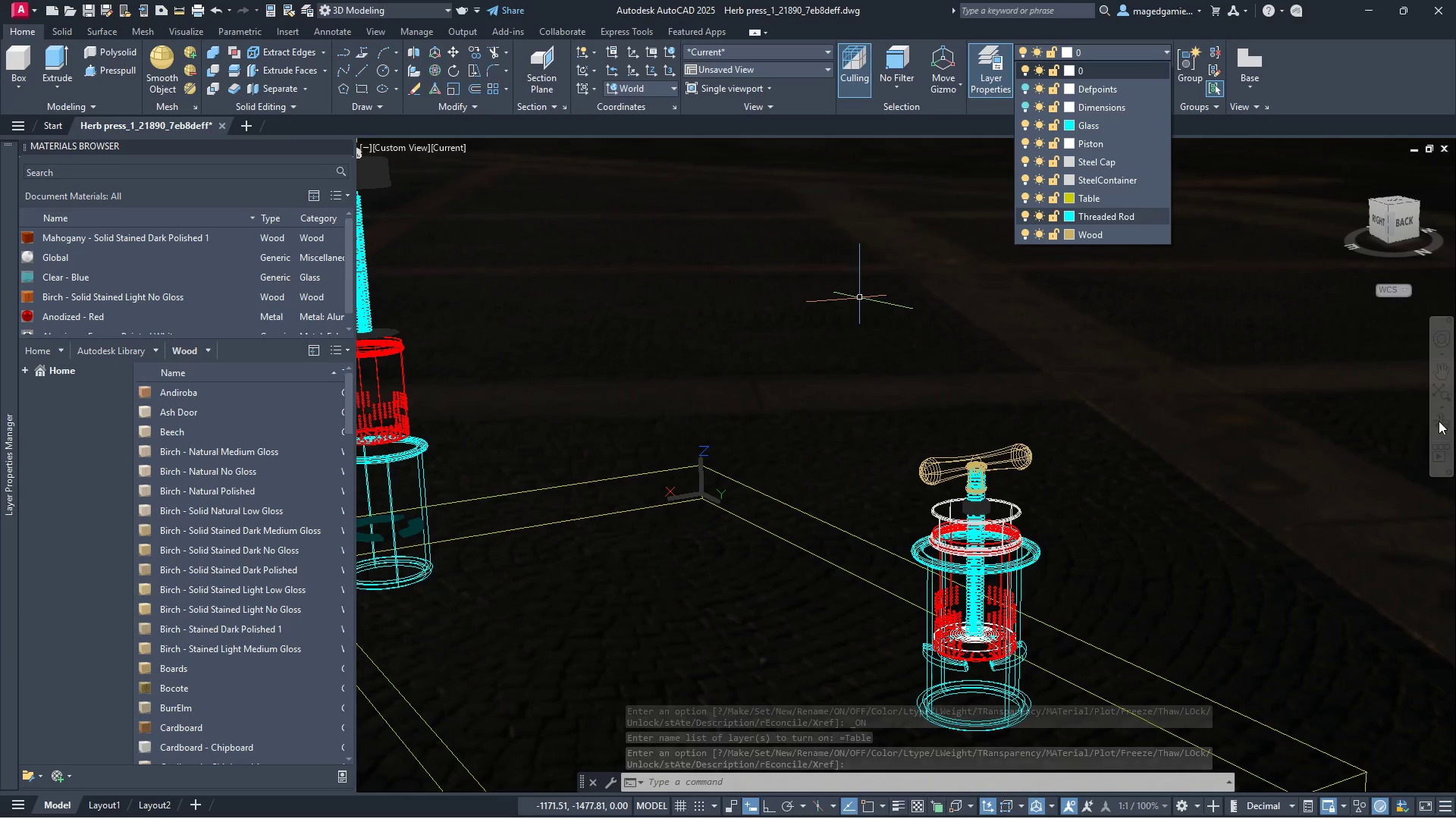 
double_click([1442, 424])
 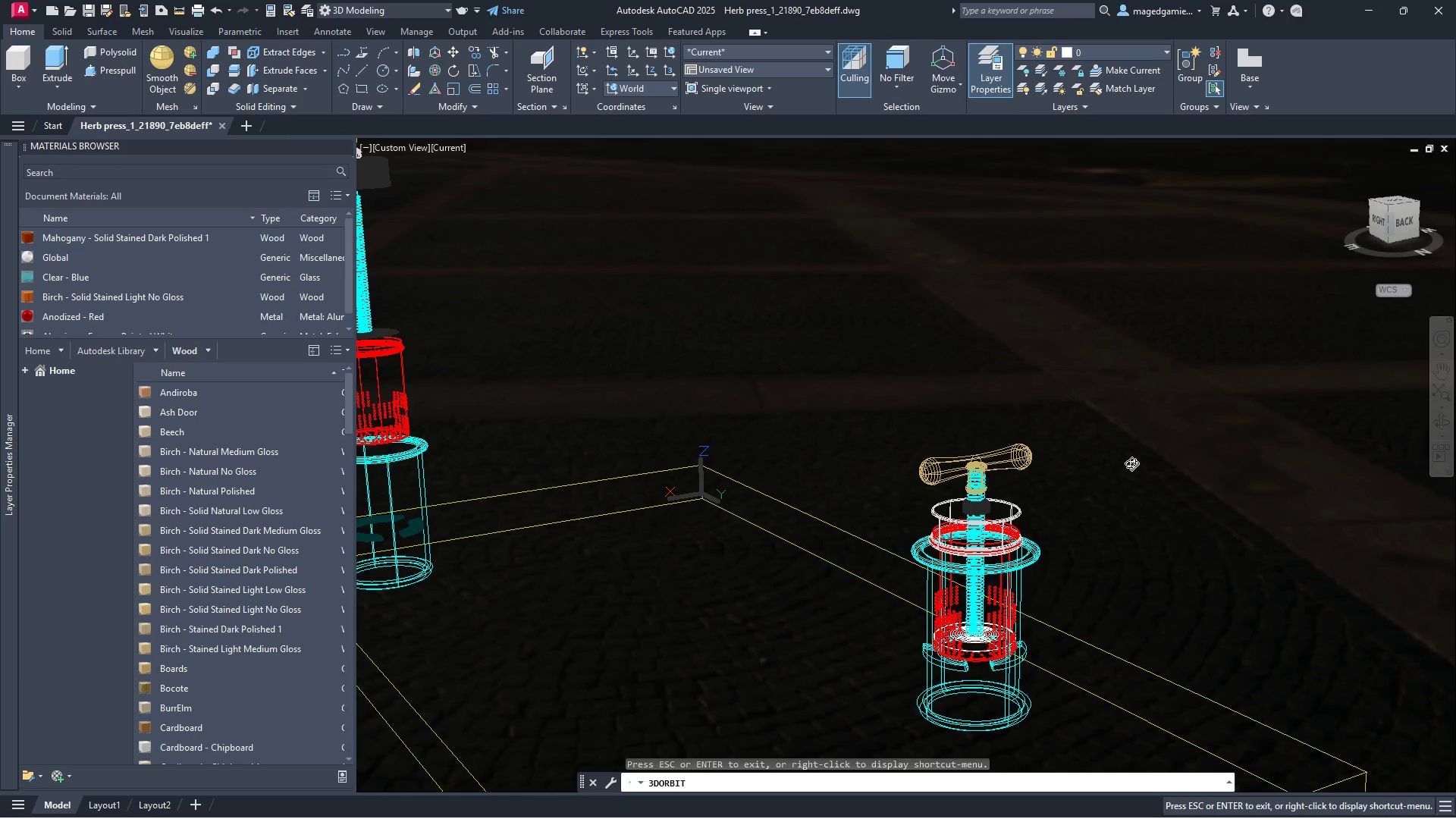 
left_click_drag(start_coordinate=[1120, 482], to_coordinate=[1120, 431])
 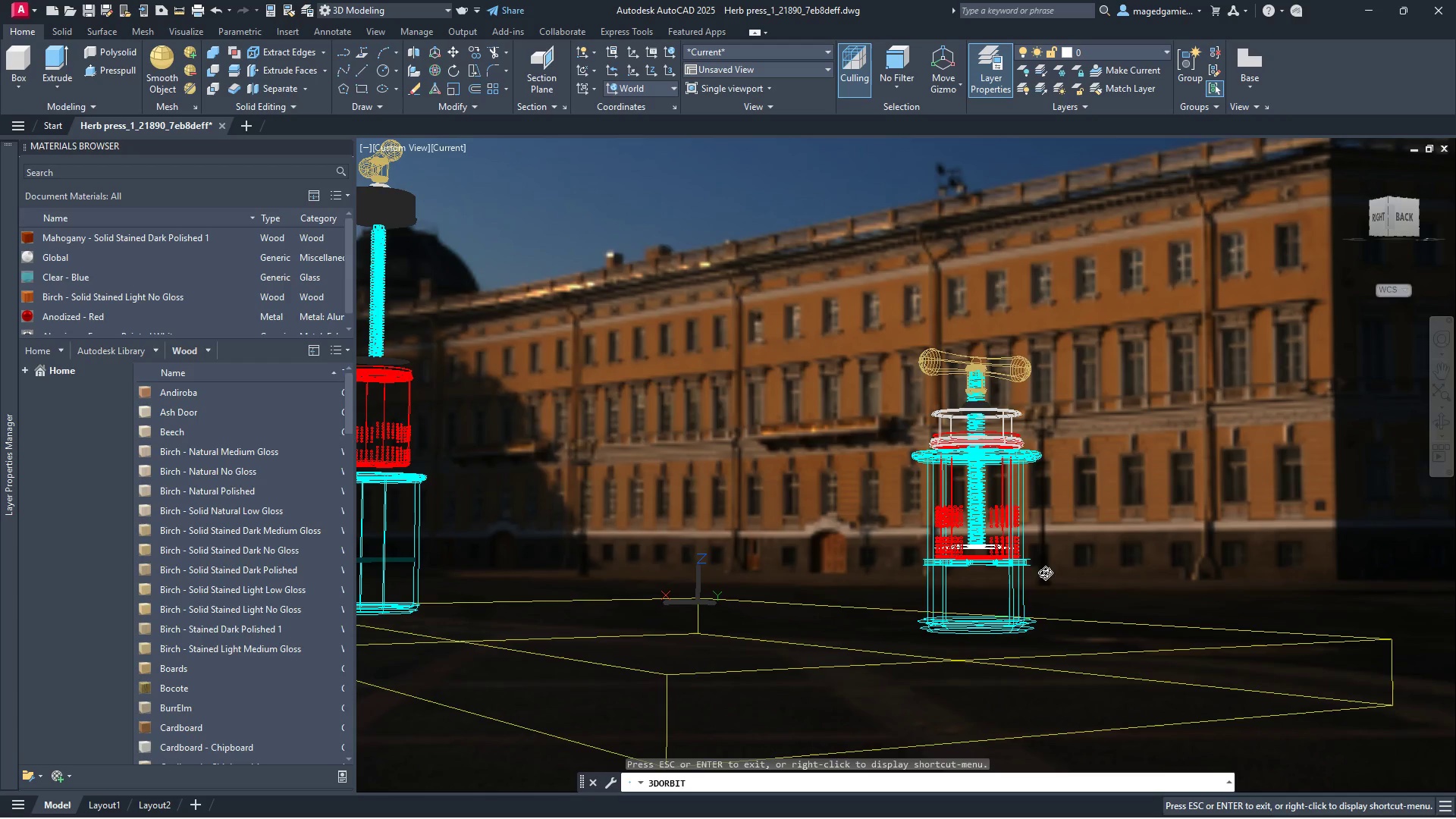 
scroll: coordinate [1041, 578], scroll_direction: up, amount: 4.0
 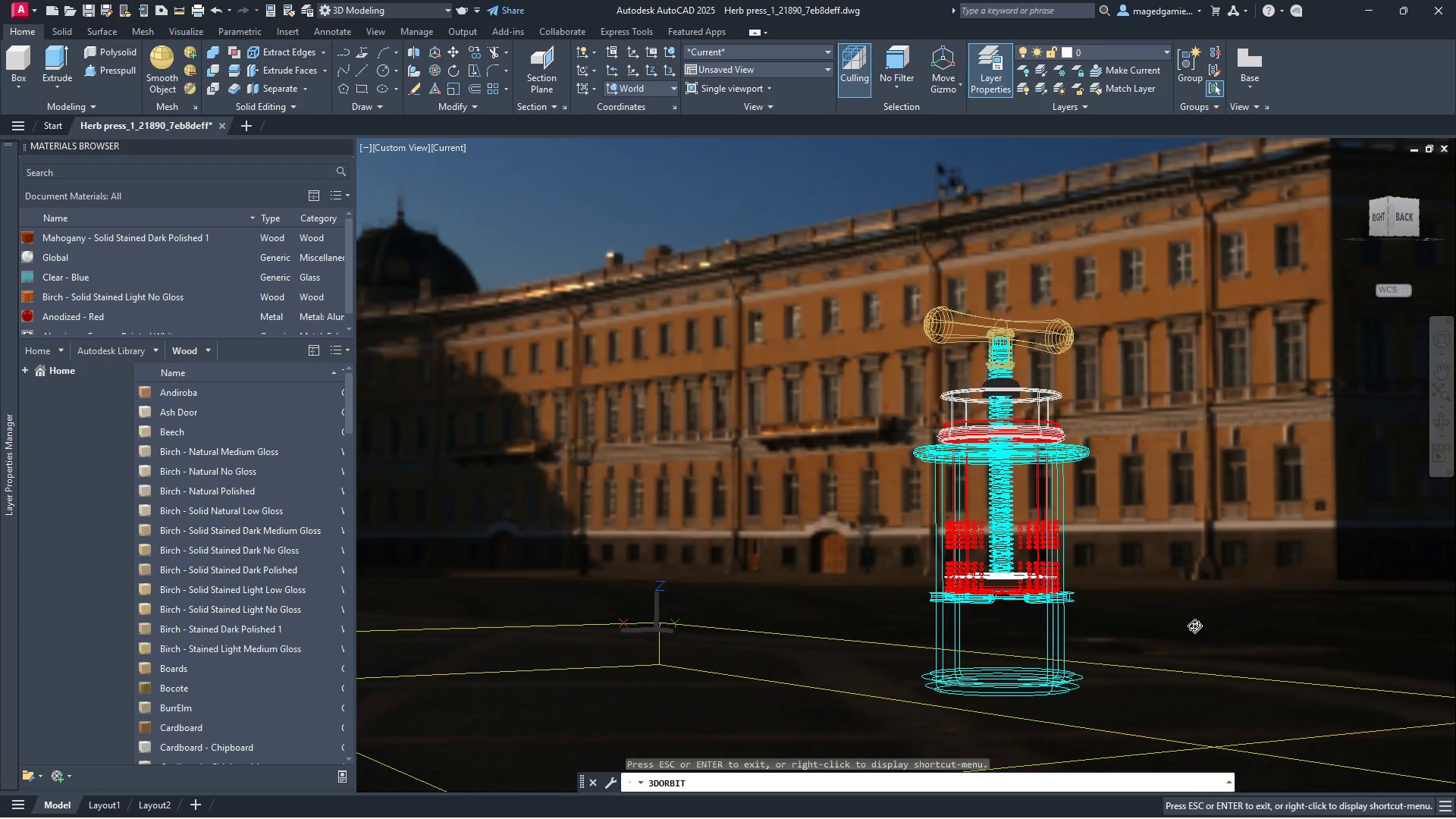 
left_click_drag(start_coordinate=[1197, 614], to_coordinate=[1188, 634])
 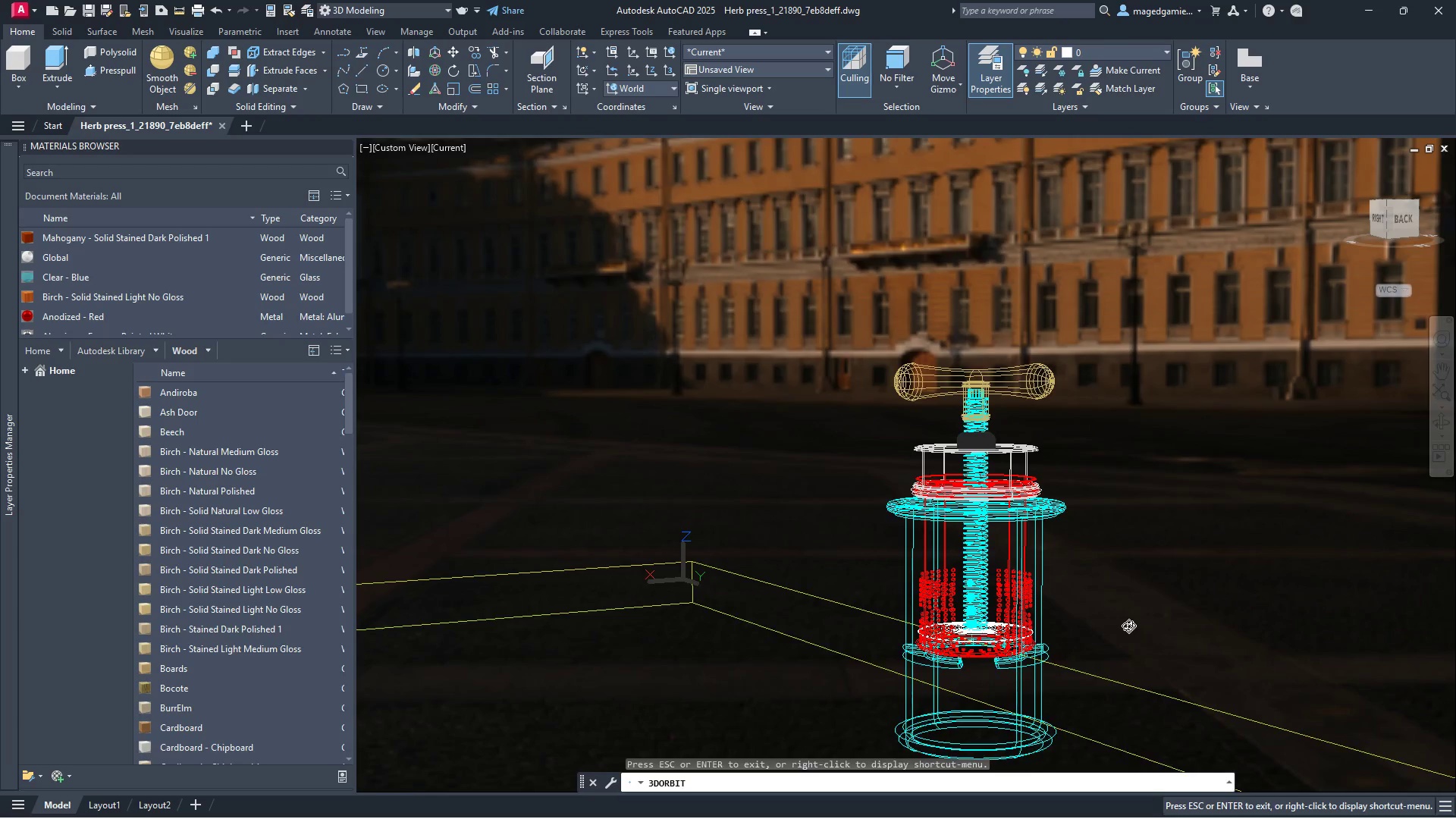 
scroll: coordinate [1128, 626], scroll_direction: up, amount: 2.0
 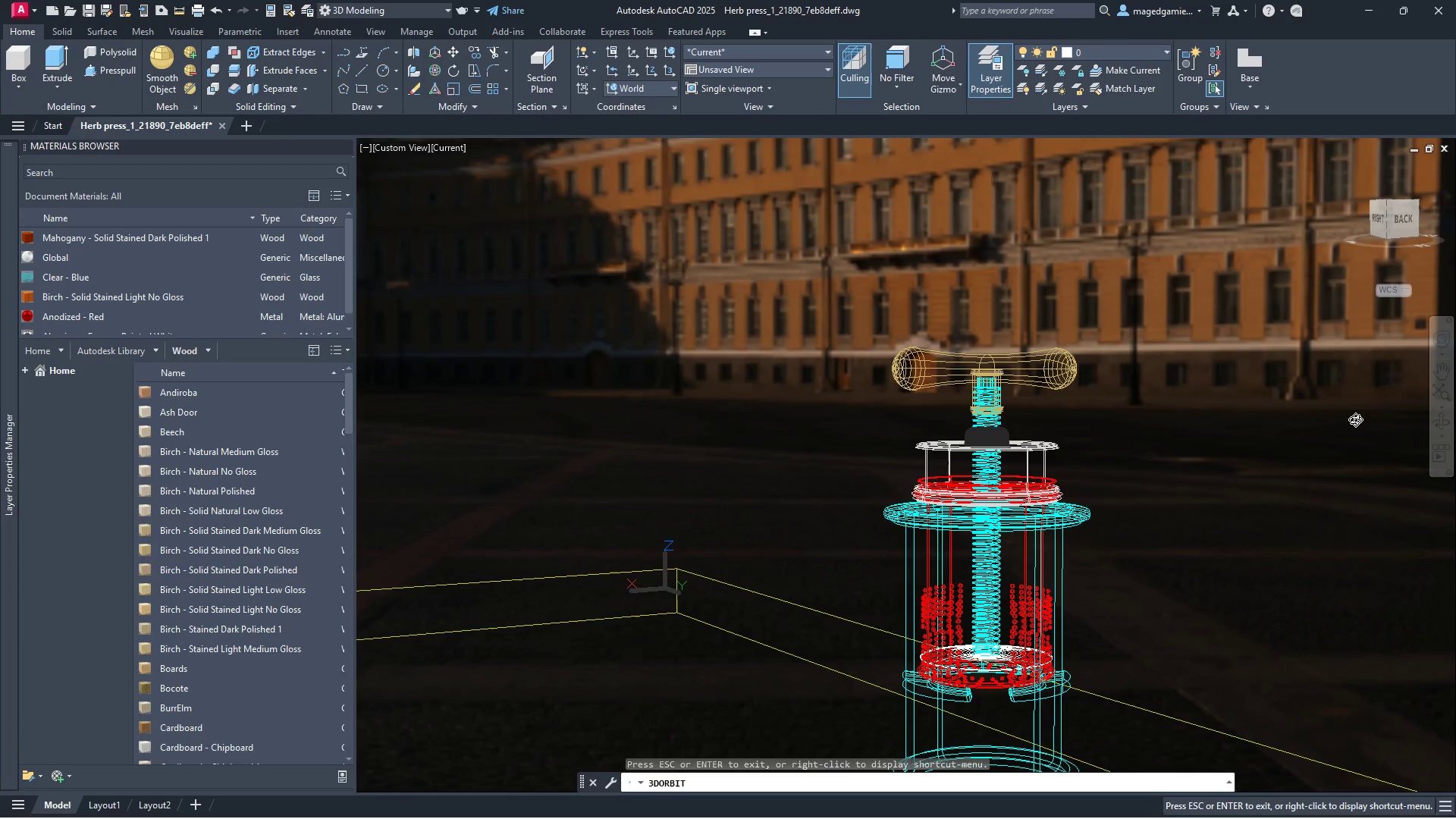 
scroll: coordinate [1137, 287], scroll_direction: down, amount: 2.0
 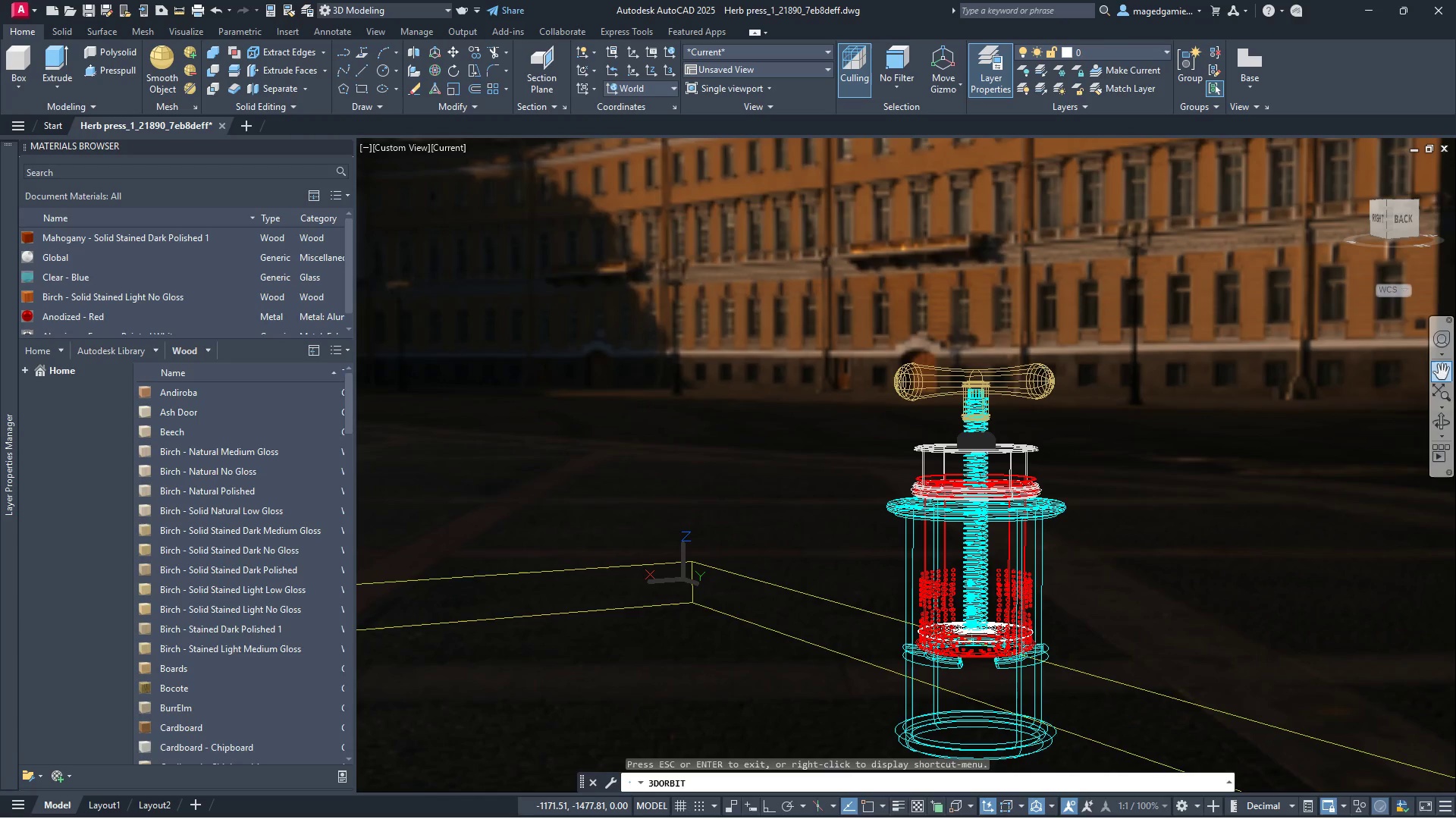 
left_click_drag(start_coordinate=[1213, 435], to_coordinate=[1215, 370])
 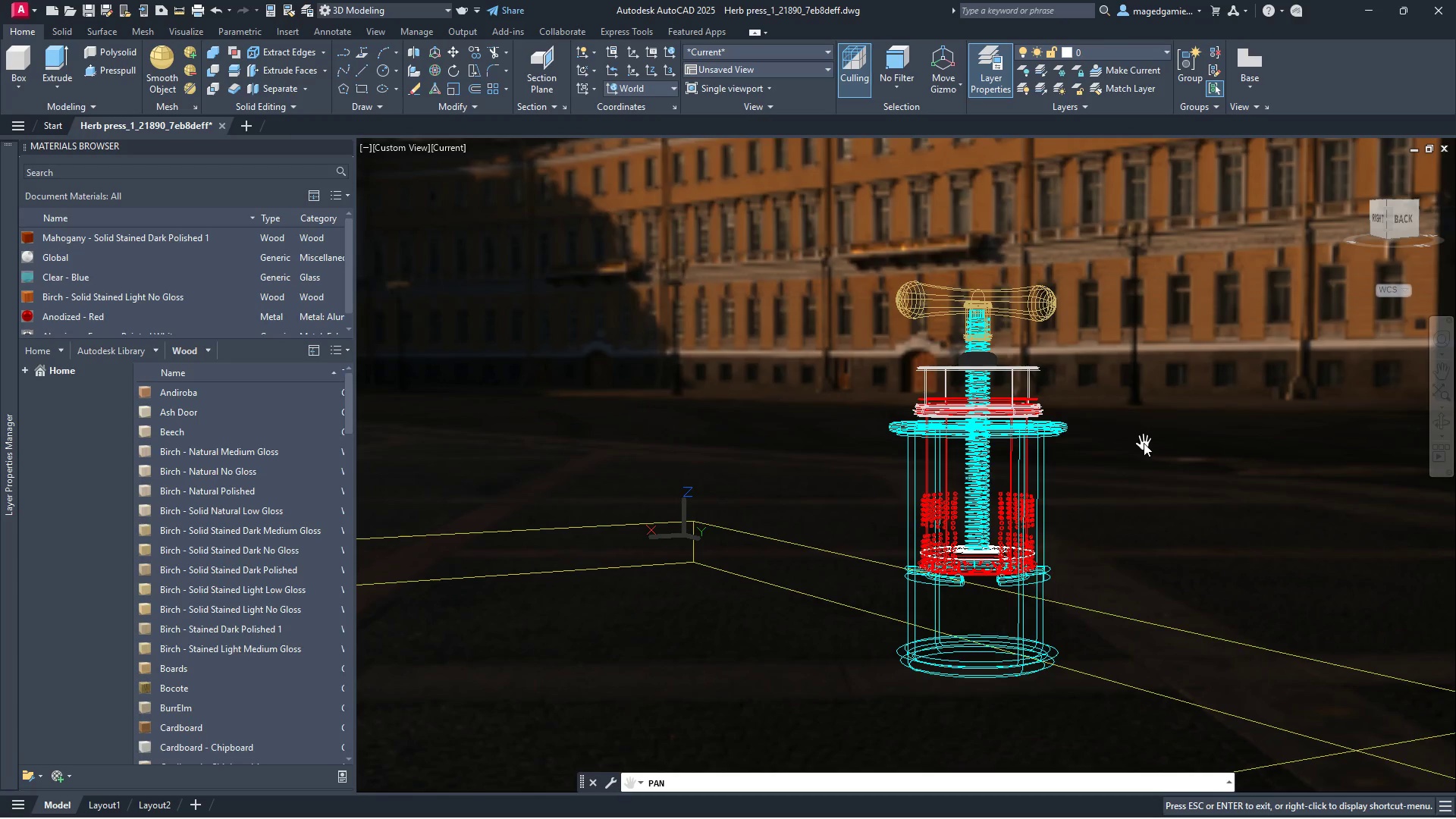 
scroll: coordinate [1144, 443], scroll_direction: up, amount: 5.0
 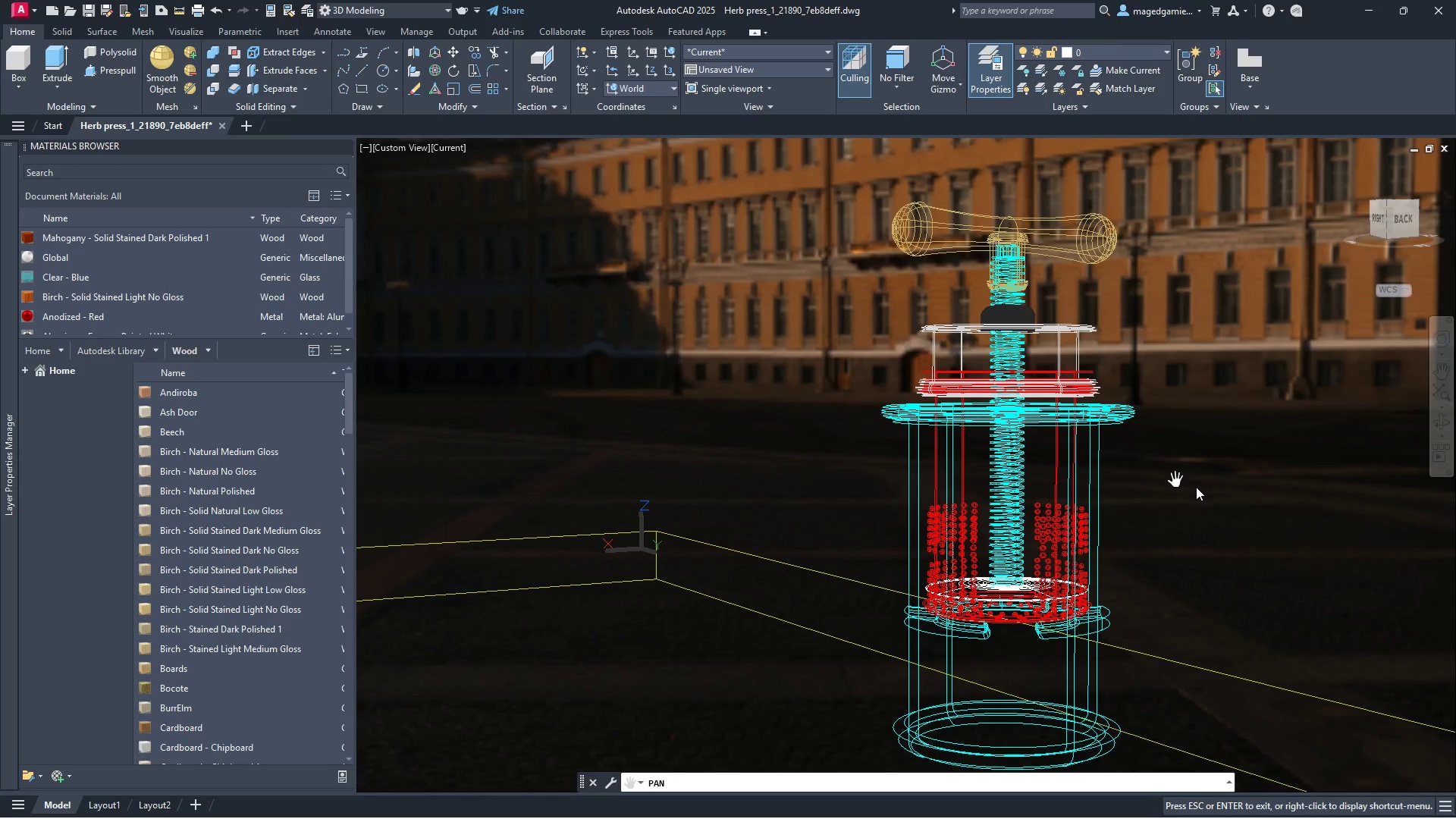 
left_click_drag(start_coordinate=[1196, 487], to_coordinate=[1089, 470])
 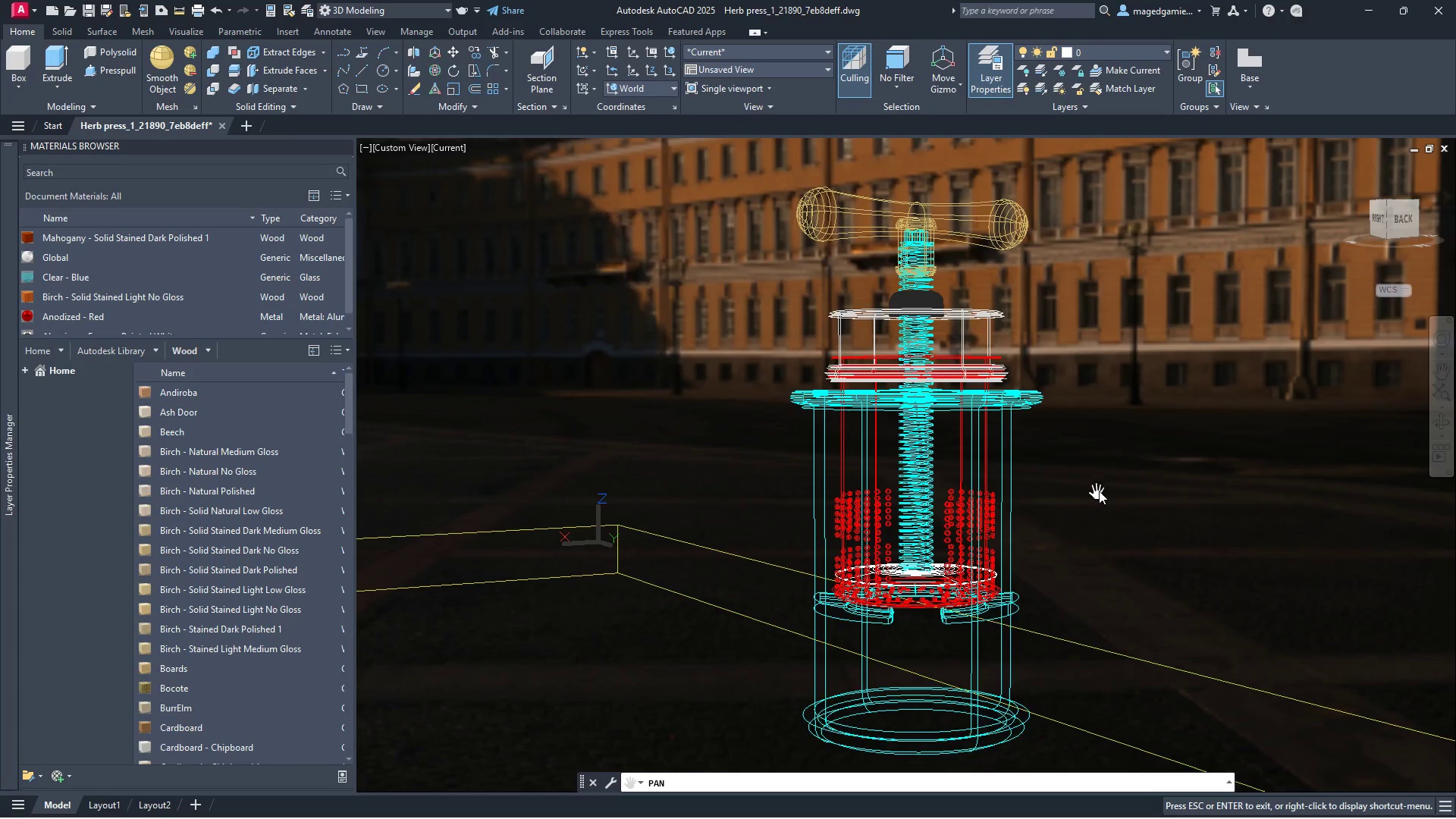 
scroll: coordinate [1099, 491], scroll_direction: up, amount: 1.0
 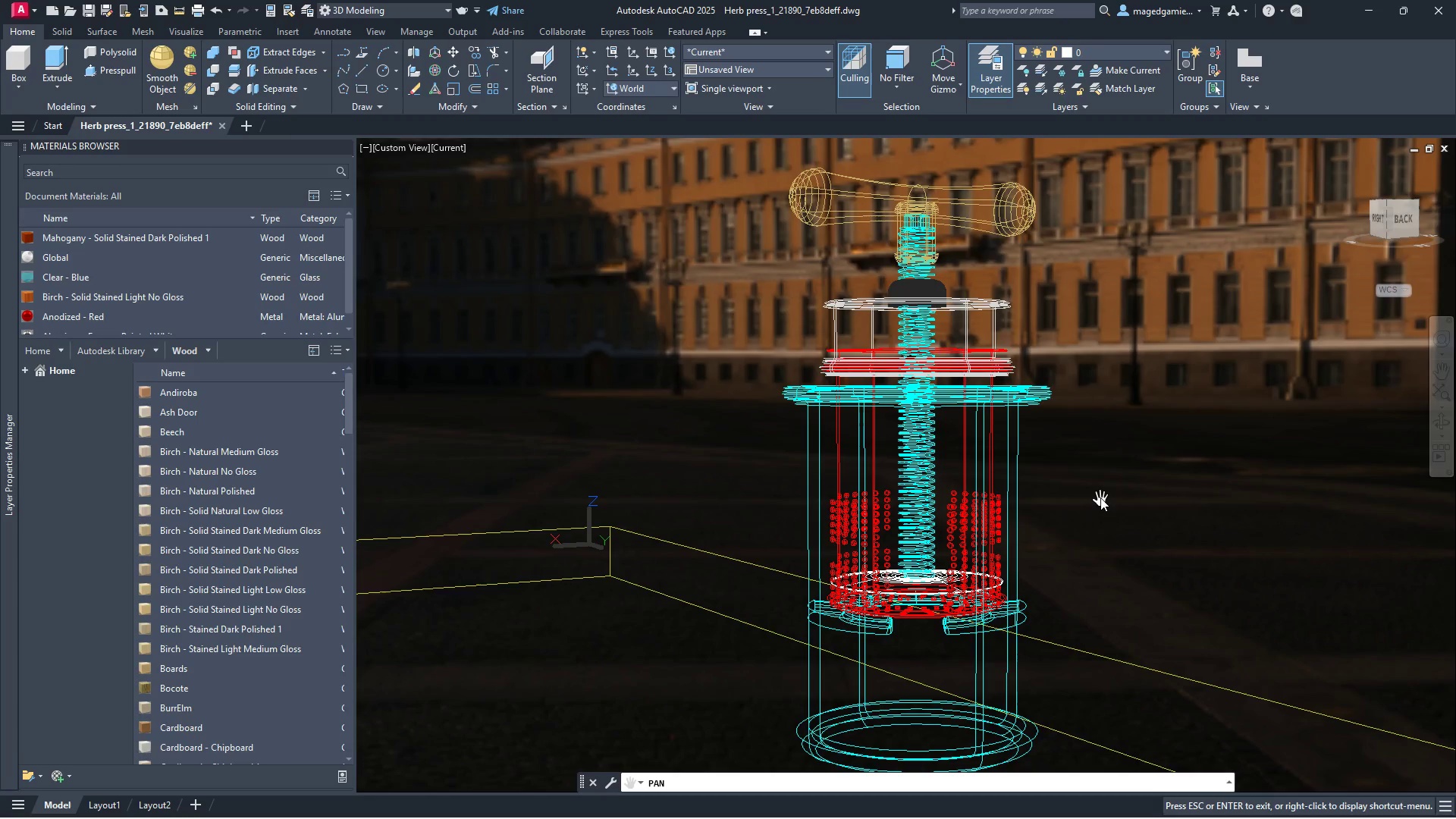 
left_click_drag(start_coordinate=[1100, 497], to_coordinate=[1099, 521])
 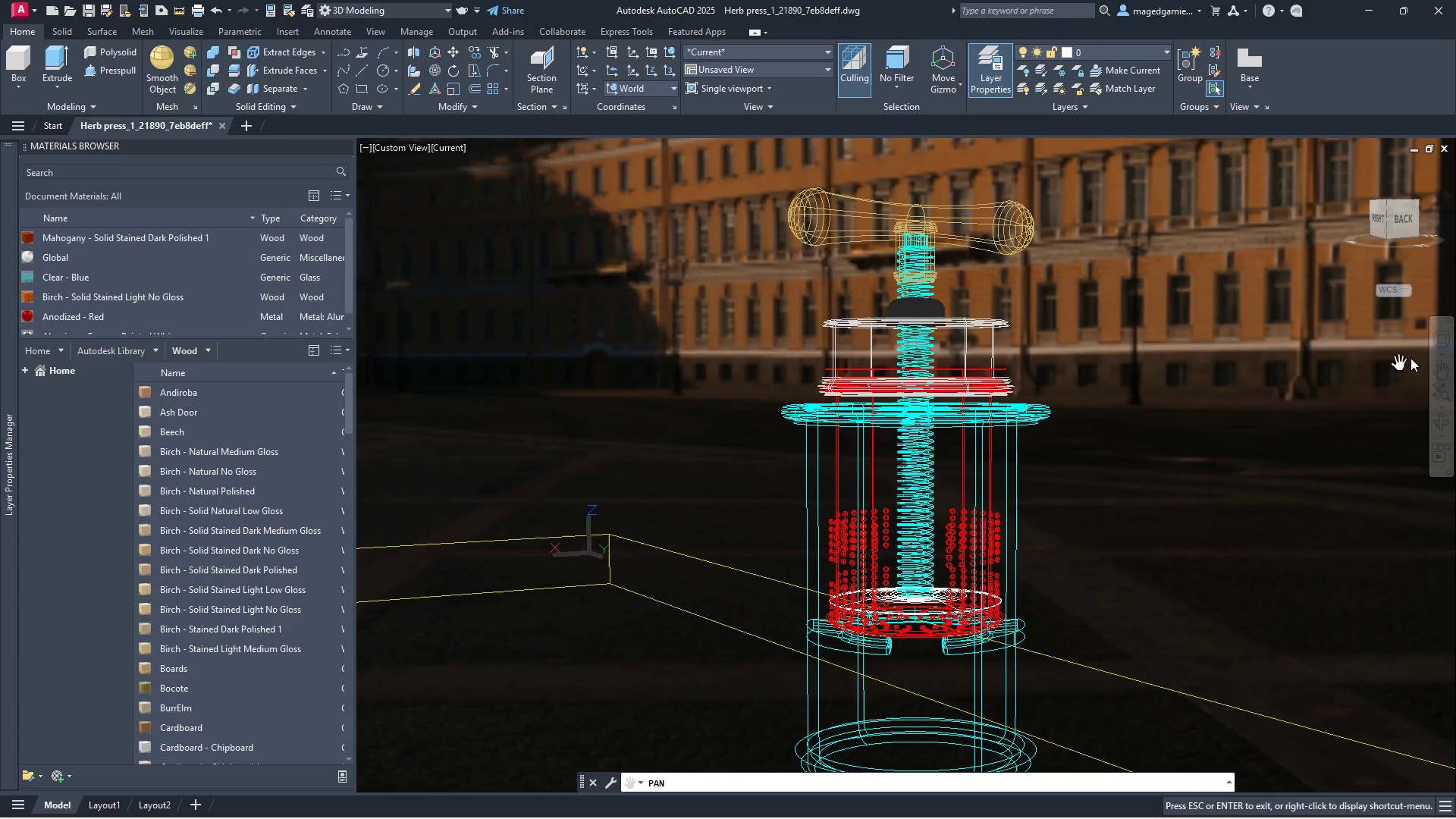 
mouse_move([1429, 378])
 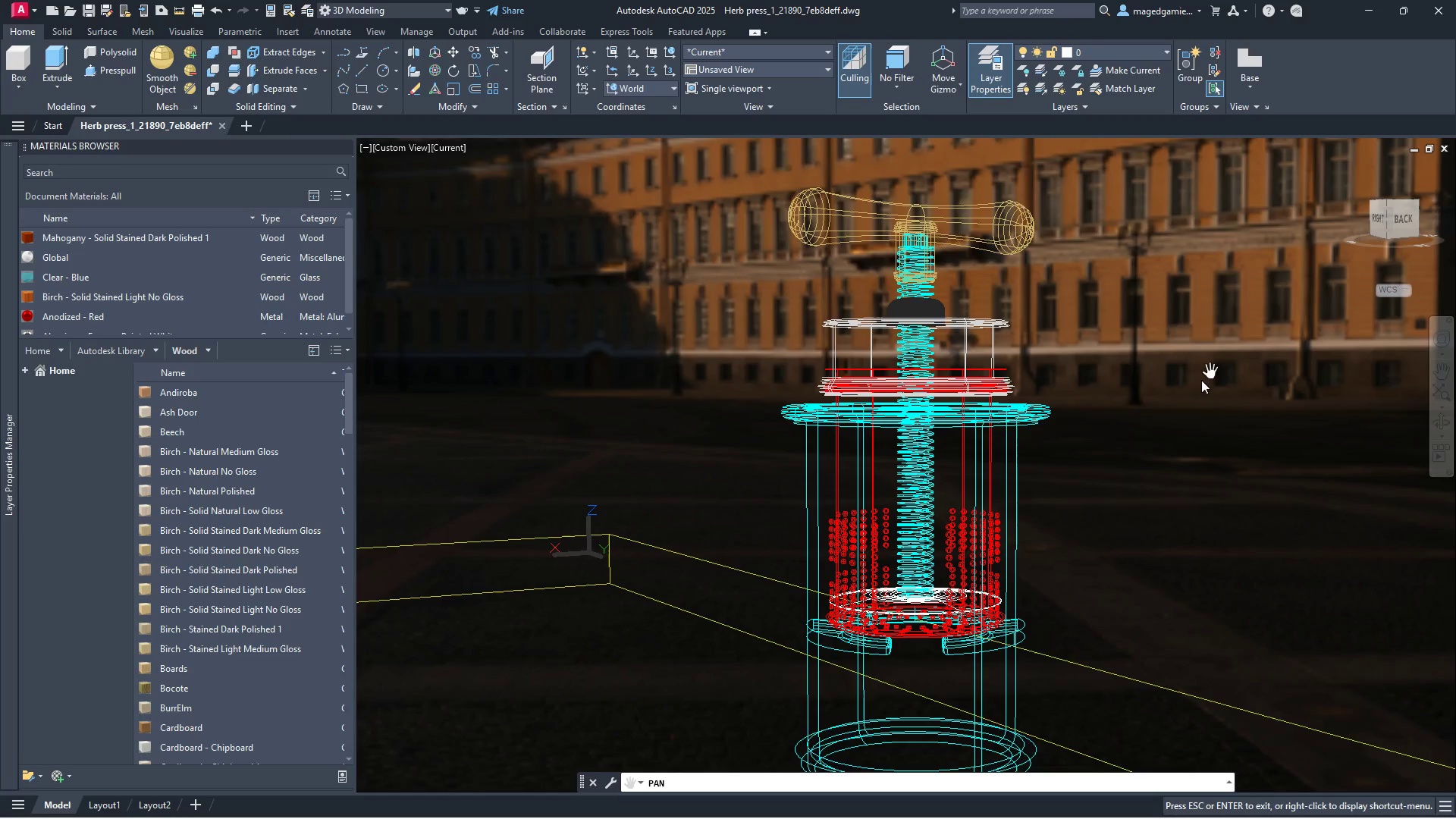 
left_click_drag(start_coordinate=[1200, 384], to_coordinate=[1197, 429])
 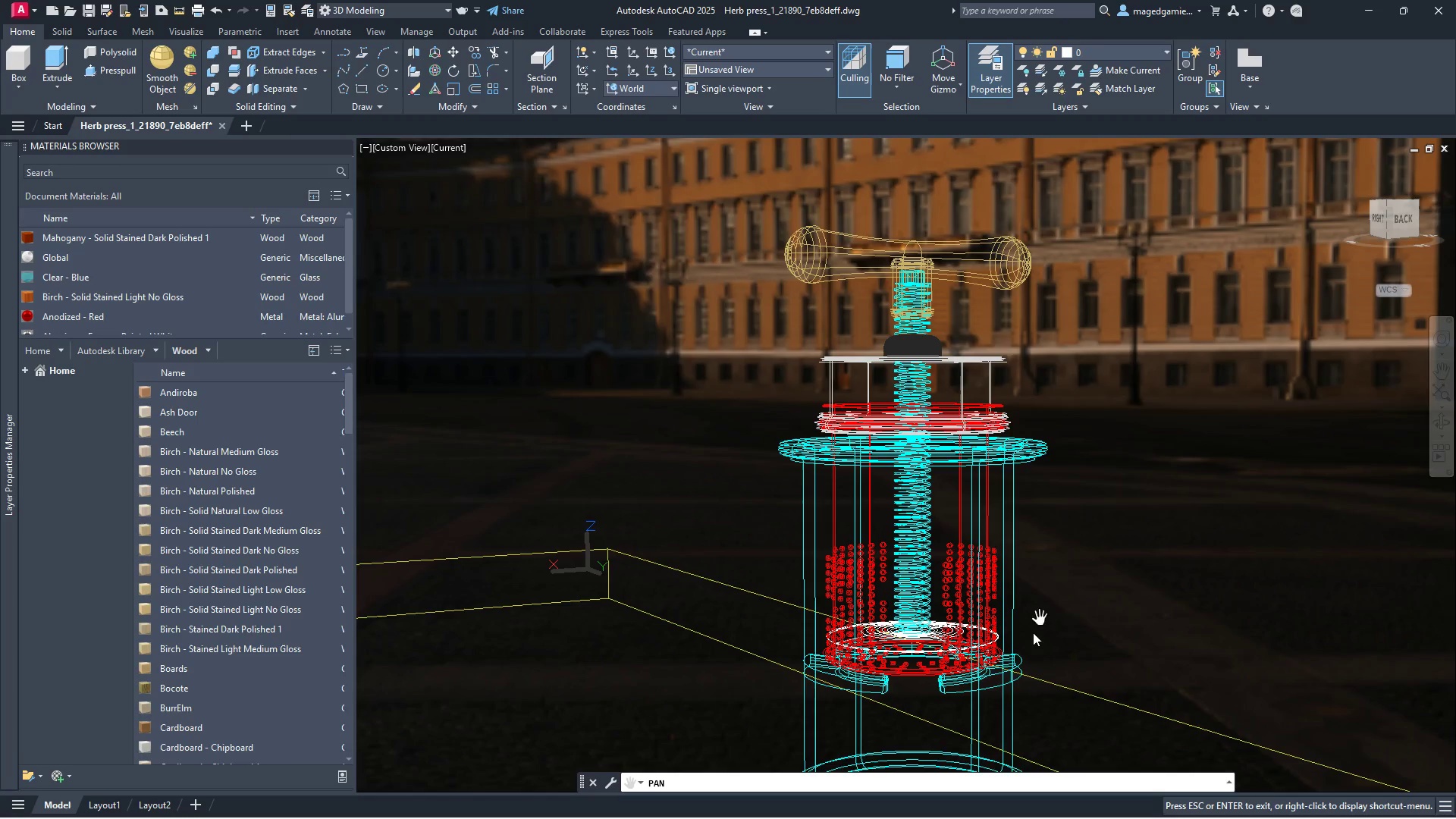 
scroll: coordinate [1003, 692], scroll_direction: up, amount: 2.0
 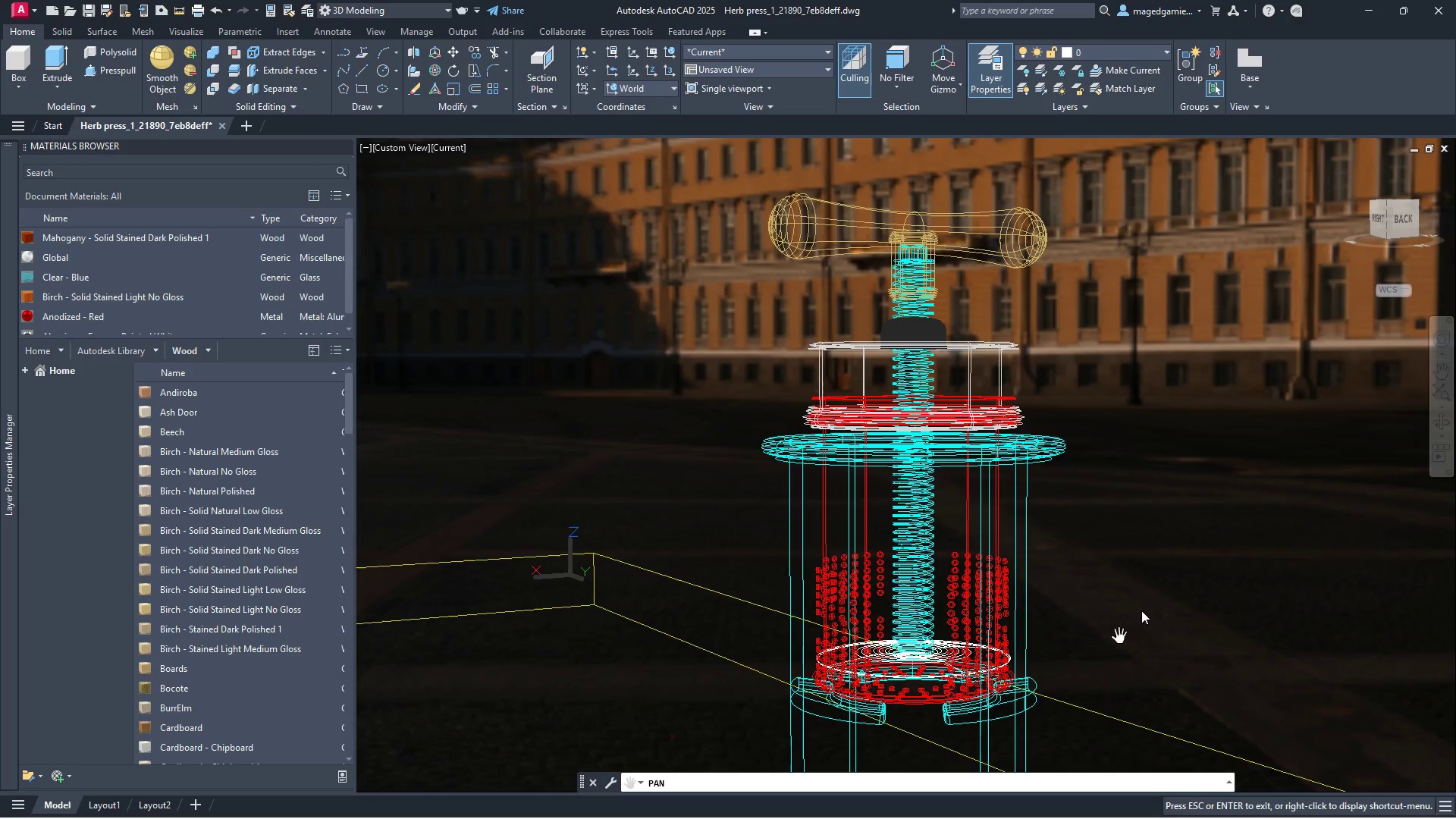 
left_click_drag(start_coordinate=[1148, 601], to_coordinate=[1148, 527])
 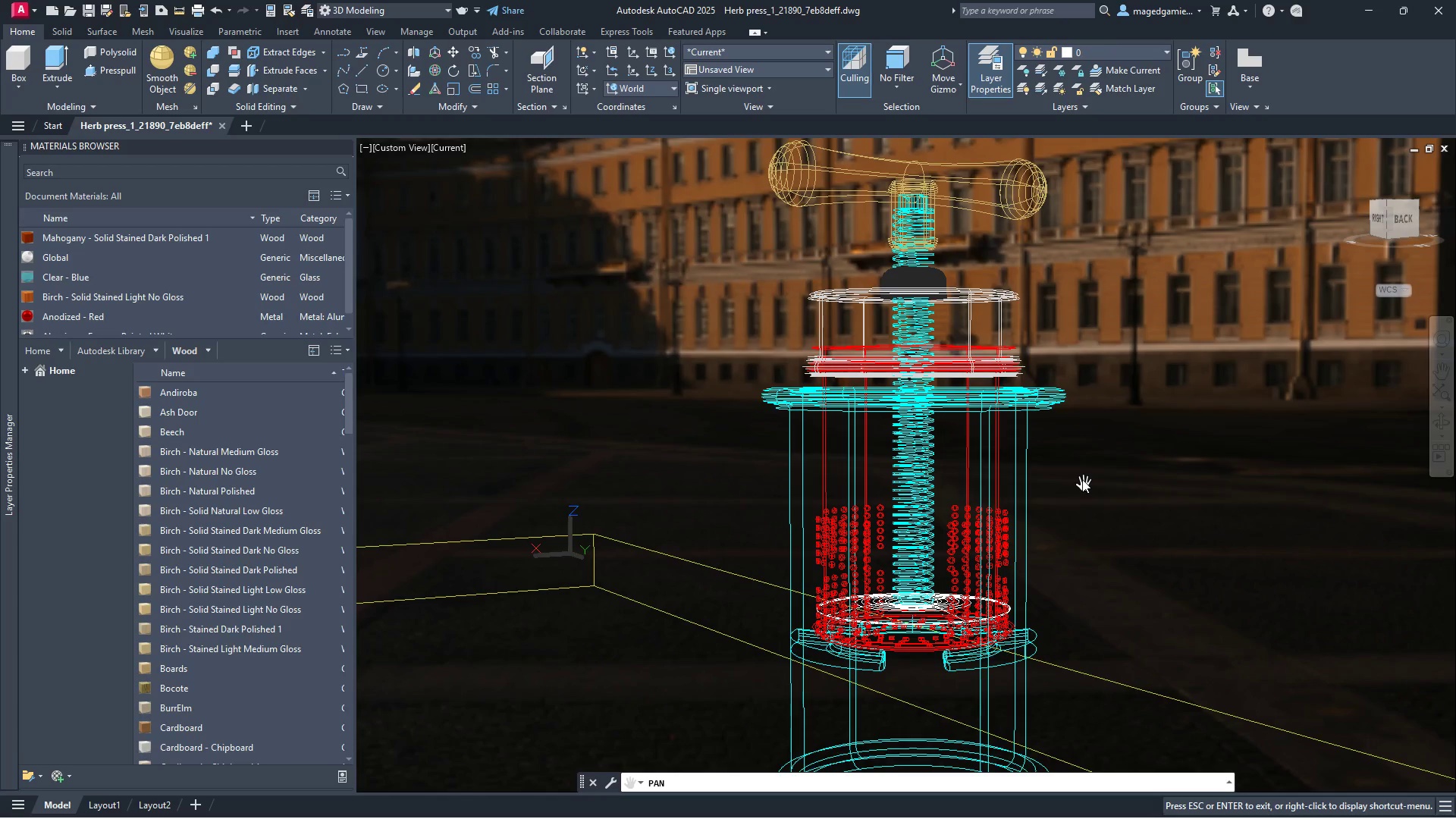 
right_click([1082, 479])
 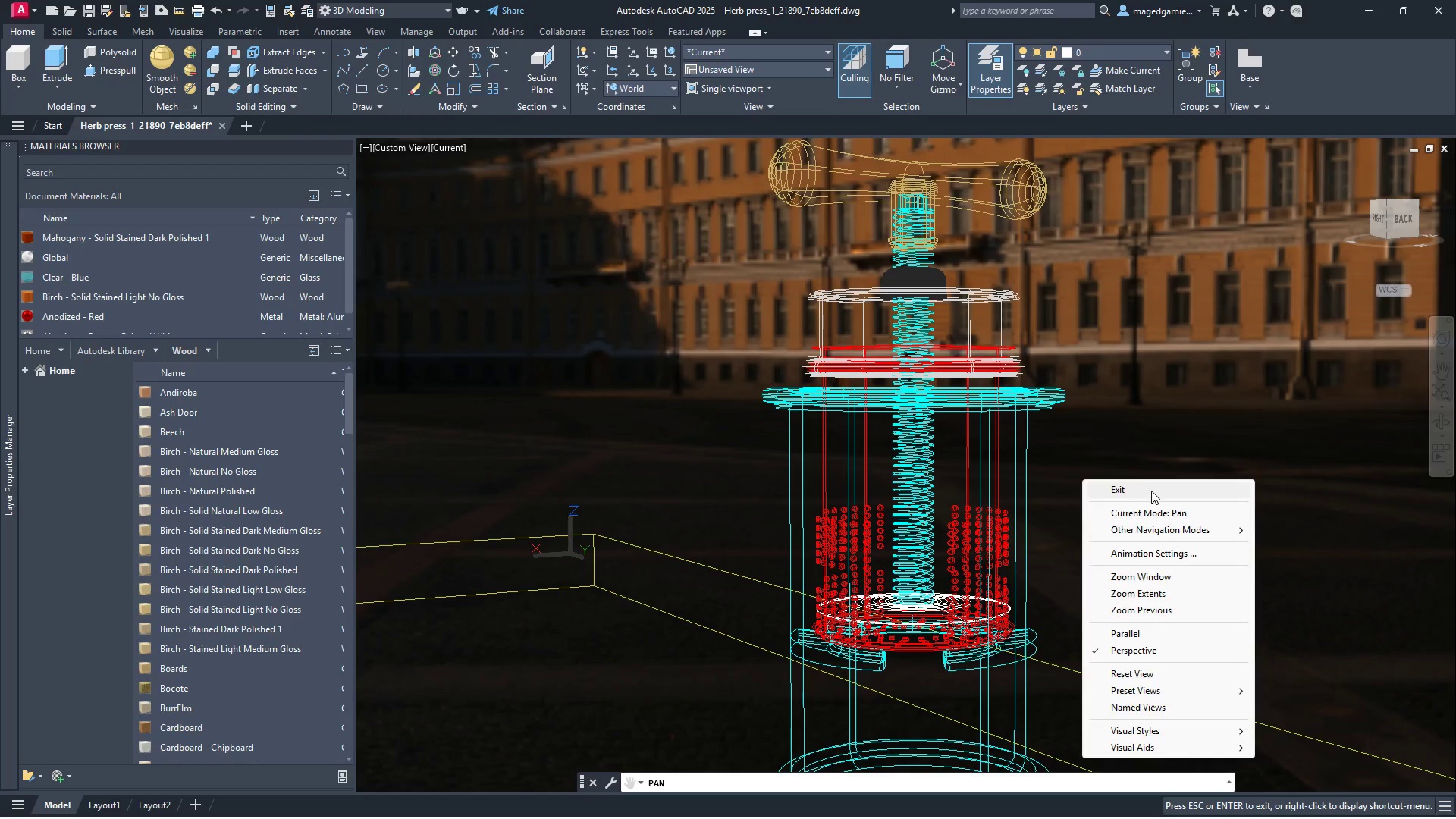 
left_click([1151, 491])
 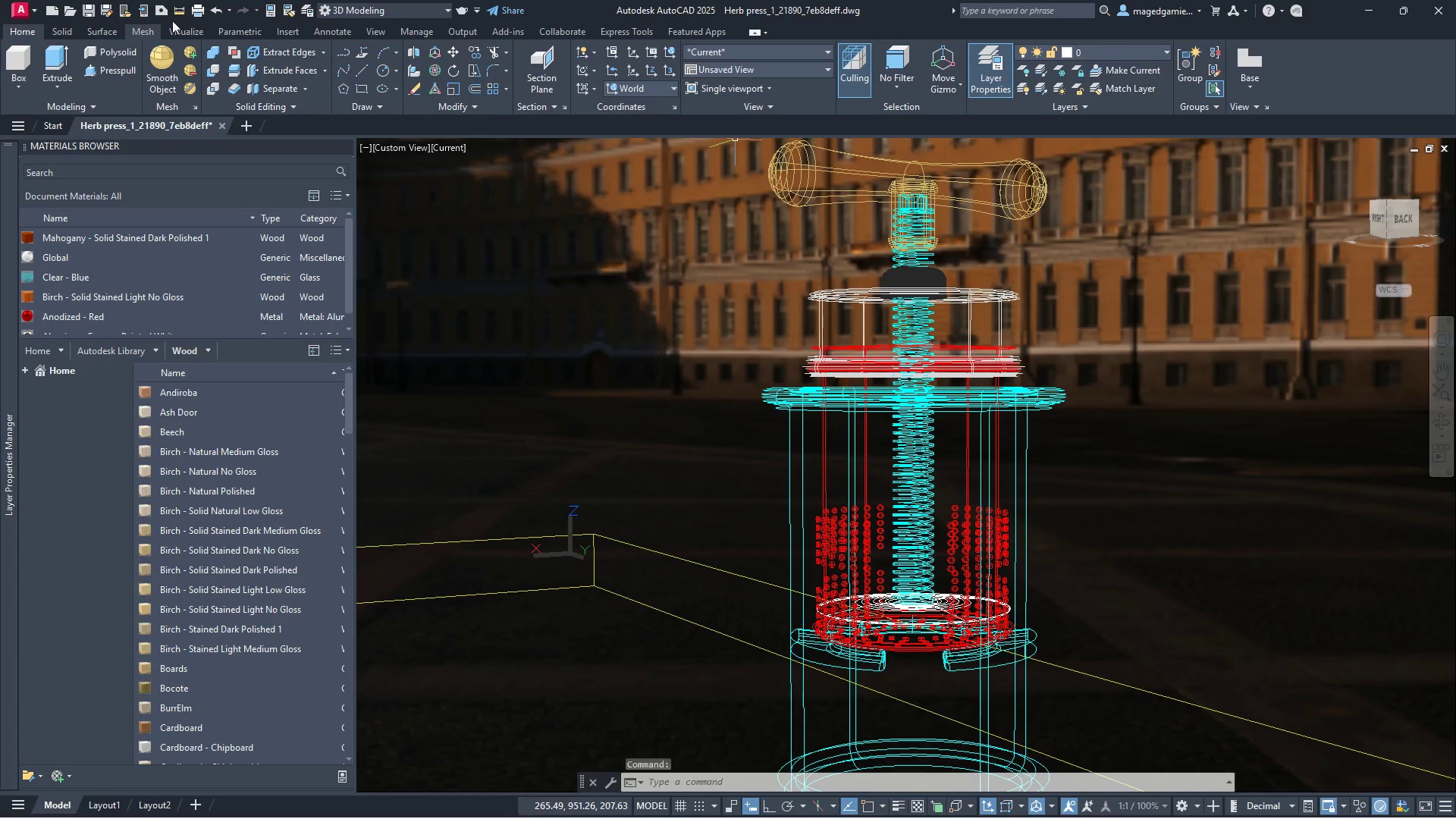 
left_click([196, 30])
 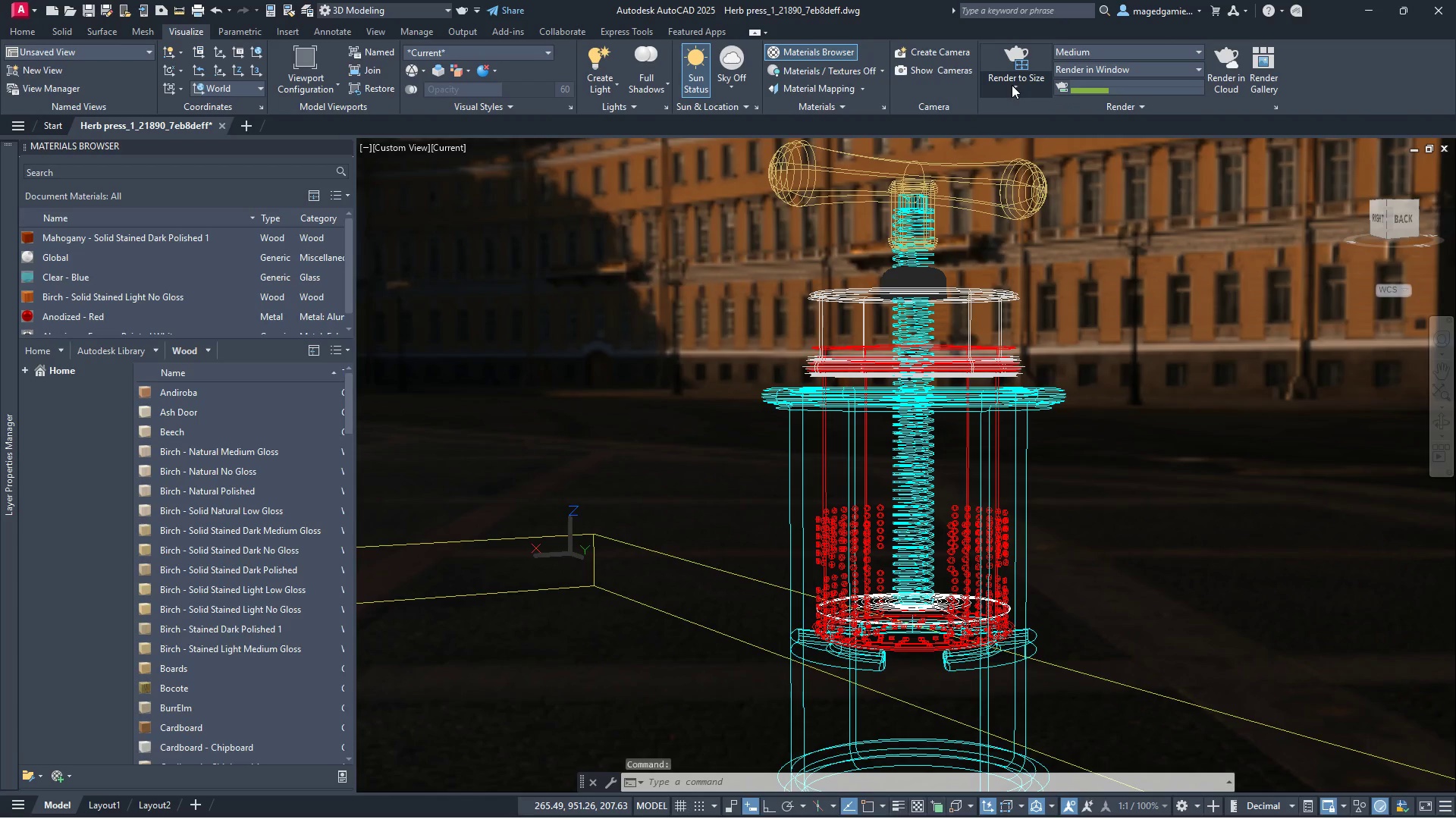 
left_click([1009, 58])
 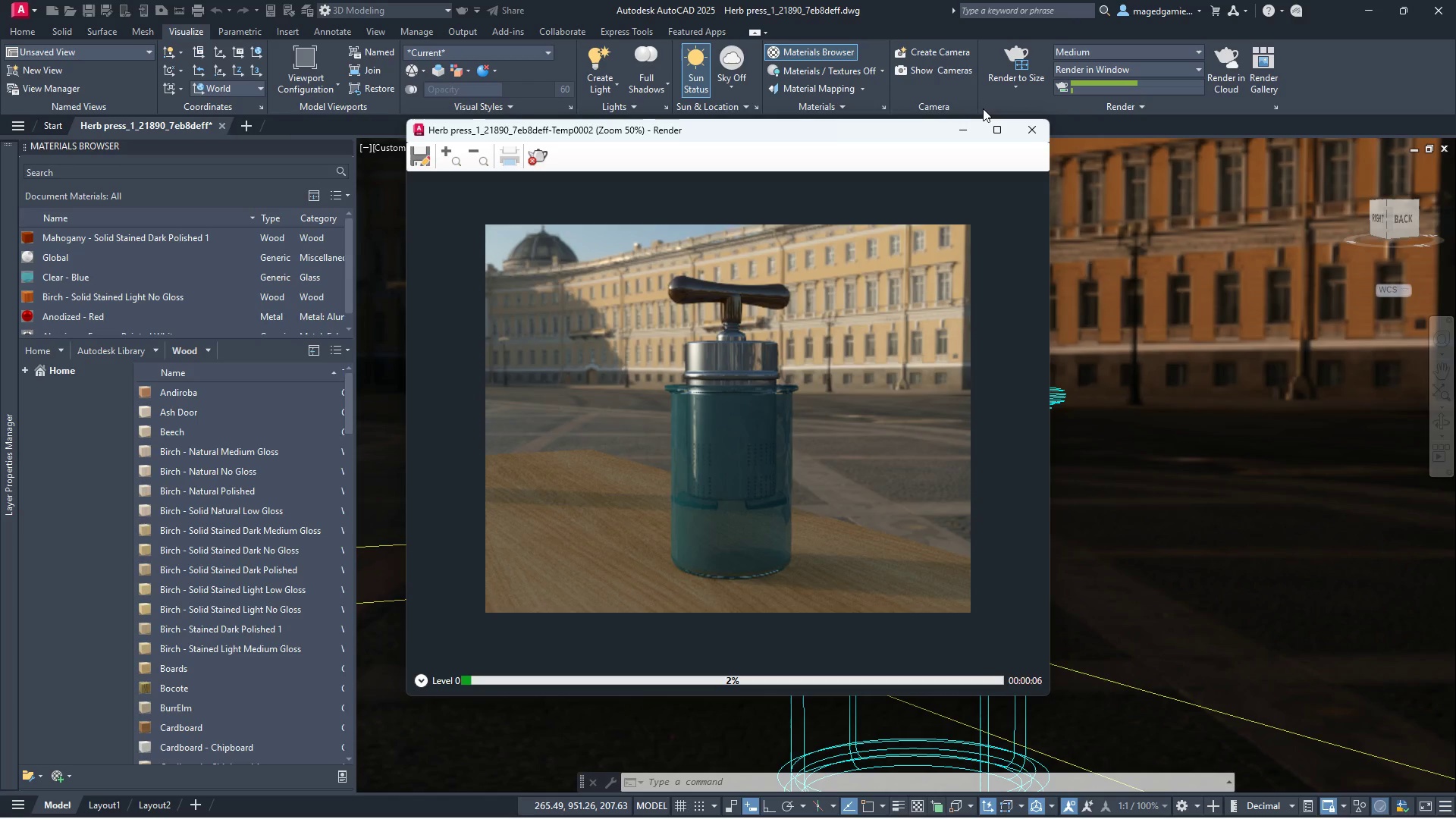 
wait(11.59)
 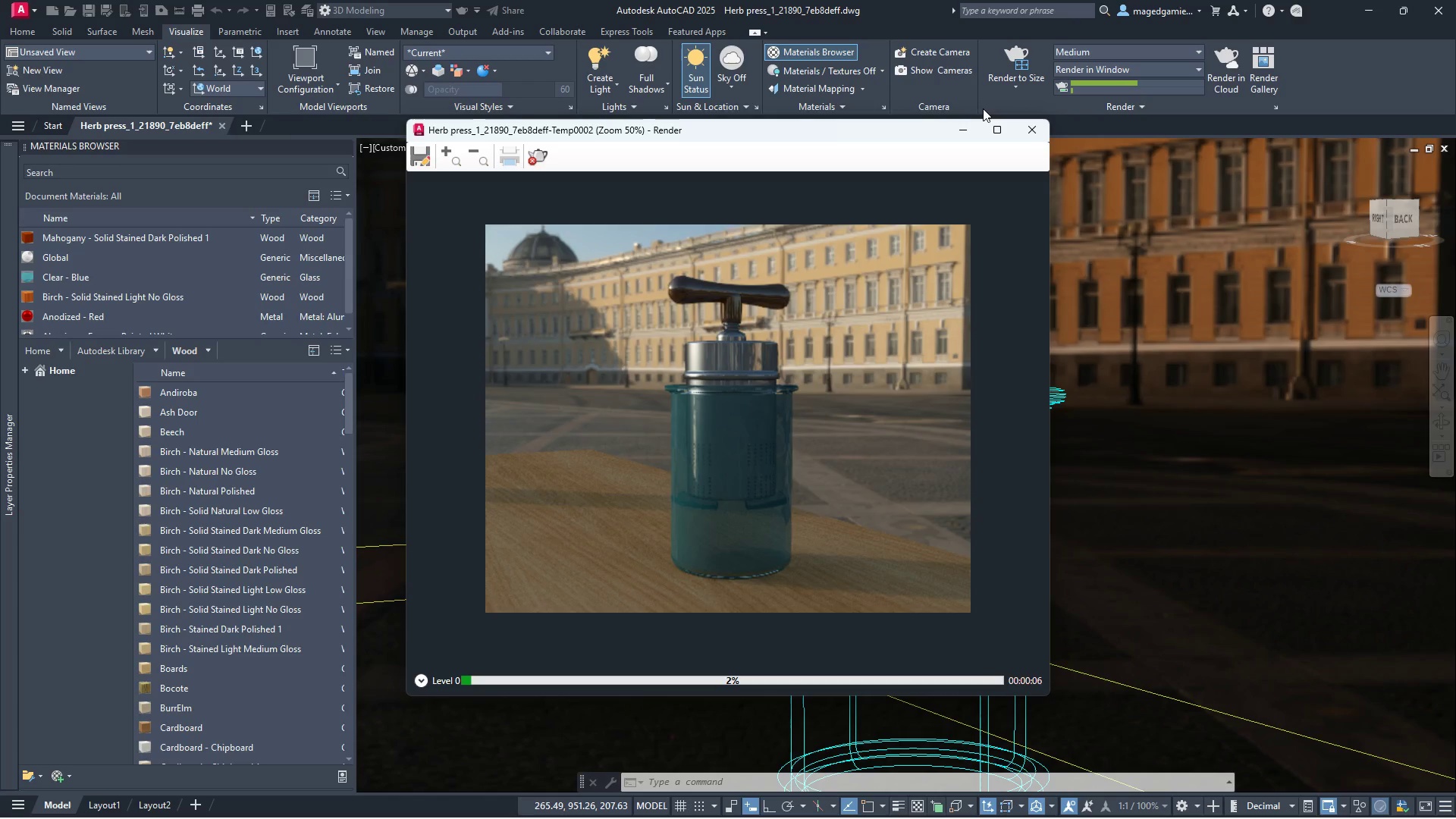 
left_click([1029, 126])
 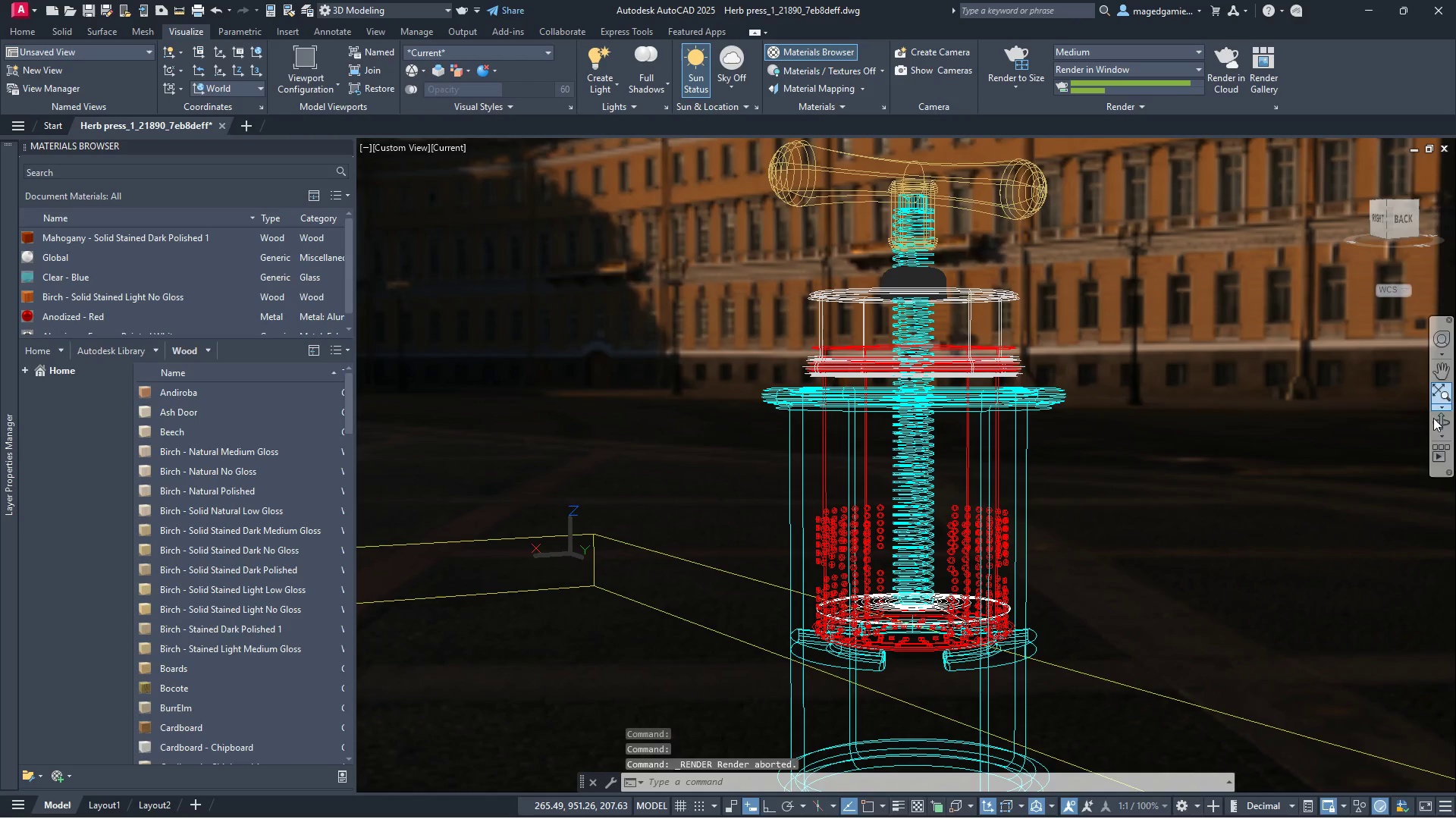 
left_click([1443, 422])
 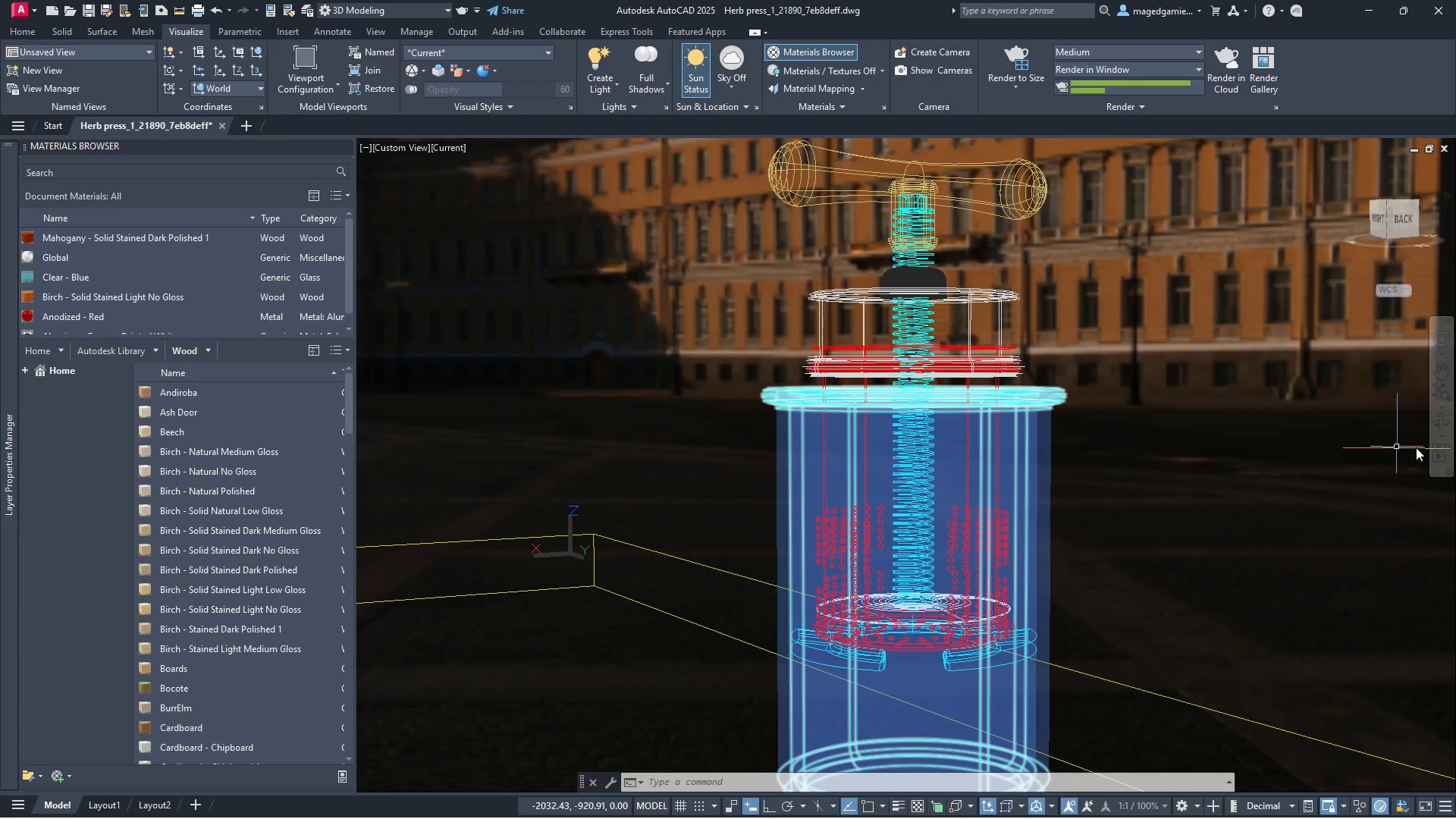 
left_click([1445, 422])
 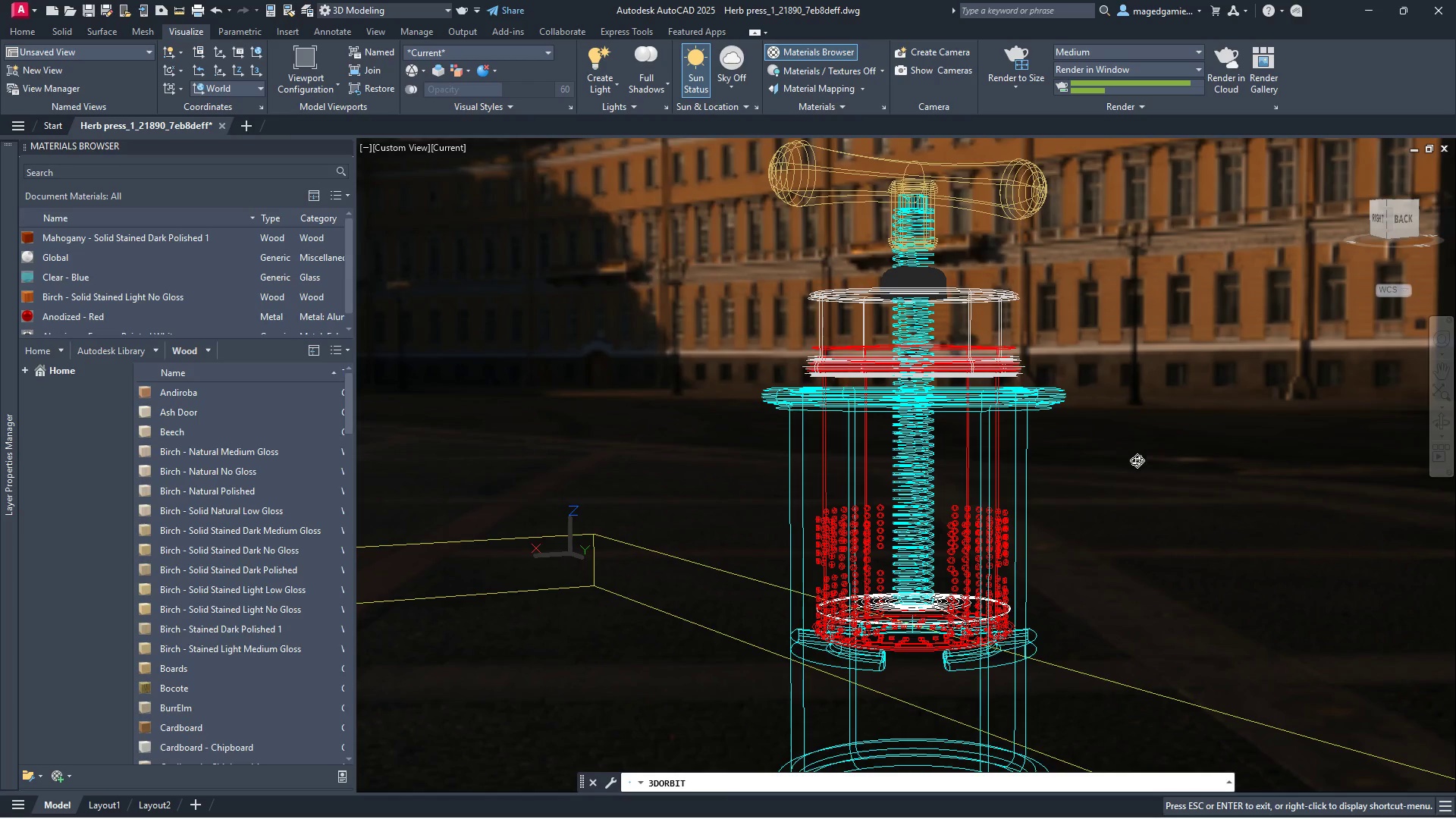 
left_click_drag(start_coordinate=[1118, 462], to_coordinate=[1455, 467])
 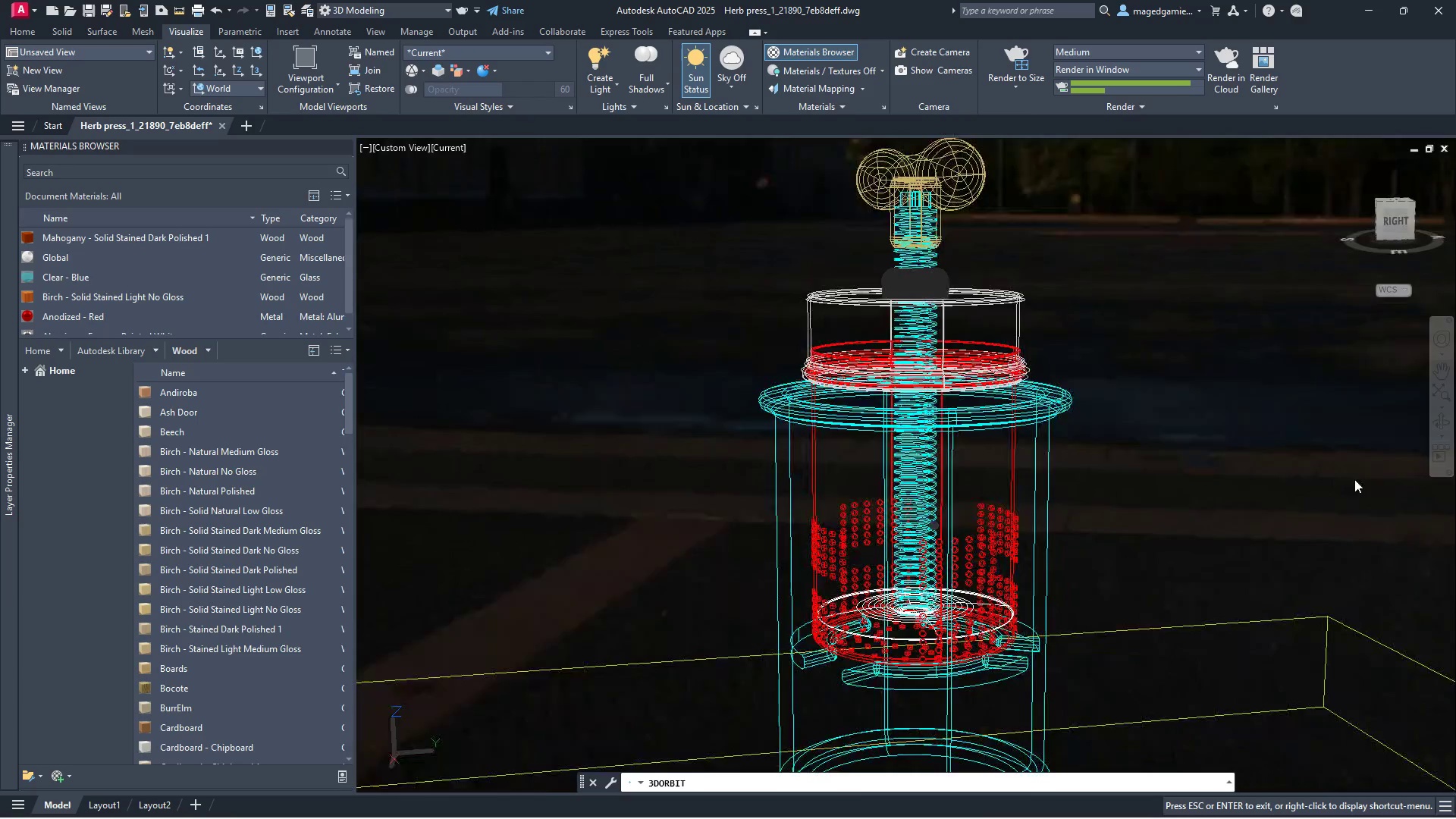 
left_click([1363, 478])
 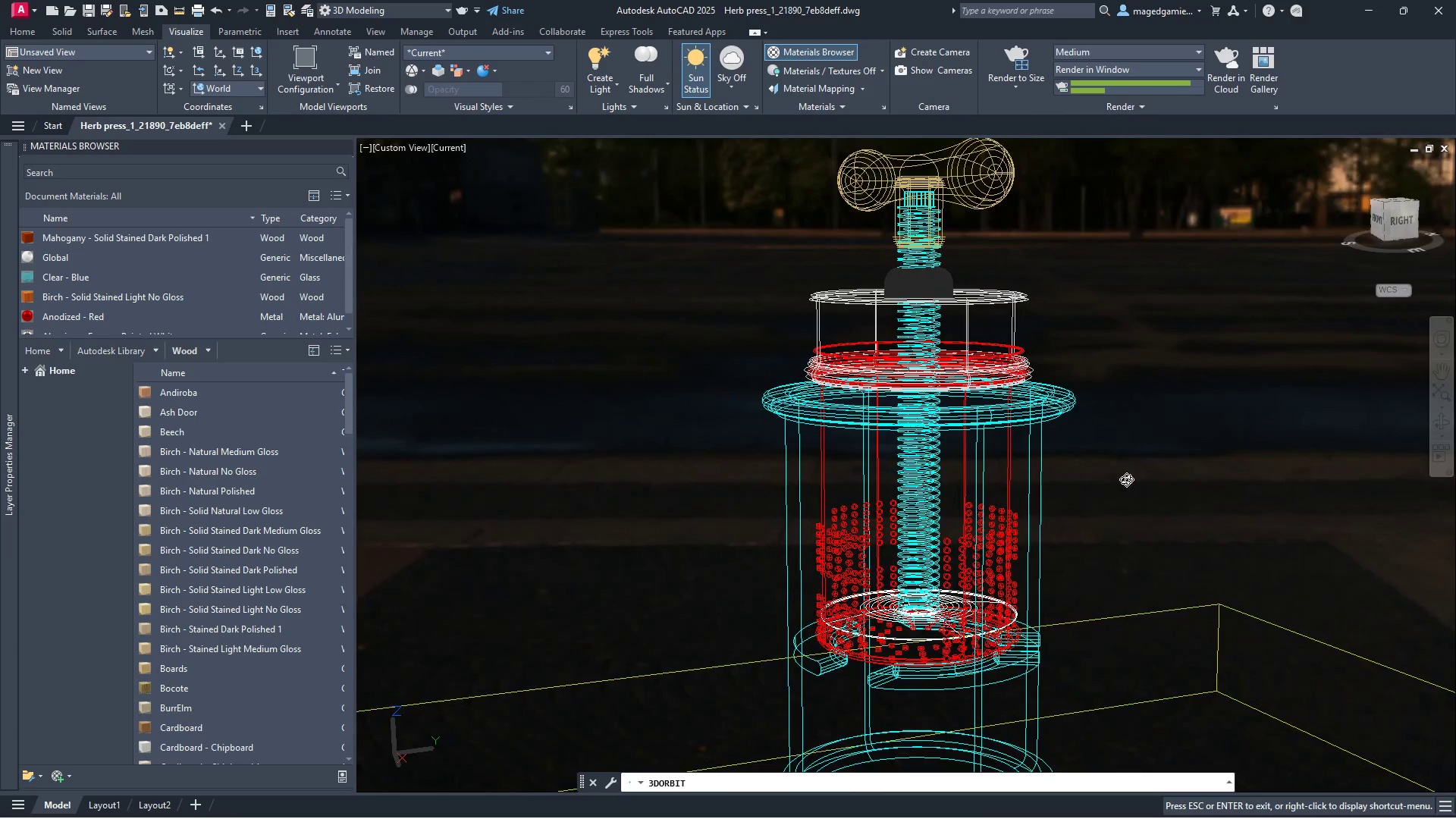 
left_click_drag(start_coordinate=[1126, 479], to_coordinate=[1227, 486])
 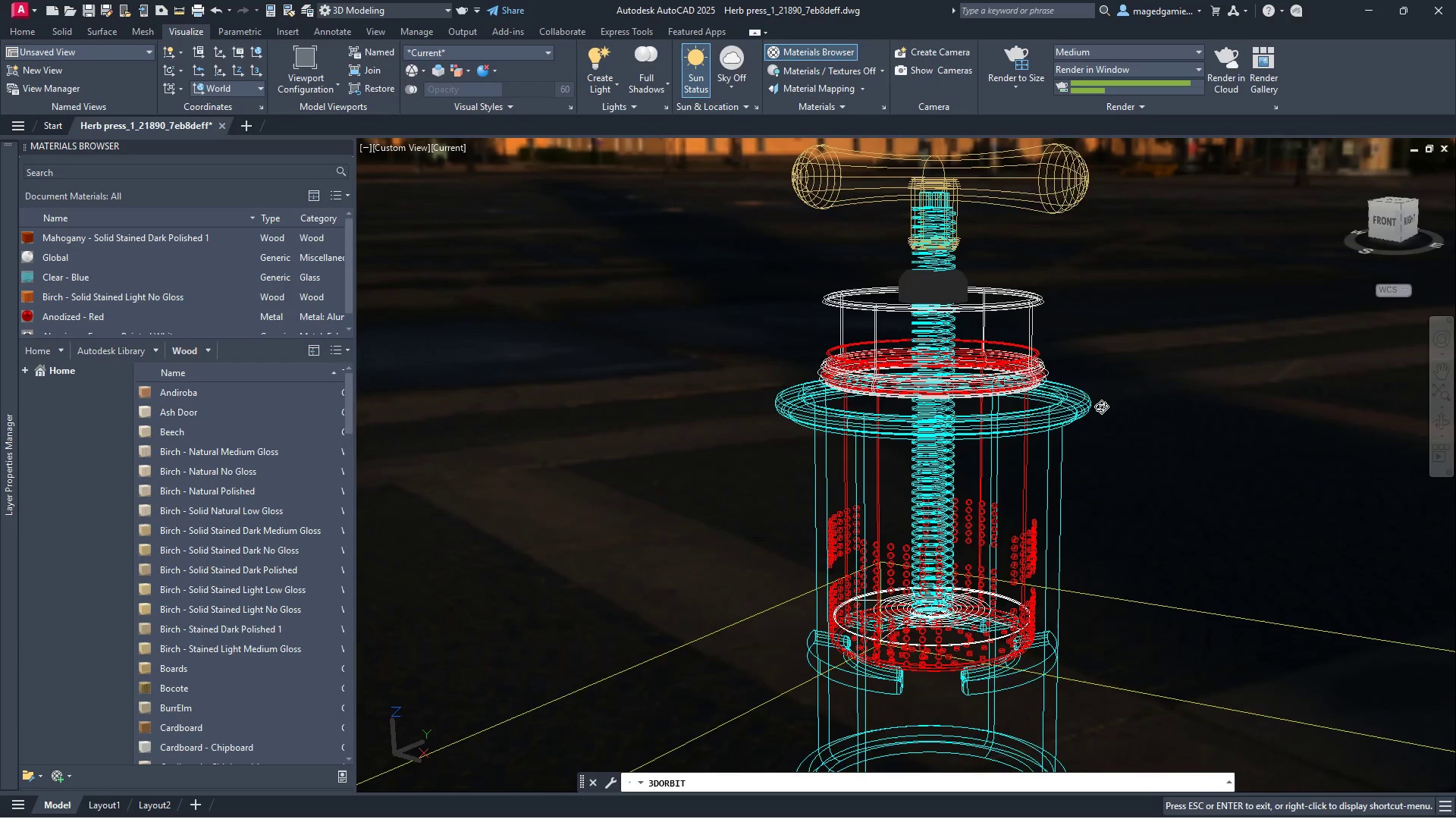 
scroll: coordinate [1096, 397], scroll_direction: down, amount: 3.0
 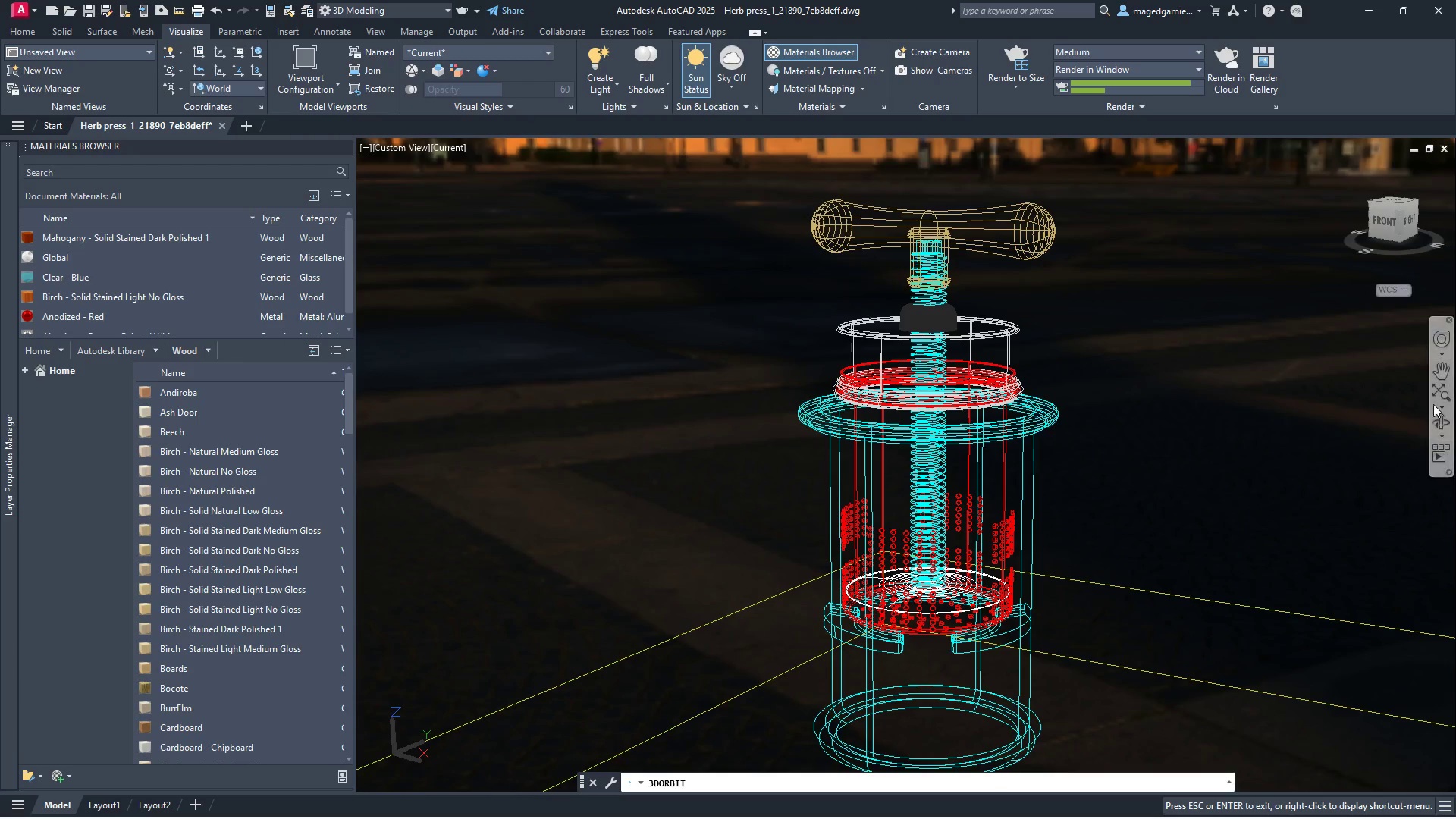 
left_click([1445, 375])
 